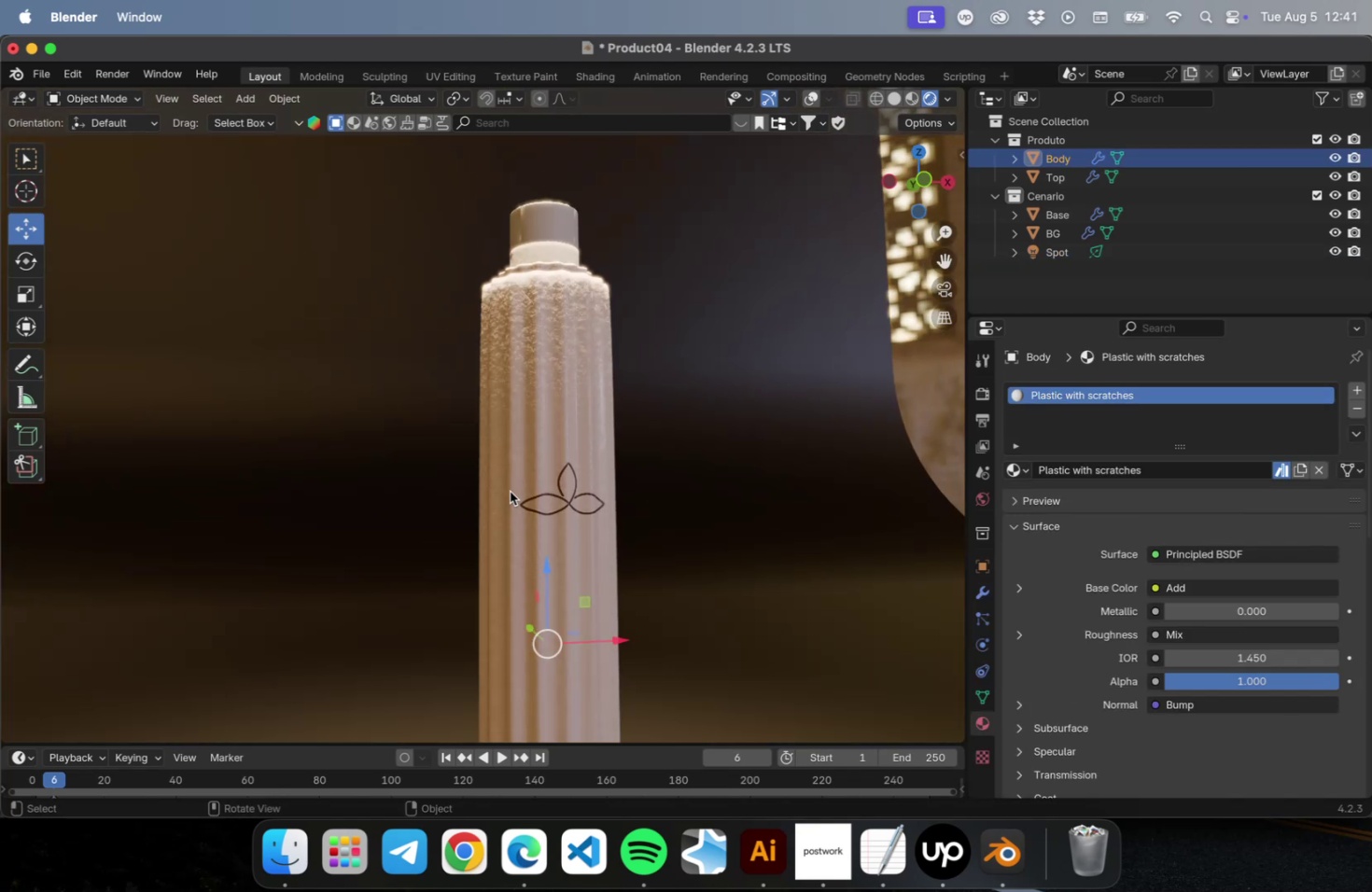 
scroll: coordinate [511, 499], scroll_direction: down, amount: 29.0
 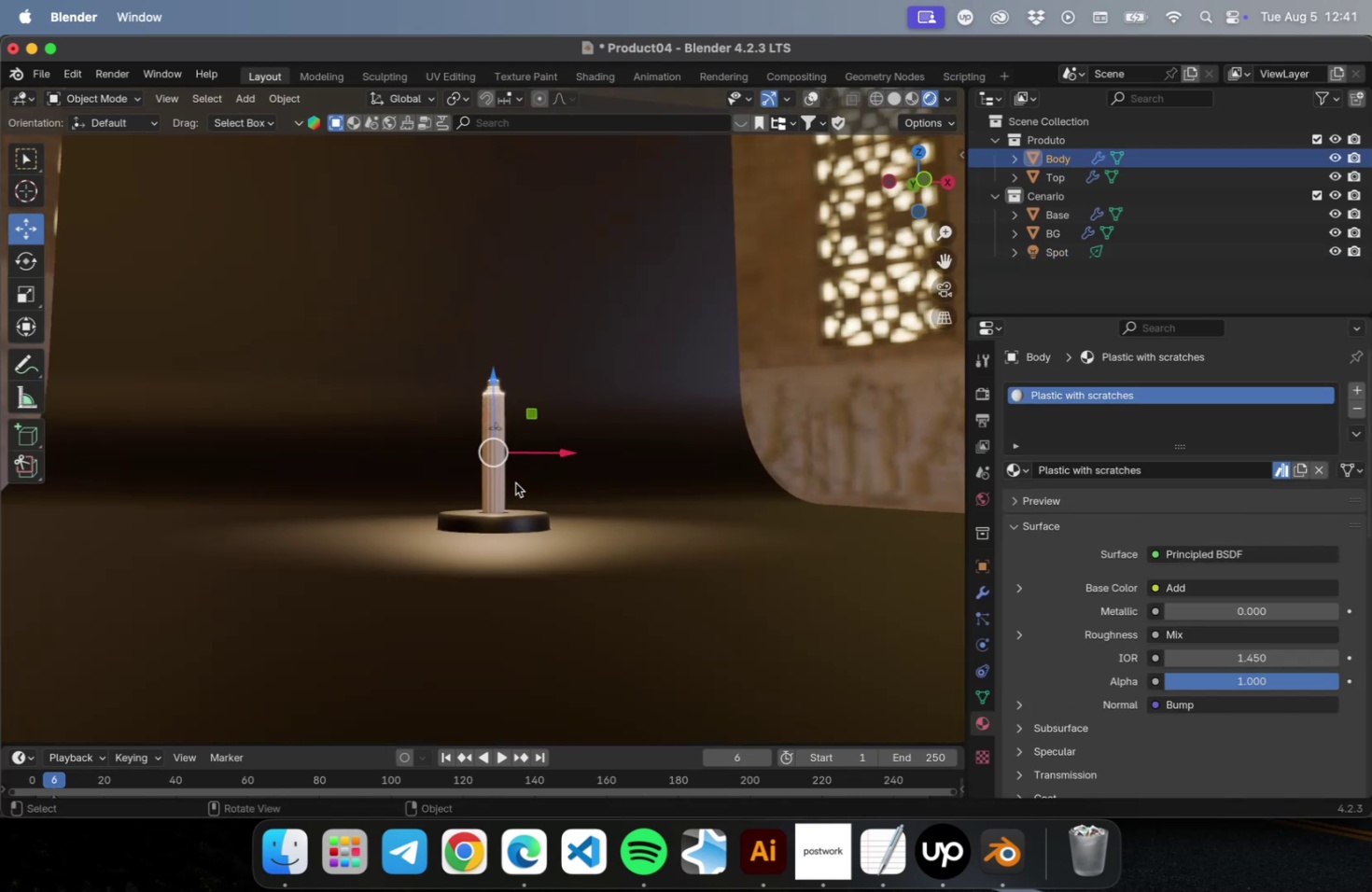 
hold_key(key=ShiftLeft, duration=0.52)
 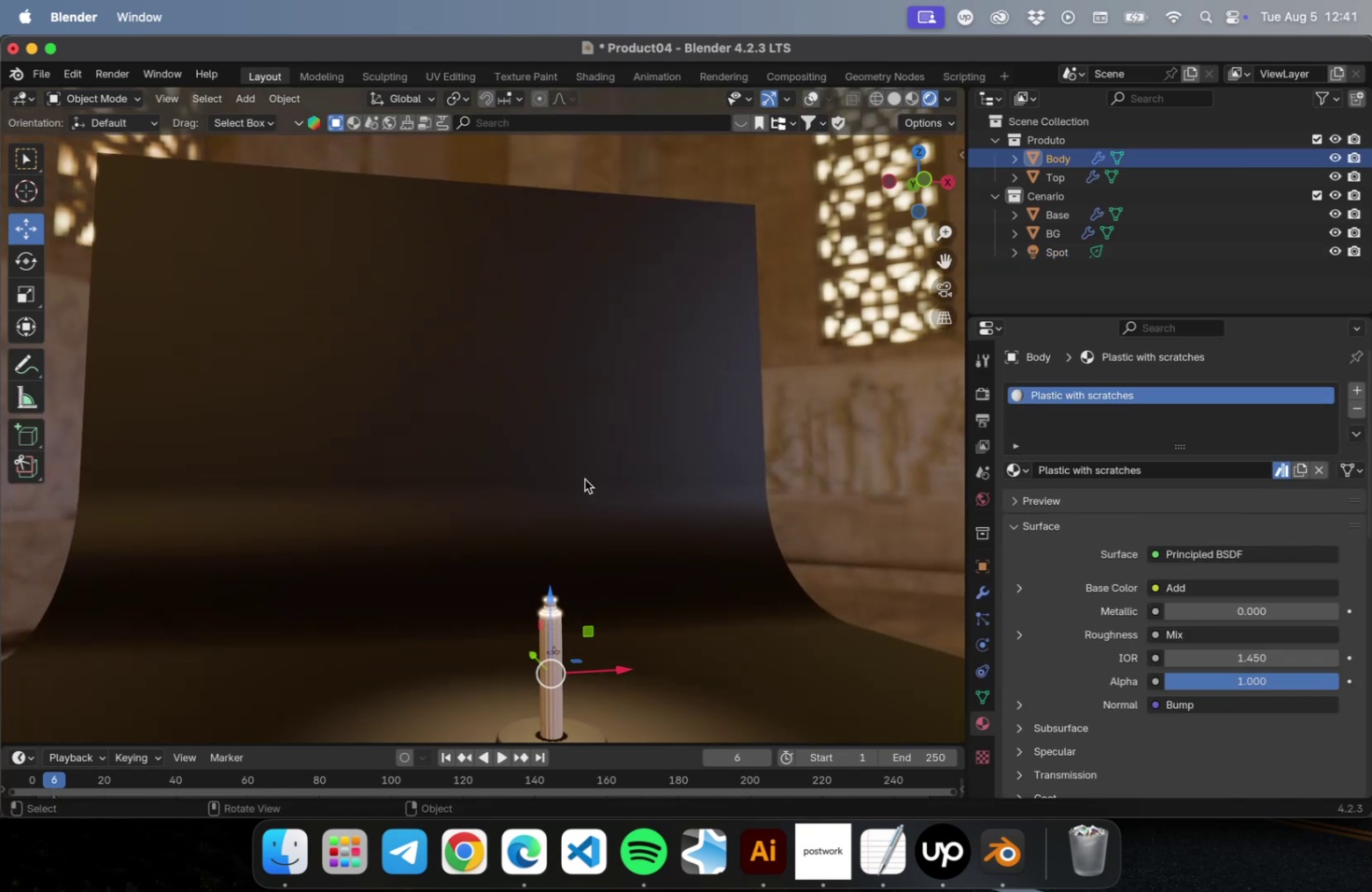 
scroll: coordinate [584, 446], scroll_direction: down, amount: 9.0
 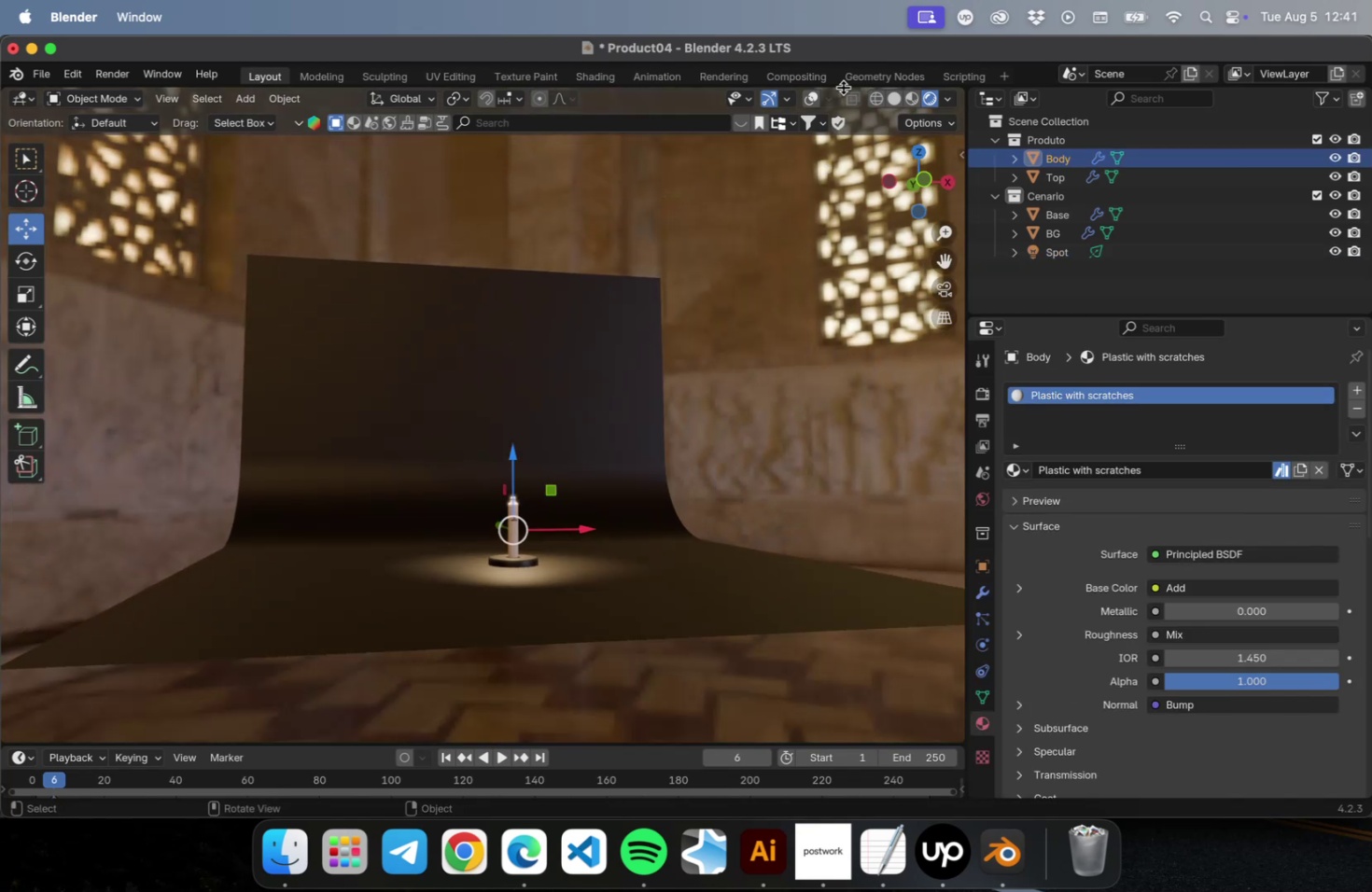 
left_click([818, 97])
 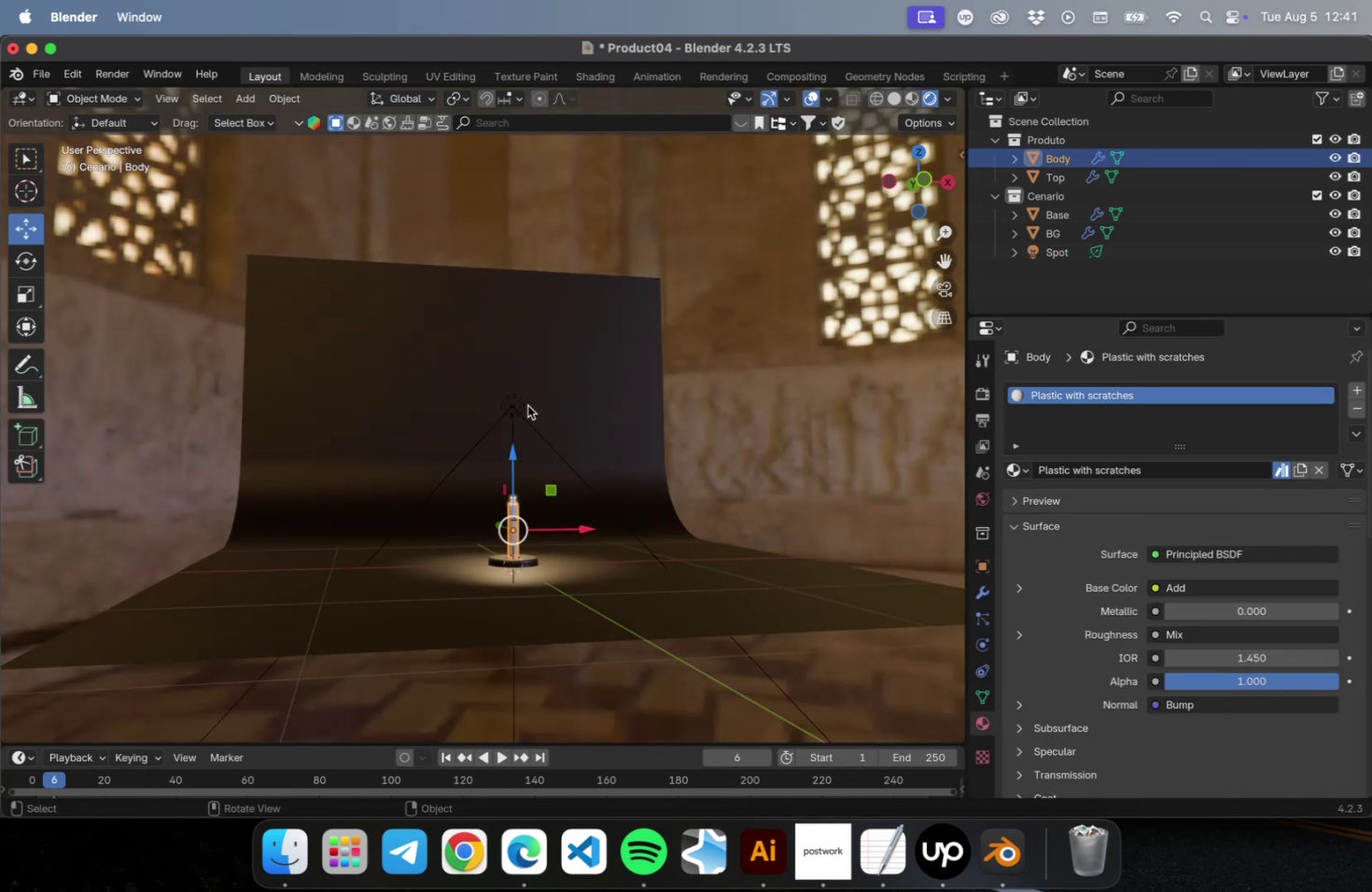 
left_click([518, 405])
 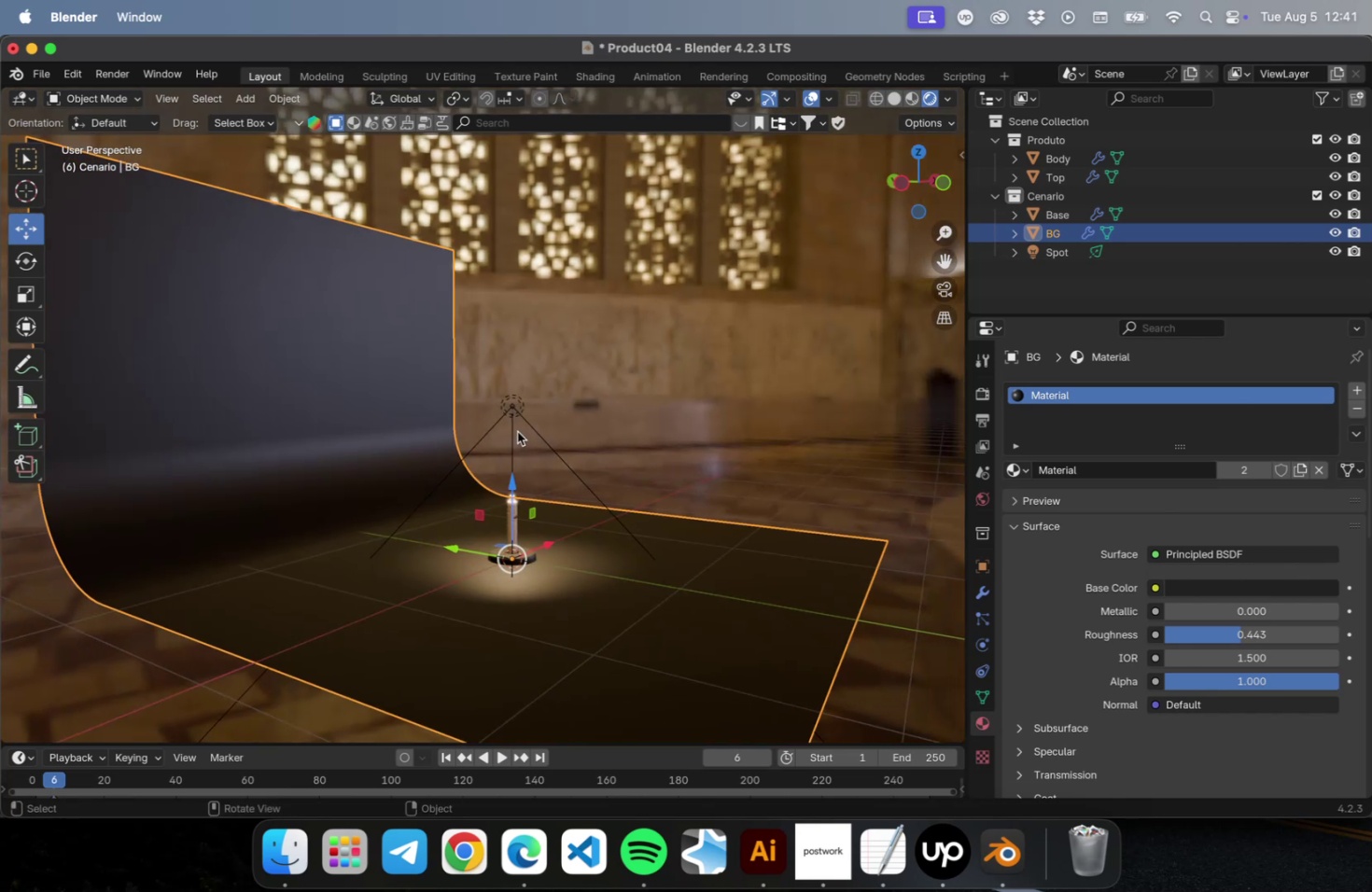 
left_click([515, 417])
 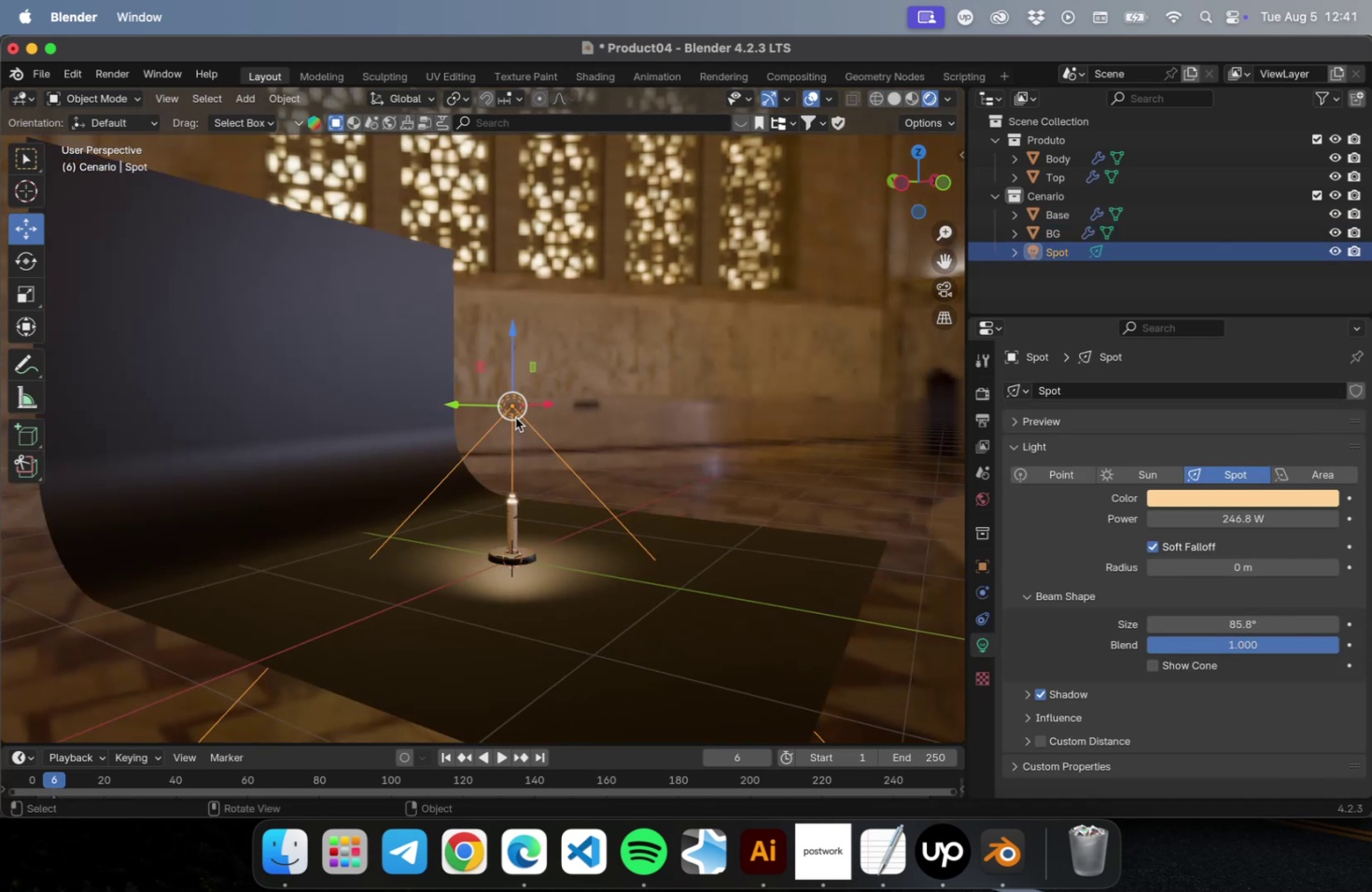 
key(NumLock)
 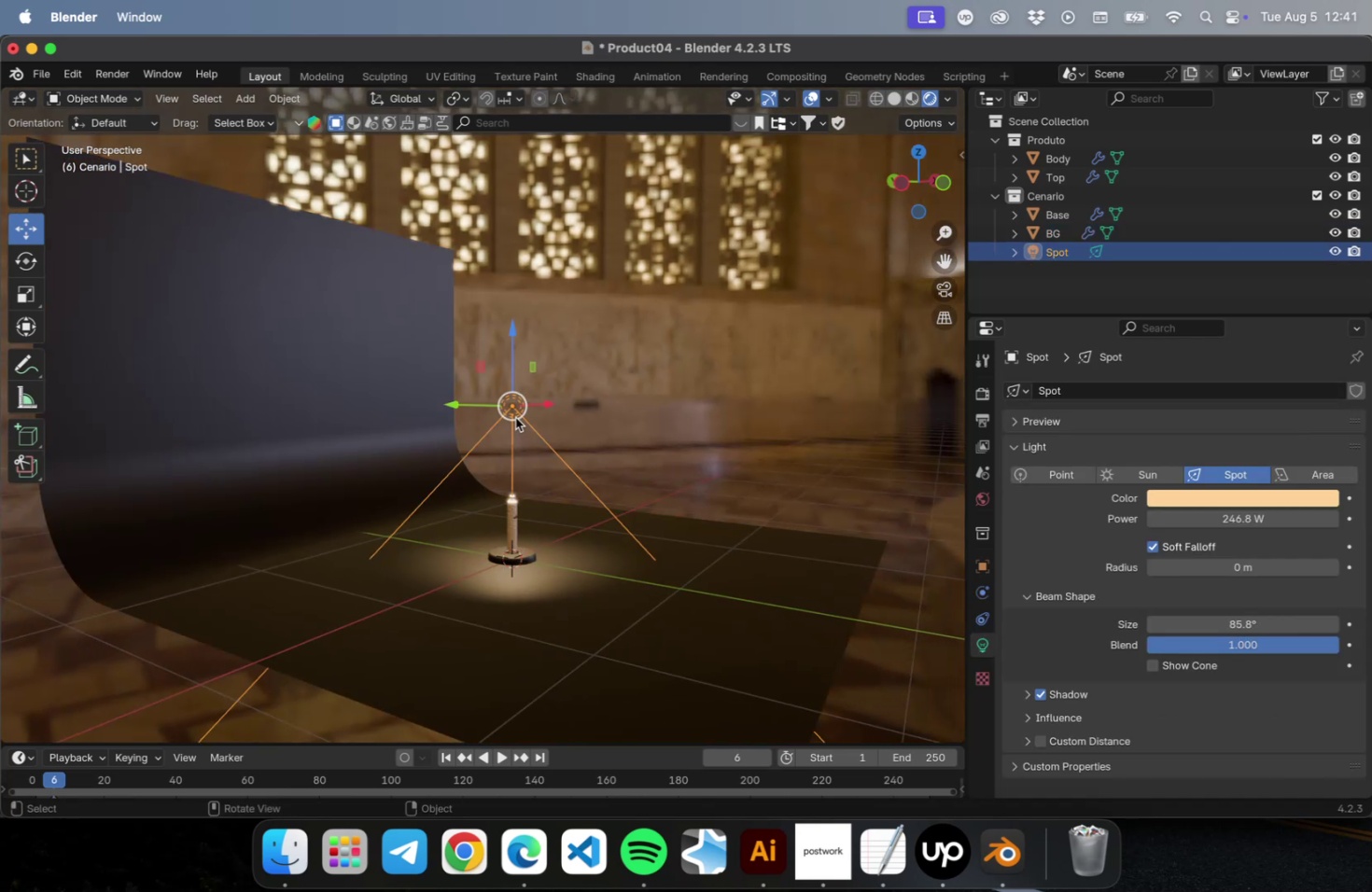 
key(Numpad7)
 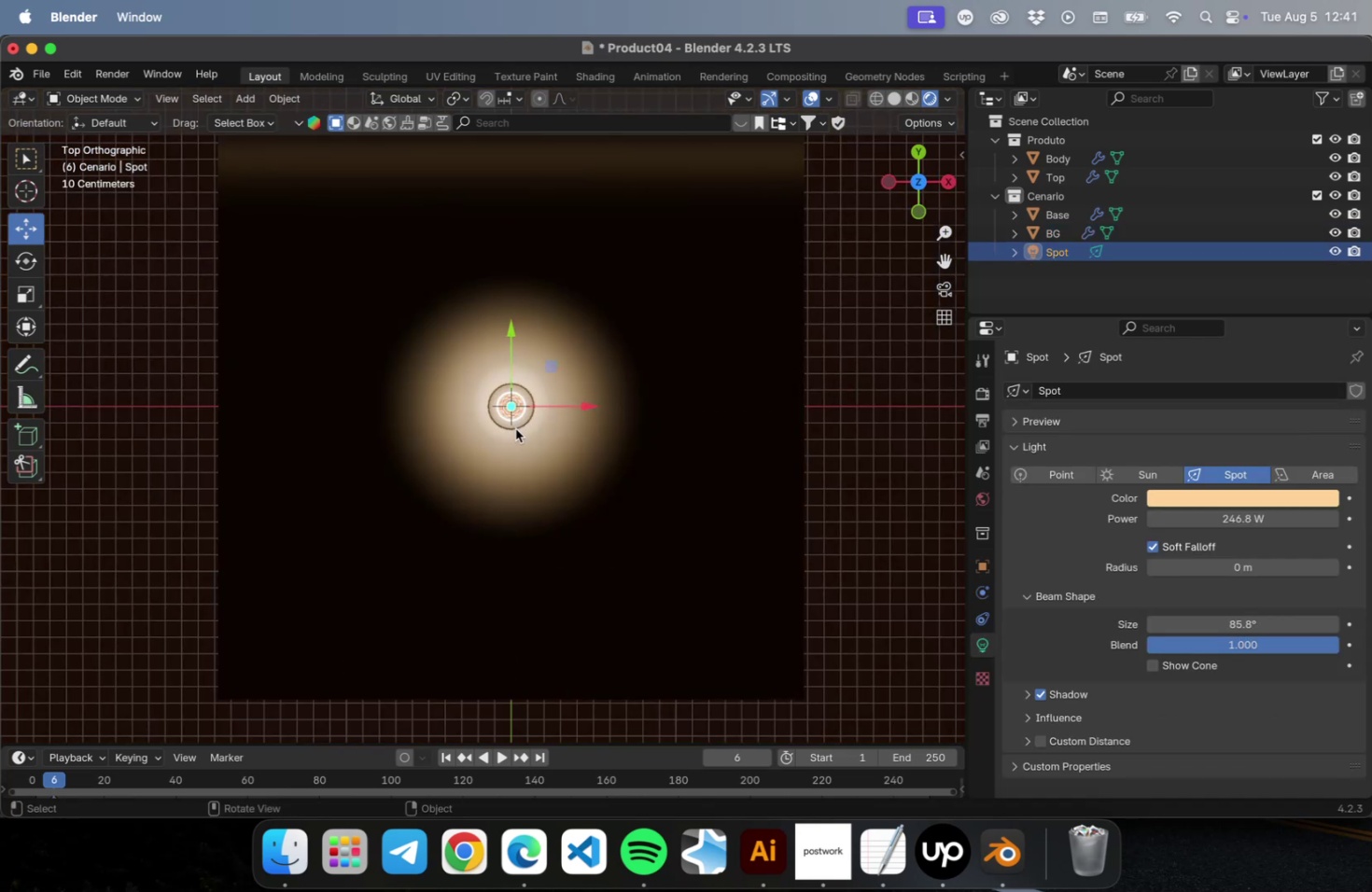 
scroll: coordinate [520, 433], scroll_direction: up, amount: 15.0
 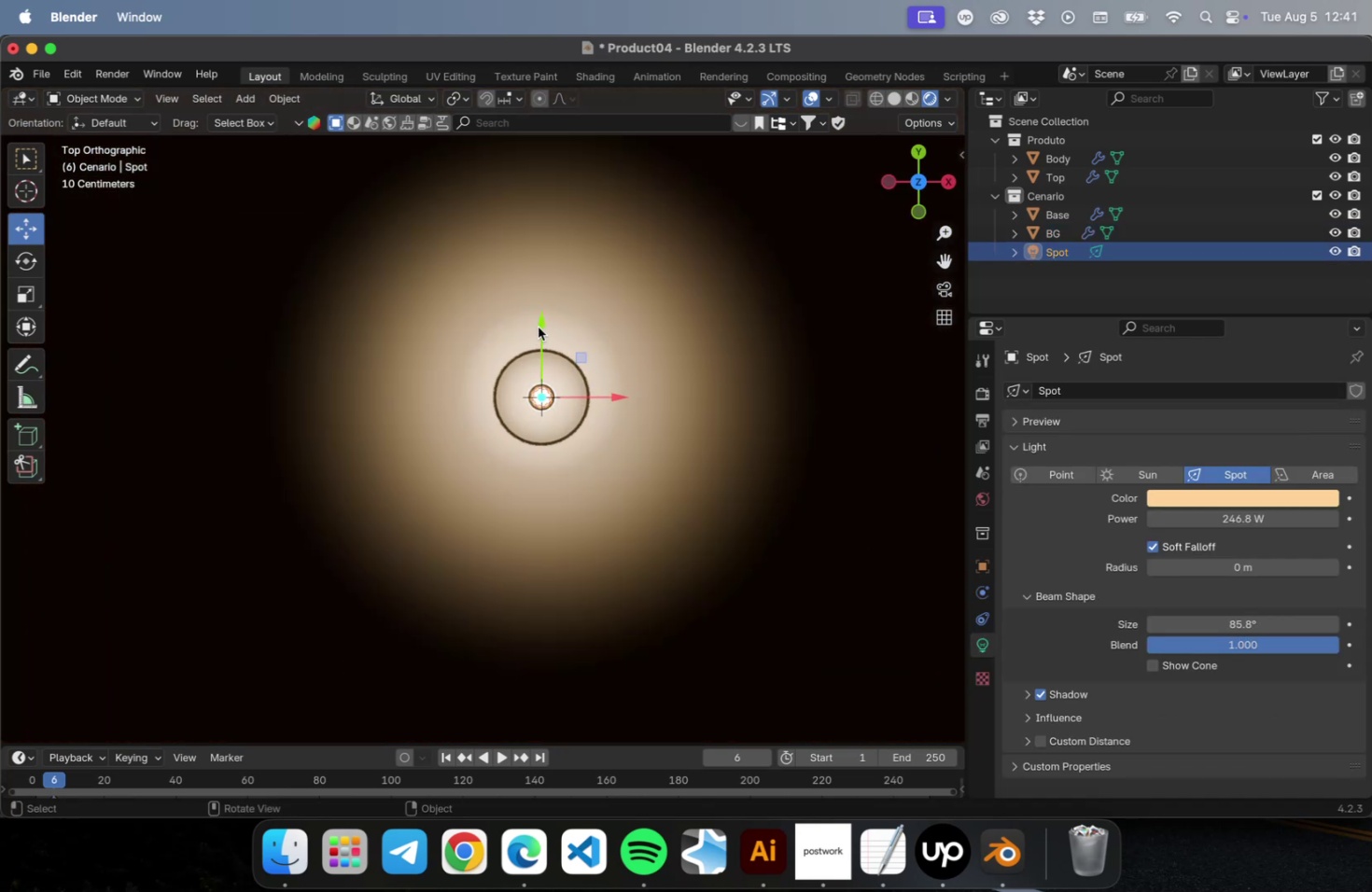 
left_click_drag(start_coordinate=[539, 328], to_coordinate=[536, 346])
 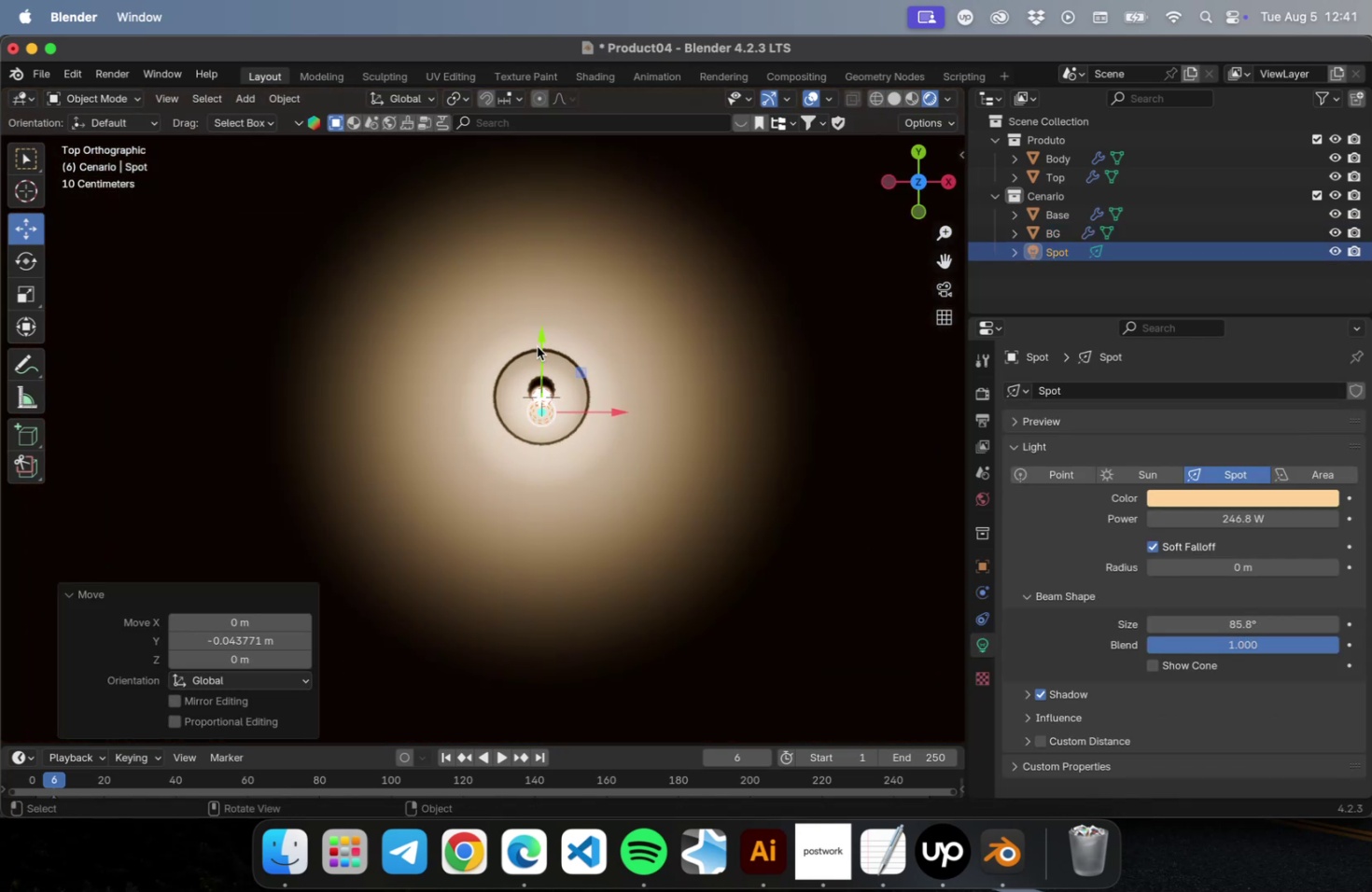 
key(NumLock)
 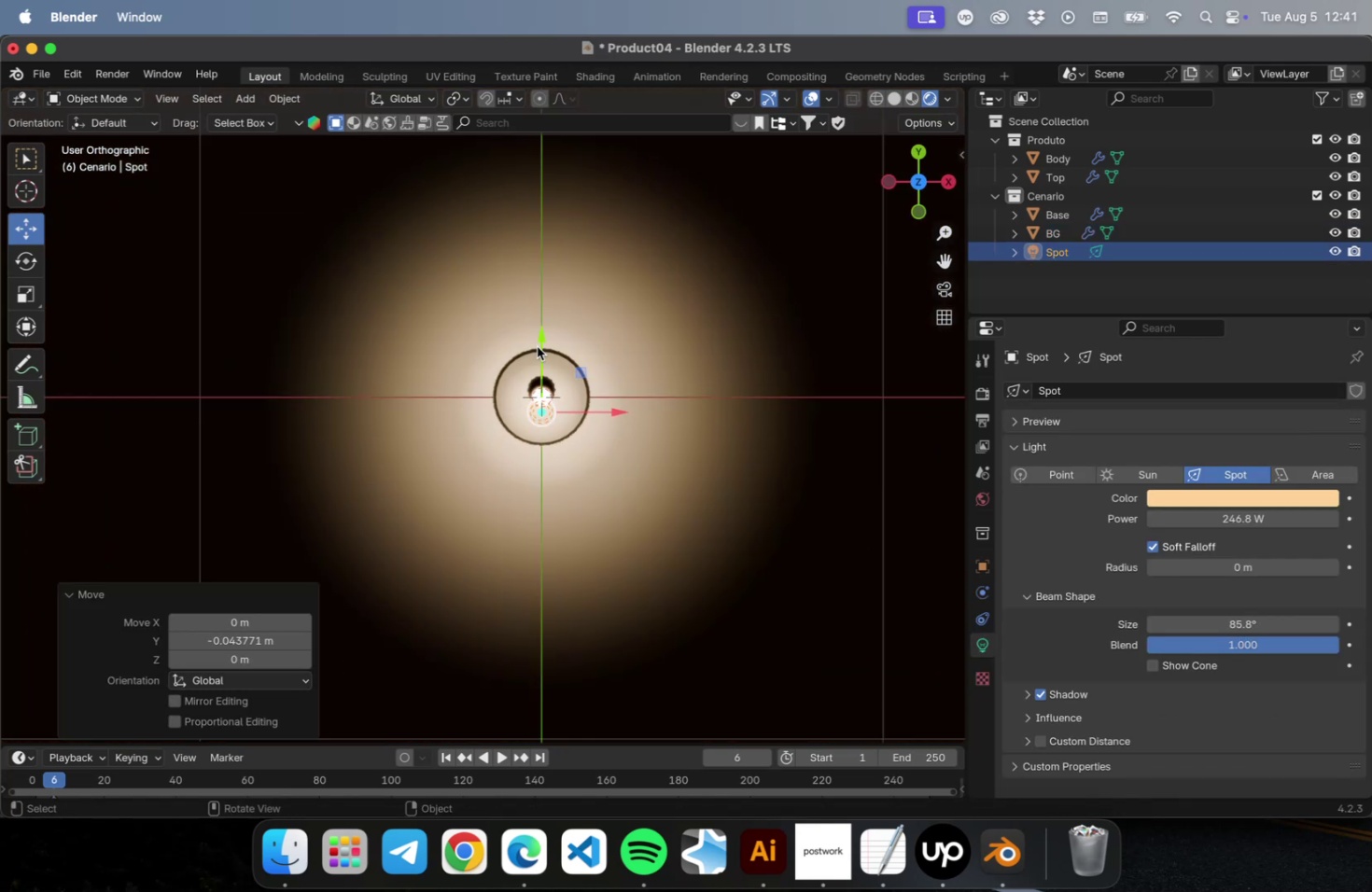 
key(Numpad1)
 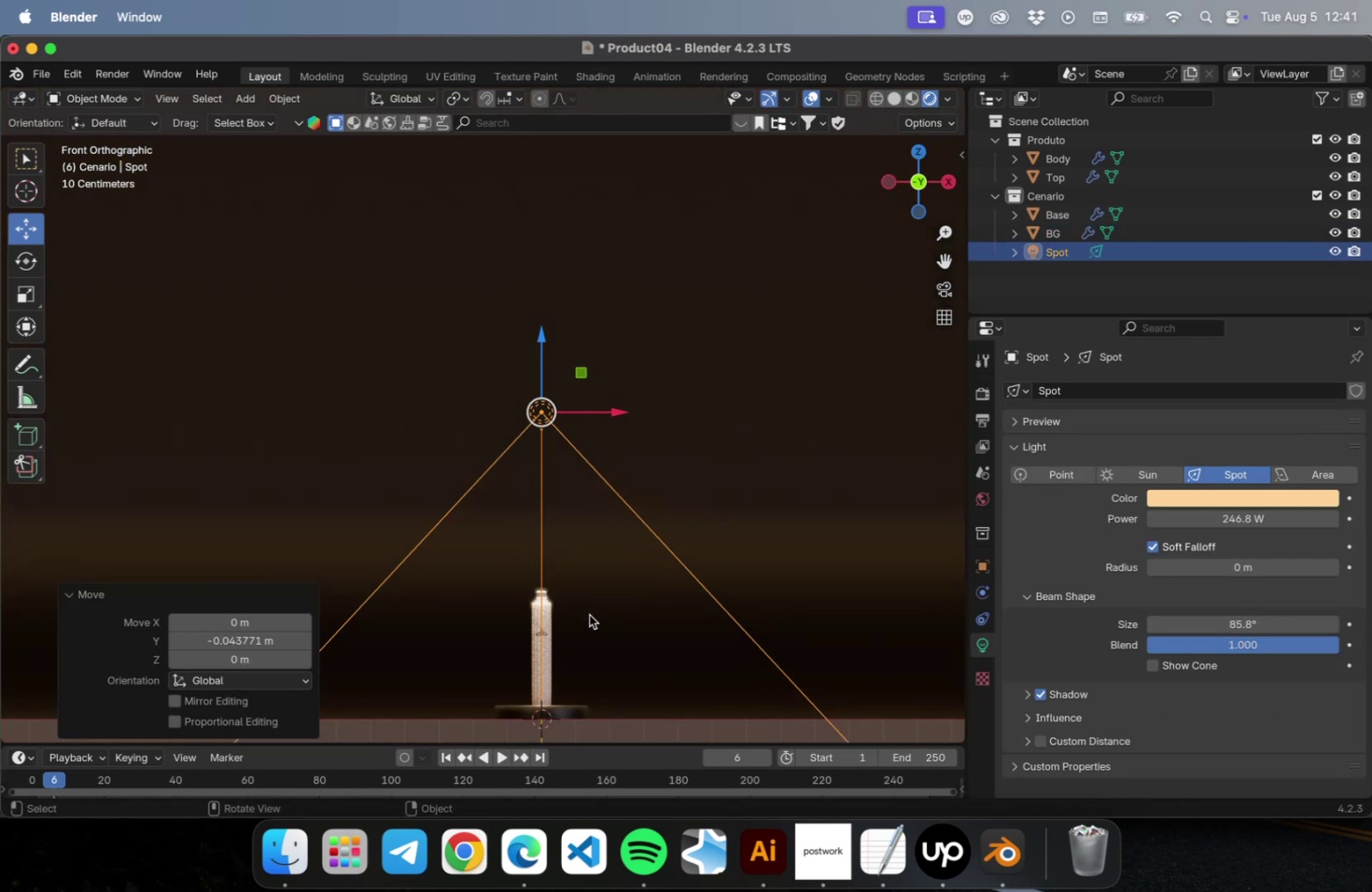 
hold_key(key=ShiftLeft, duration=0.46)
 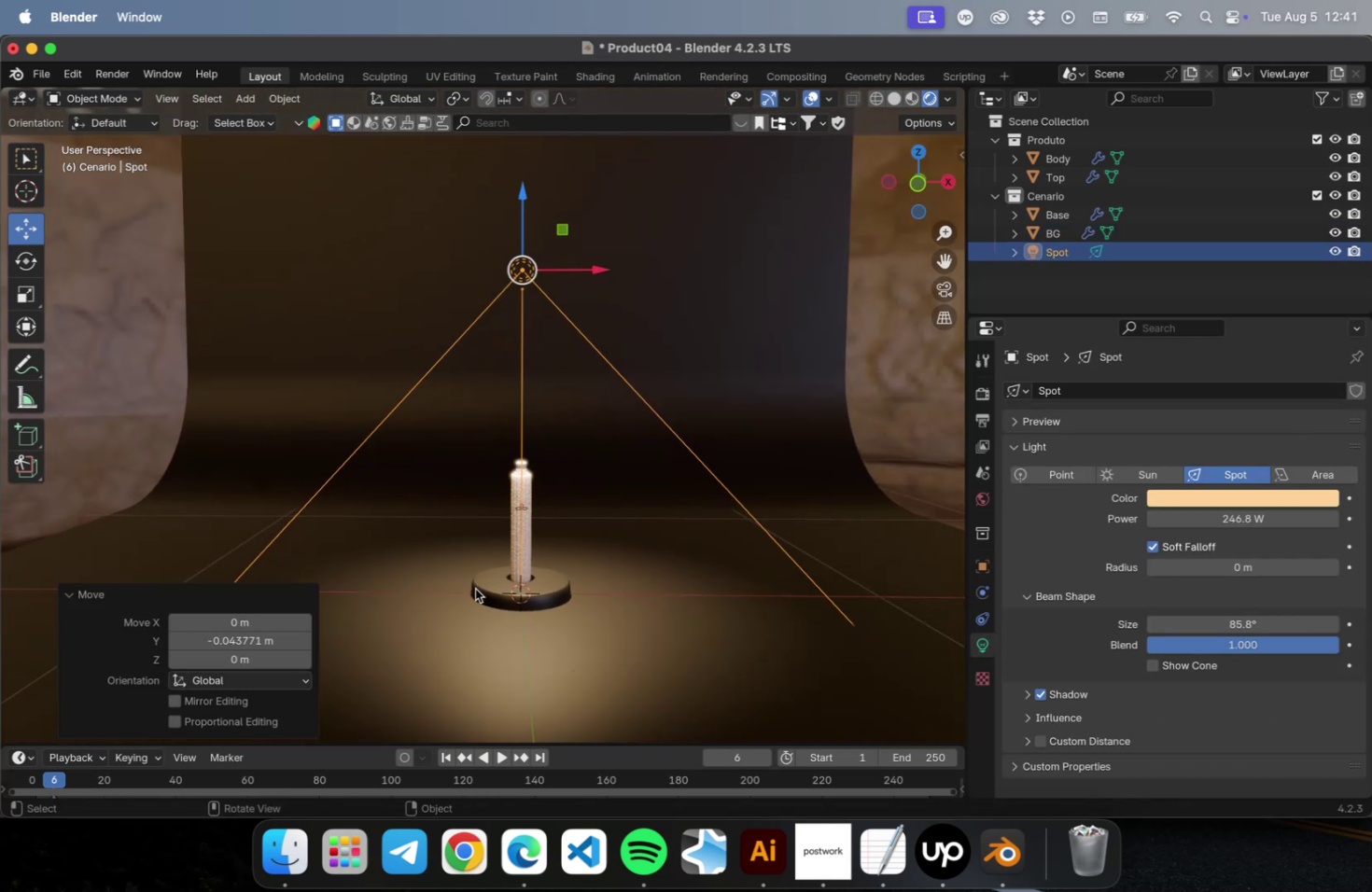 
scroll: coordinate [480, 584], scroll_direction: up, amount: 14.0
 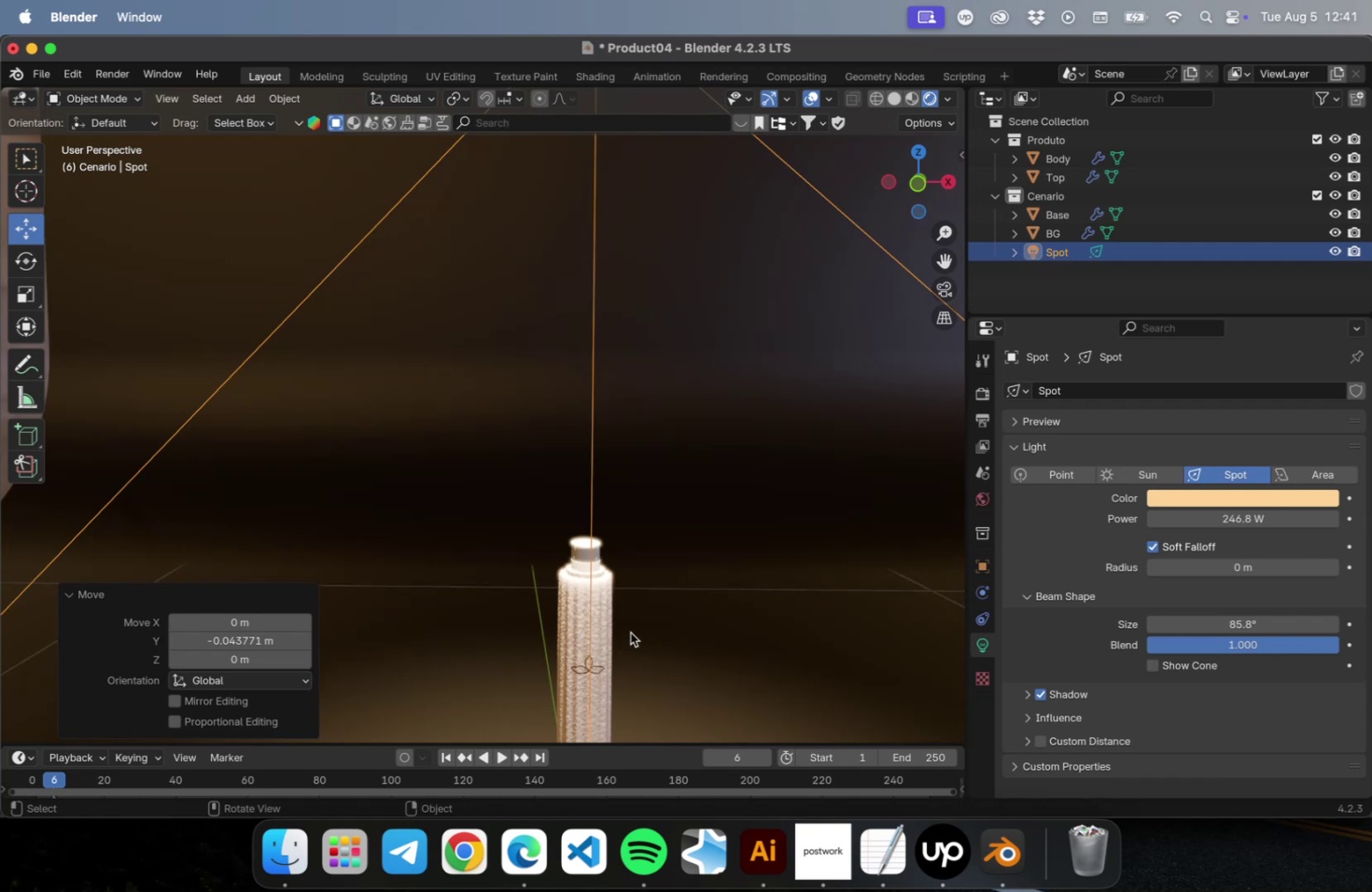 
hold_key(key=ShiftLeft, duration=0.52)
 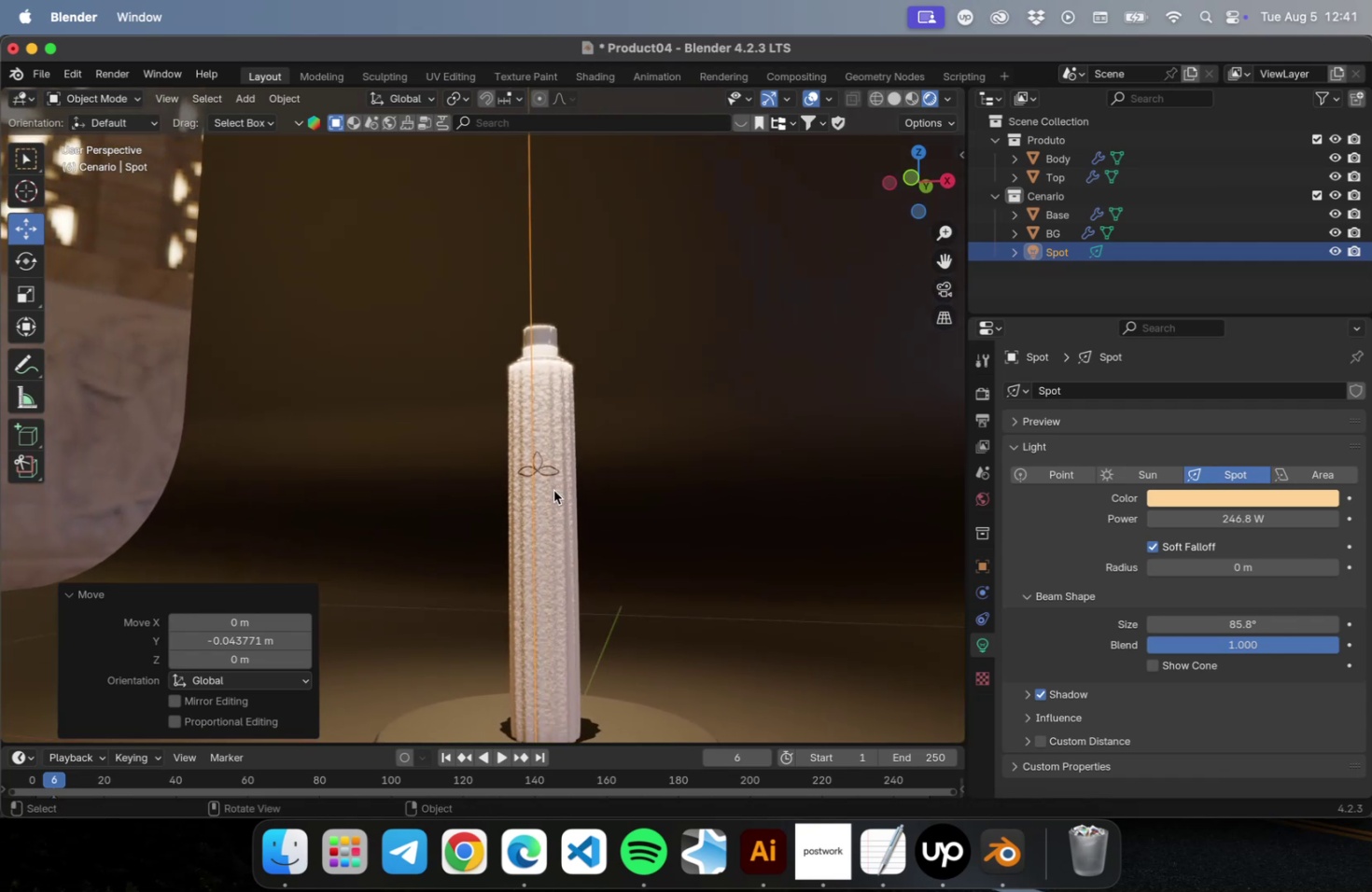 
hold_key(key=ShiftLeft, duration=0.67)
 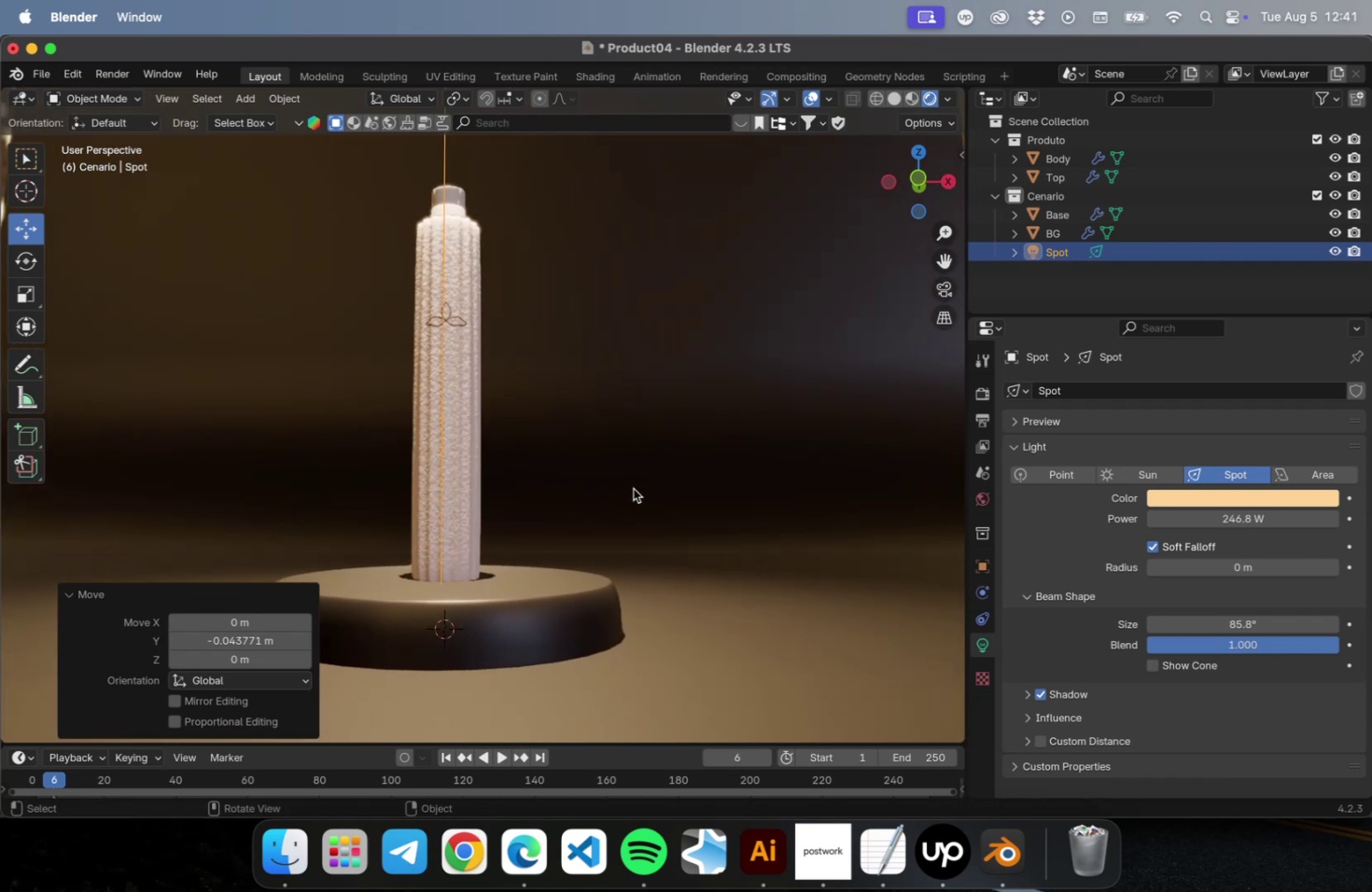 
hold_key(key=ShiftLeft, duration=0.87)
 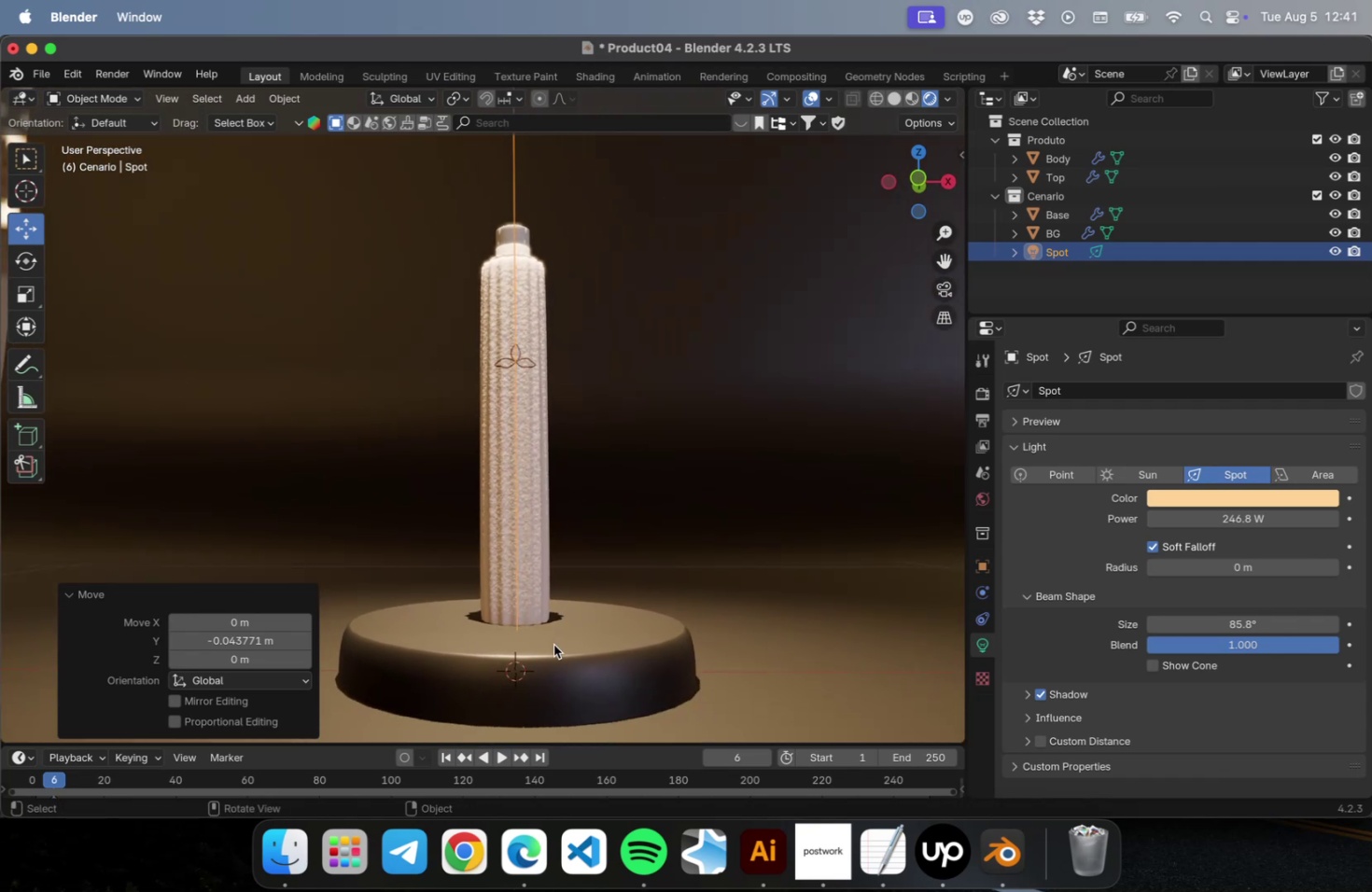 
left_click([553, 644])
 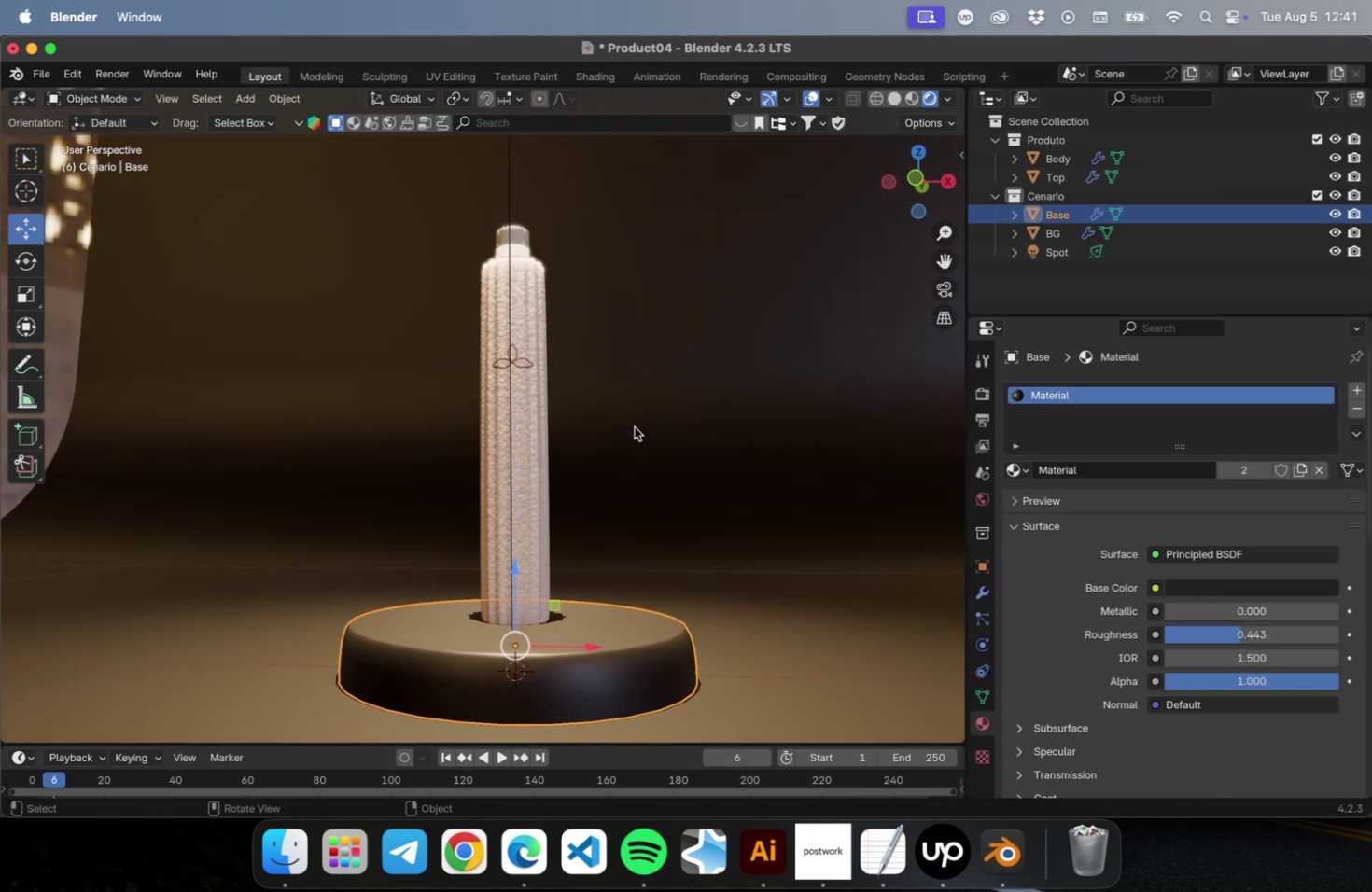 
scroll: coordinate [652, 426], scroll_direction: up, amount: 1.0
 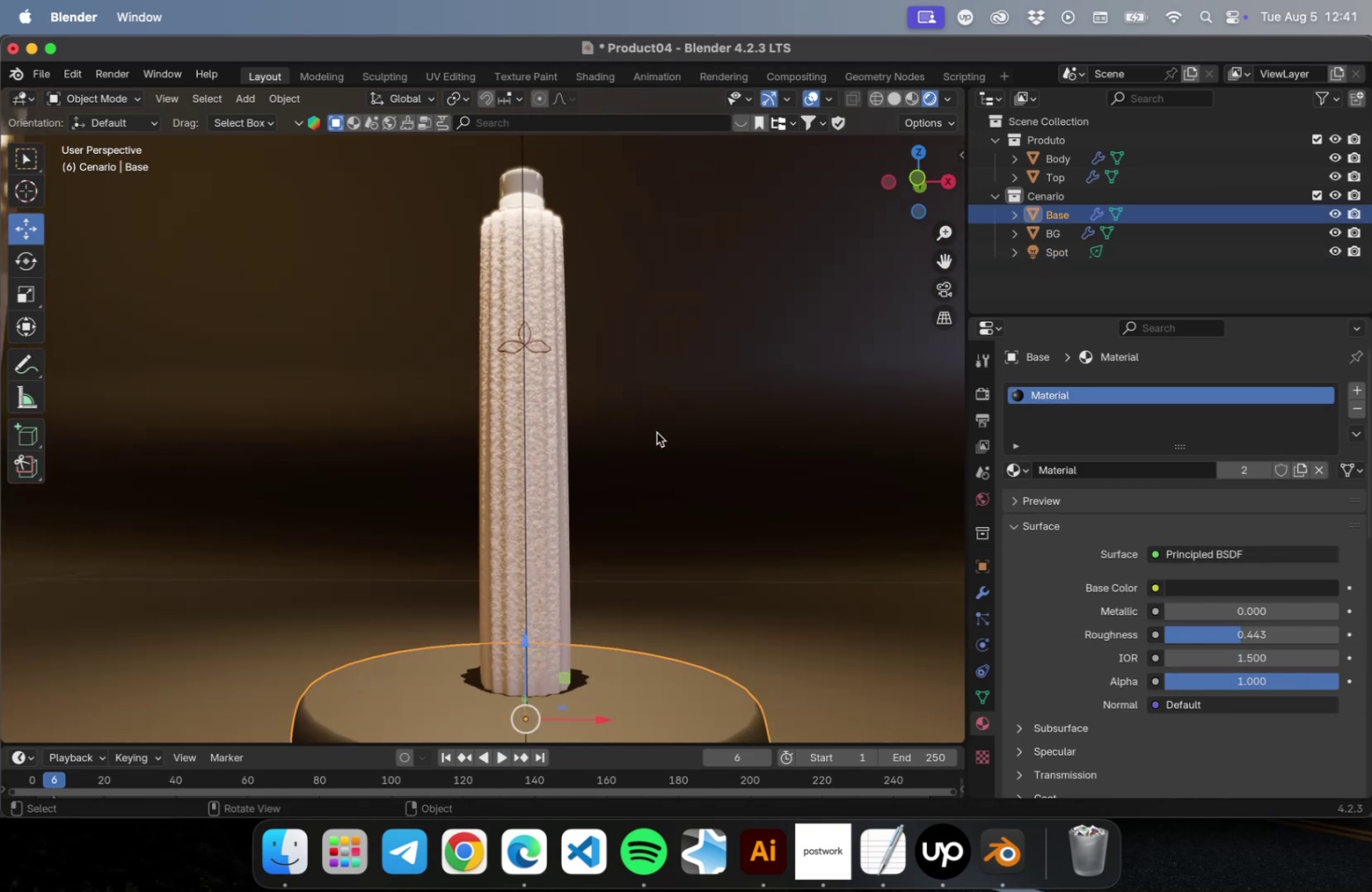 
hold_key(key=ShiftLeft, duration=0.58)
scroll: coordinate [636, 426], scroll_direction: up, amount: 1.0
 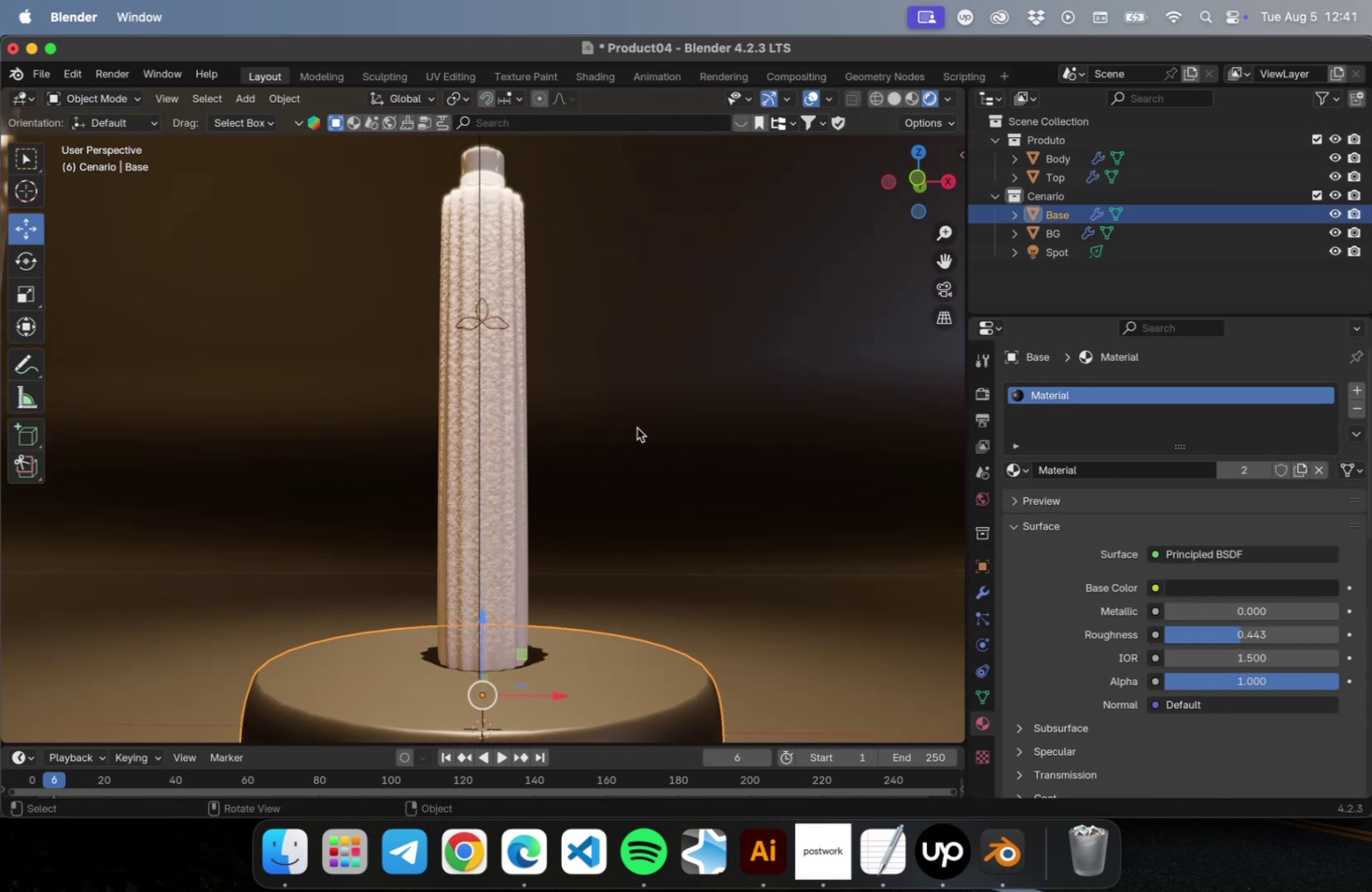 
left_click([637, 427])
 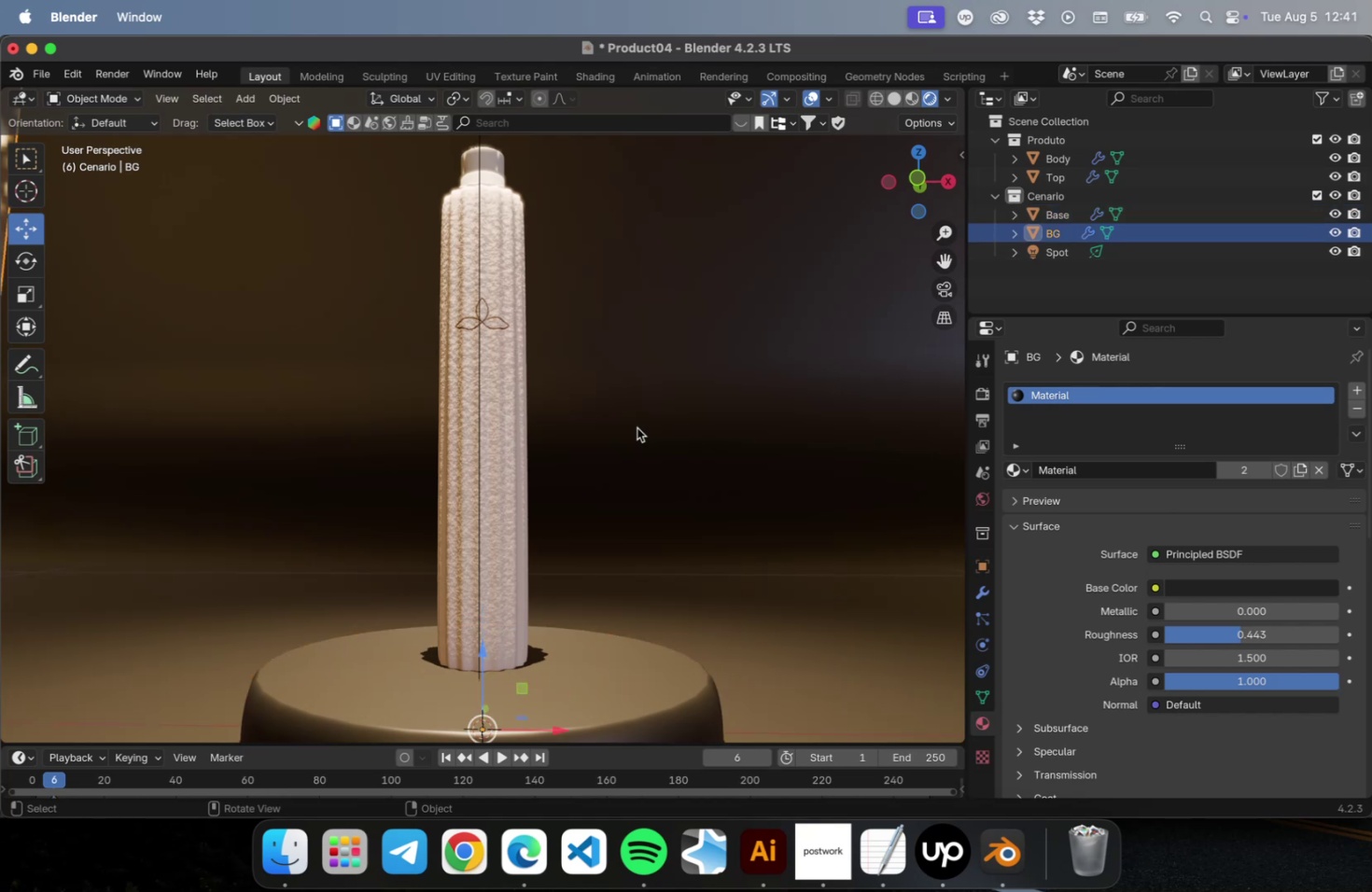 
key(Meta+S)
 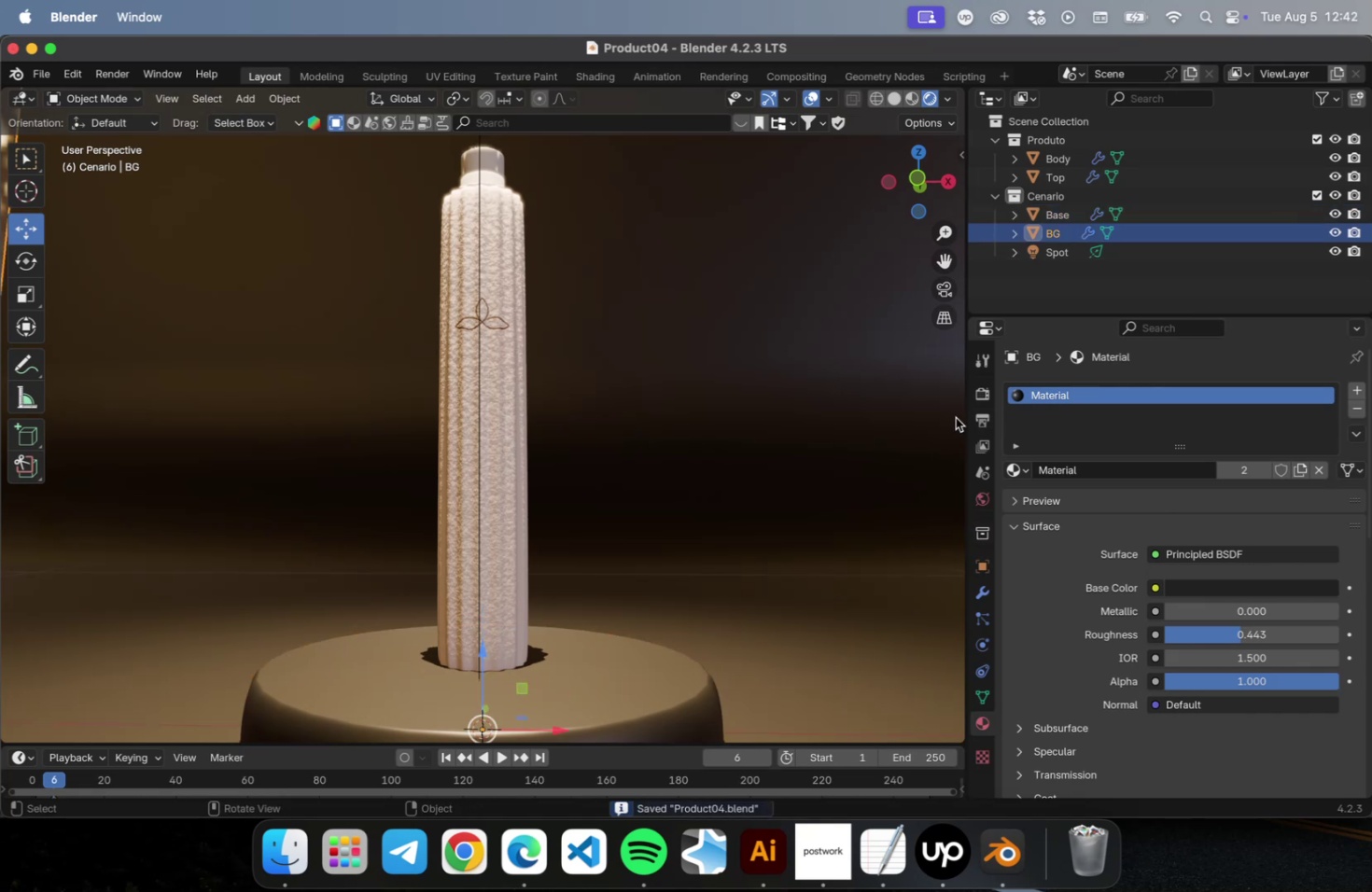 
left_click([804, 98])
 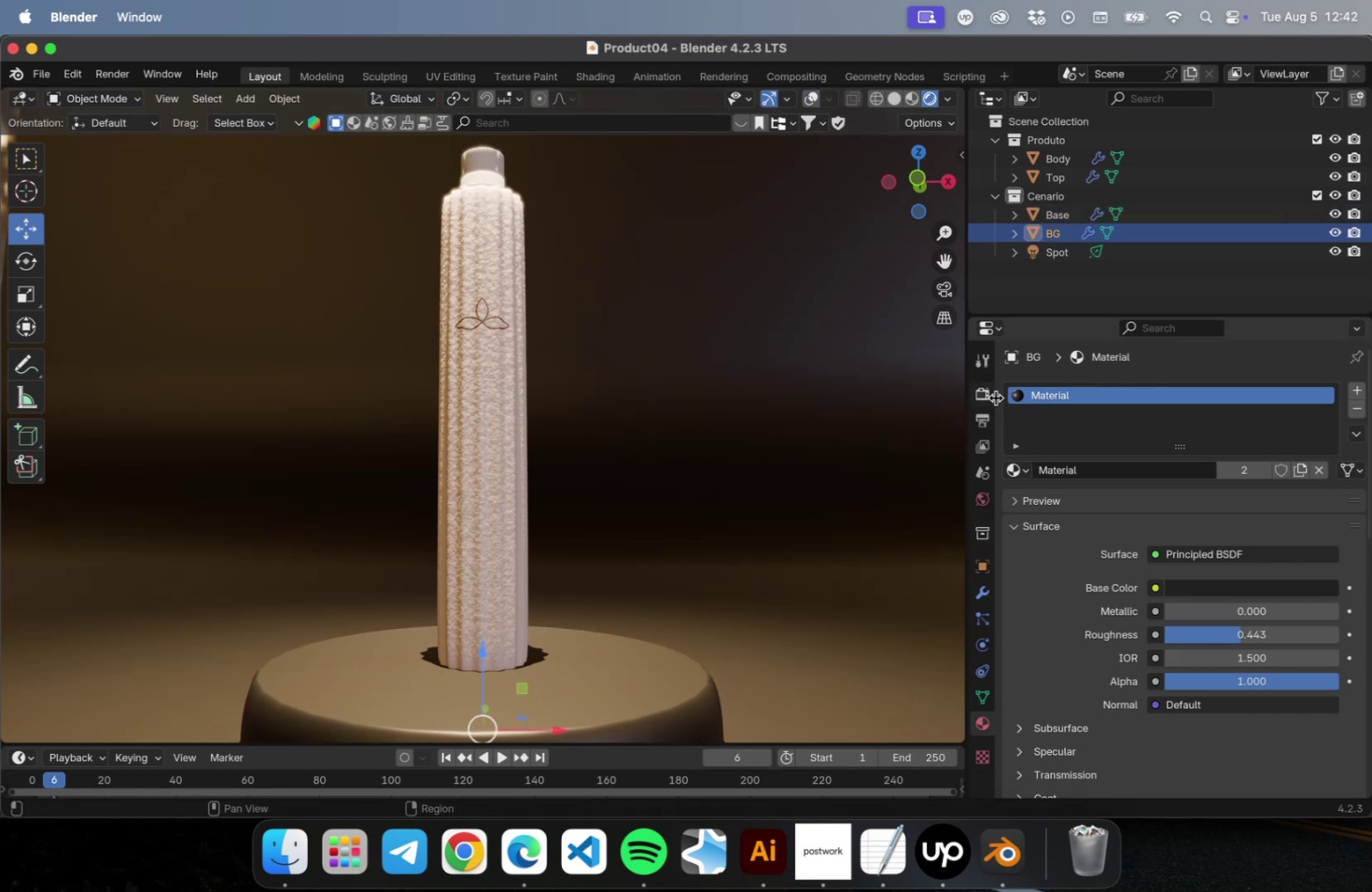 
left_click([981, 396])
 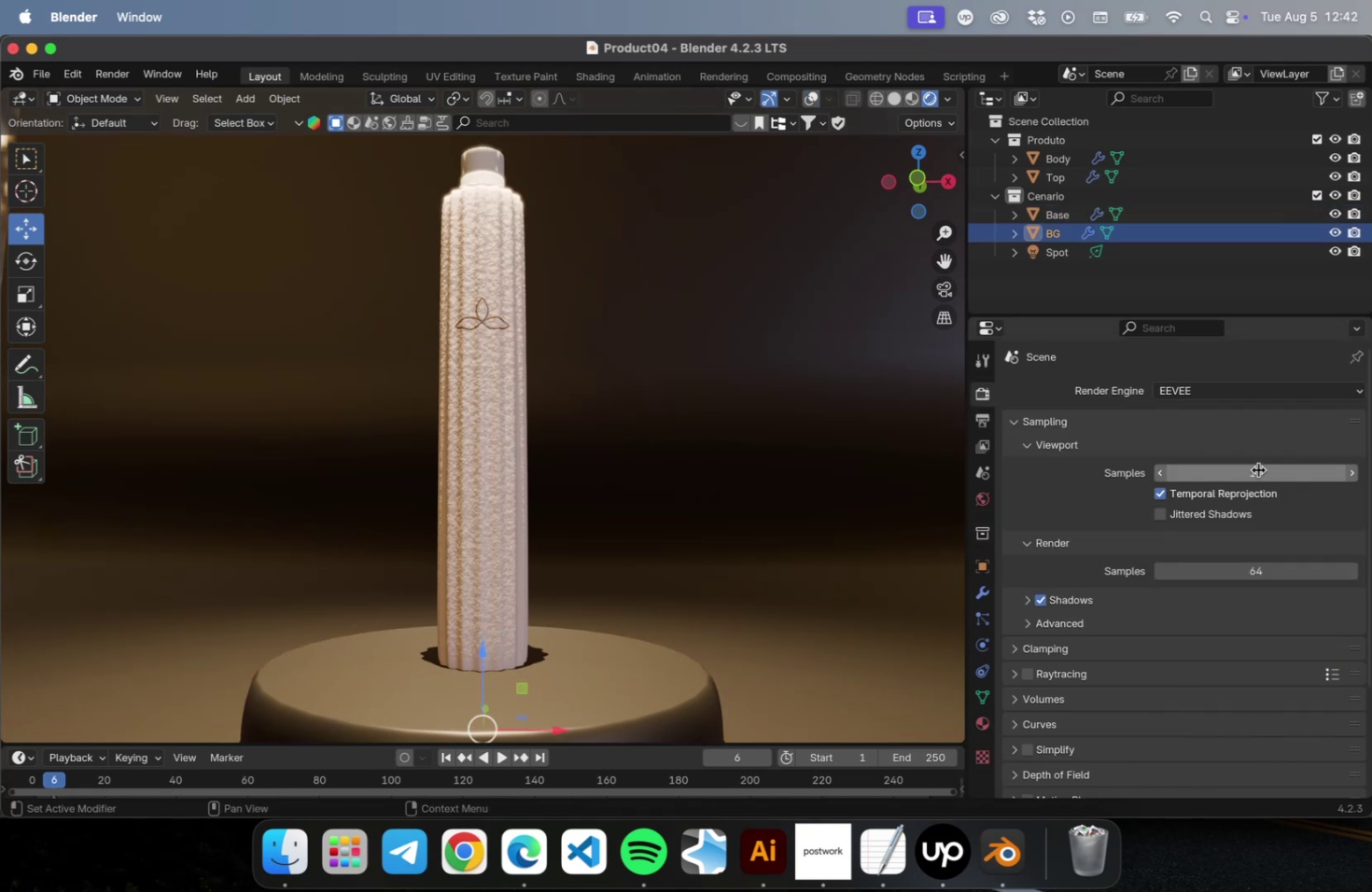 
left_click([1257, 469])
 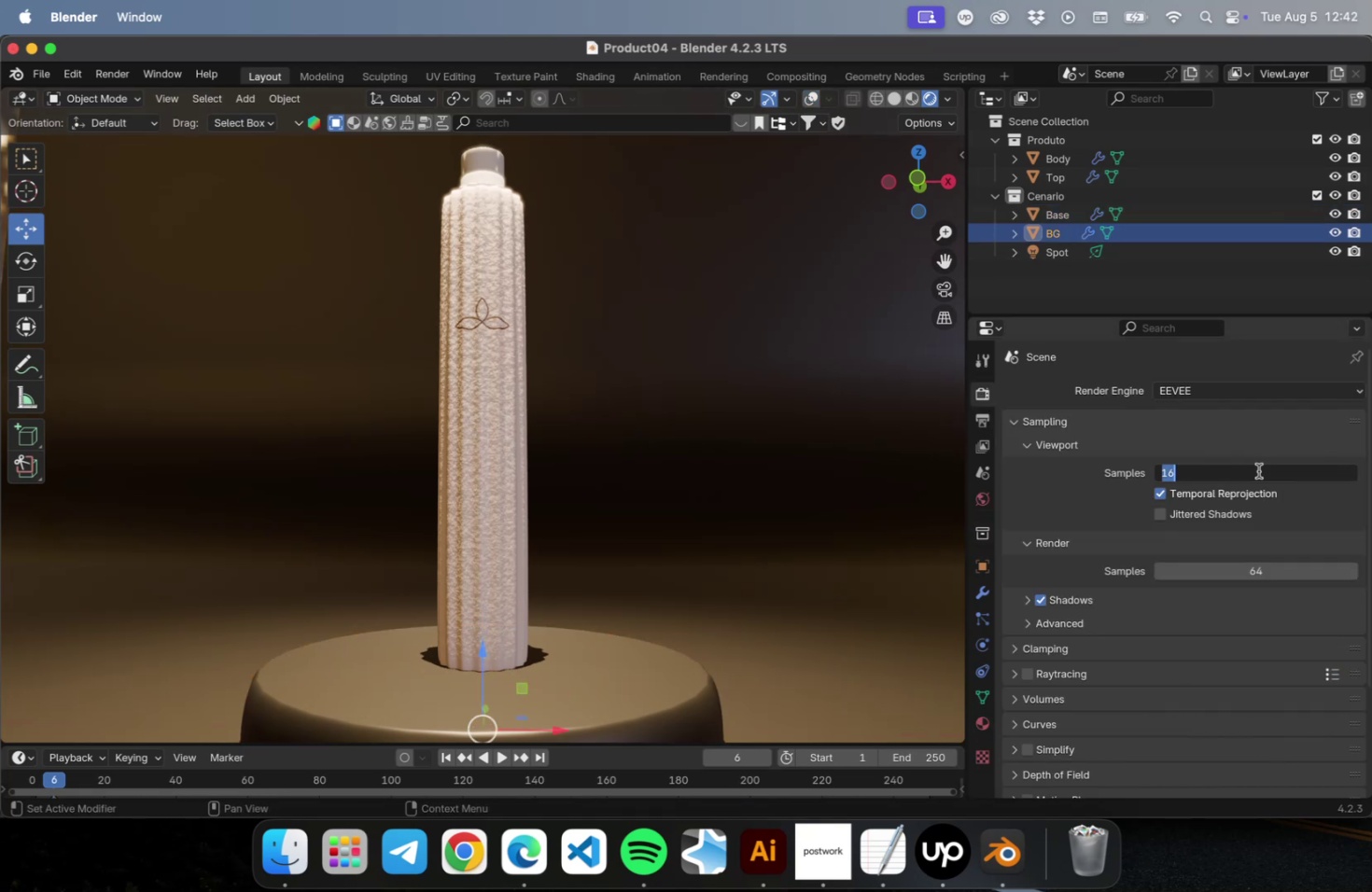 
type(64)
 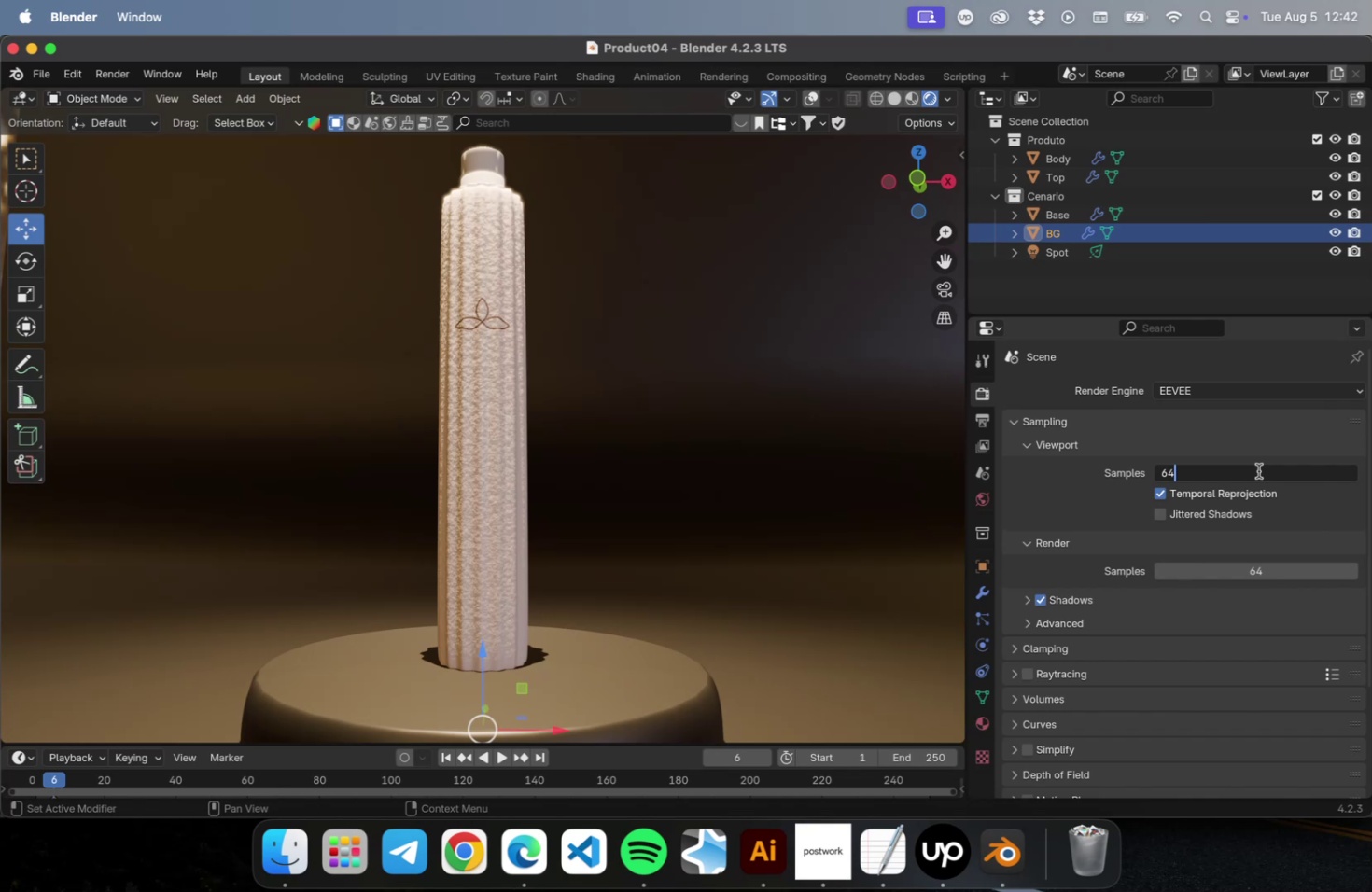 
key(Enter)
 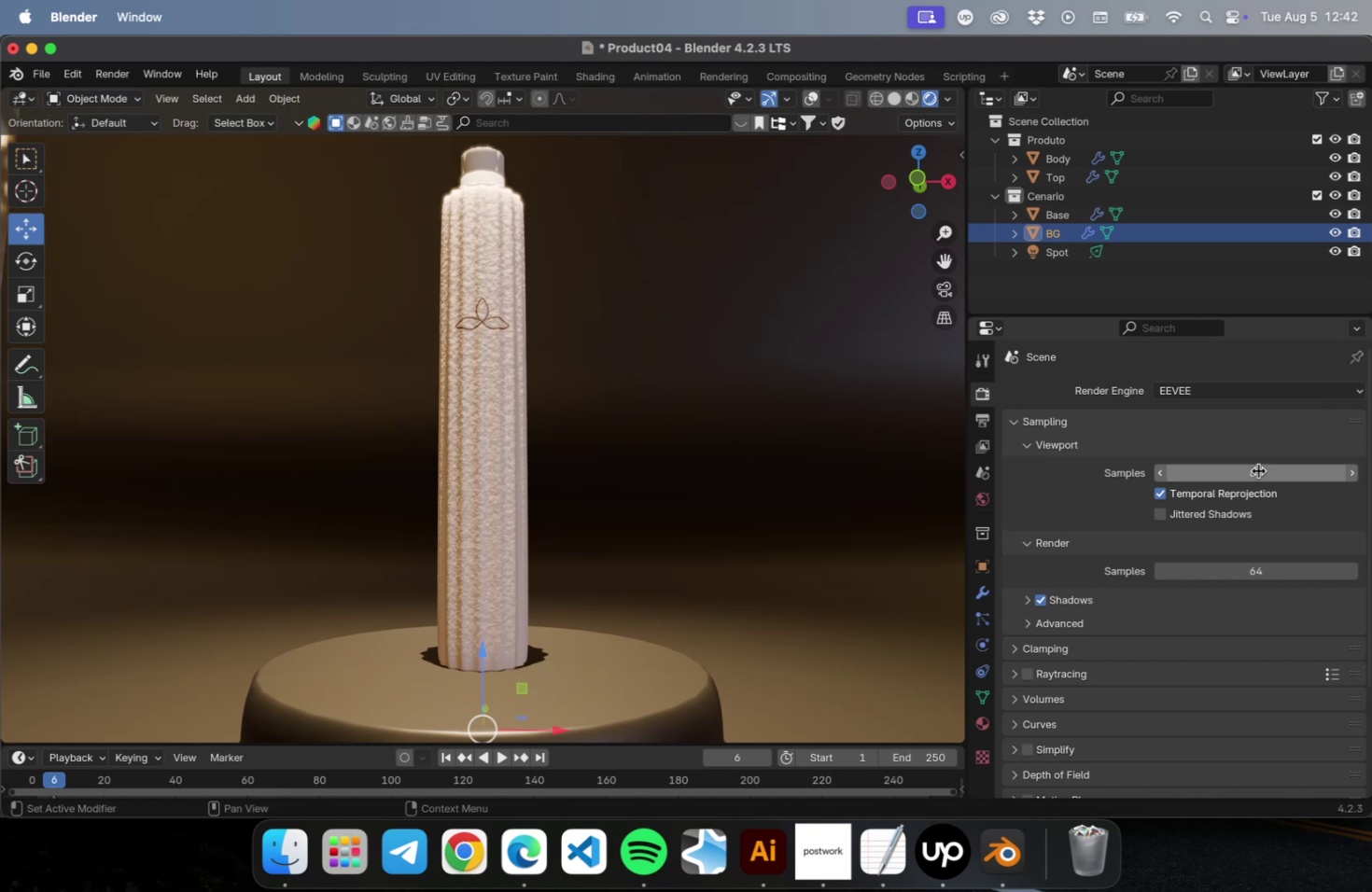 
key(Meta+CommandLeft)
 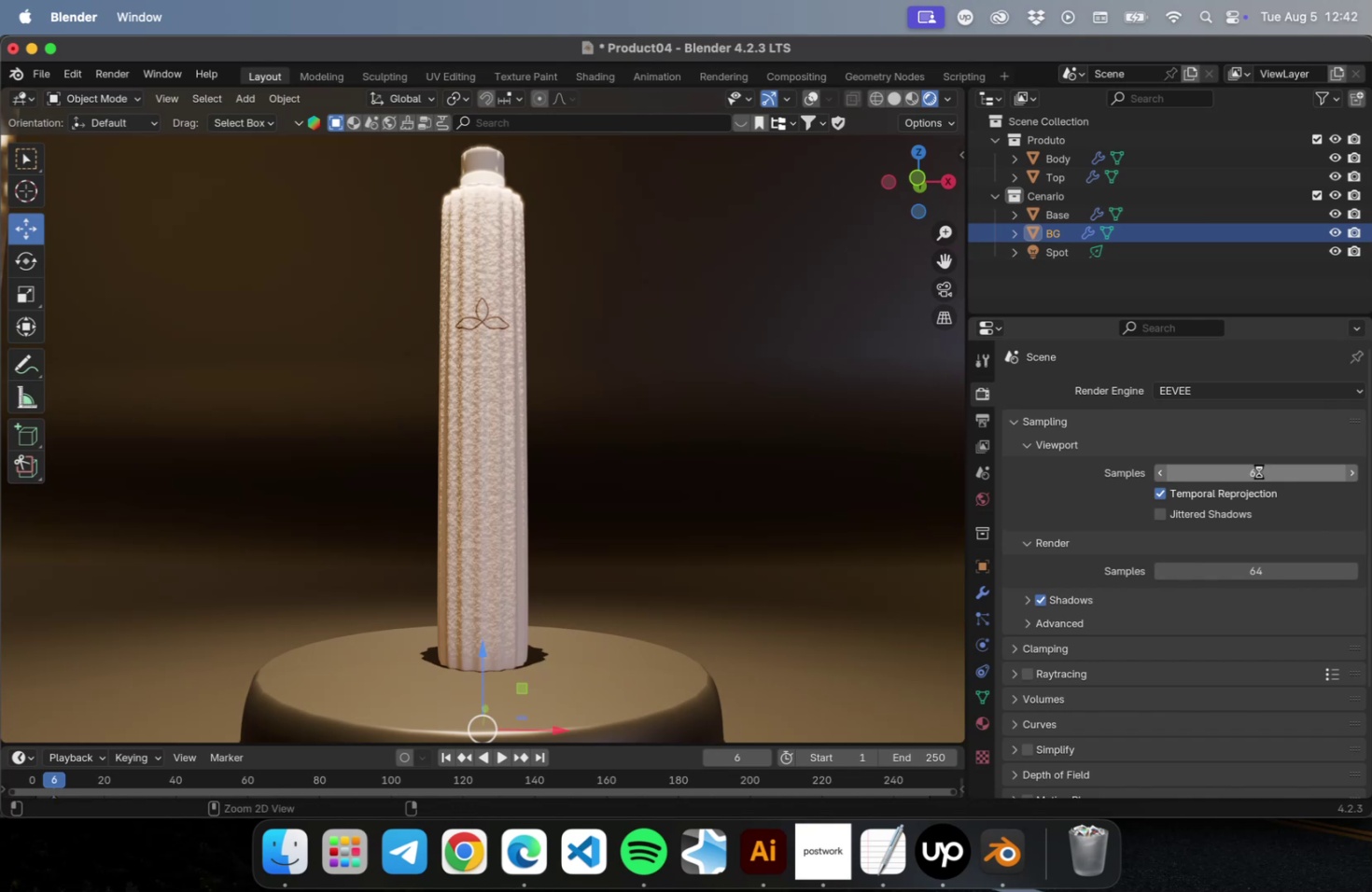 
key(Meta+S)
 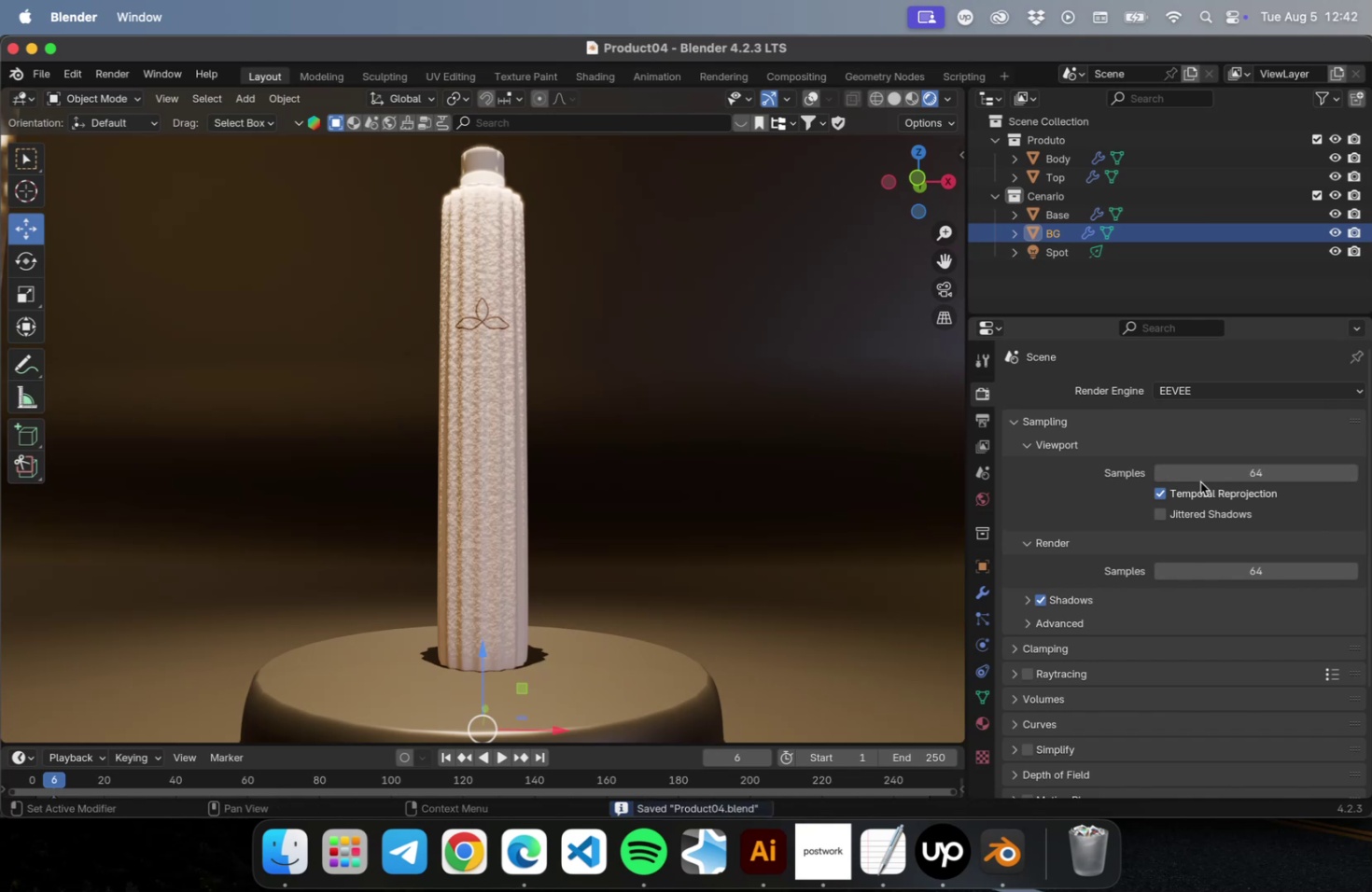 
mouse_move([1173, 476])
 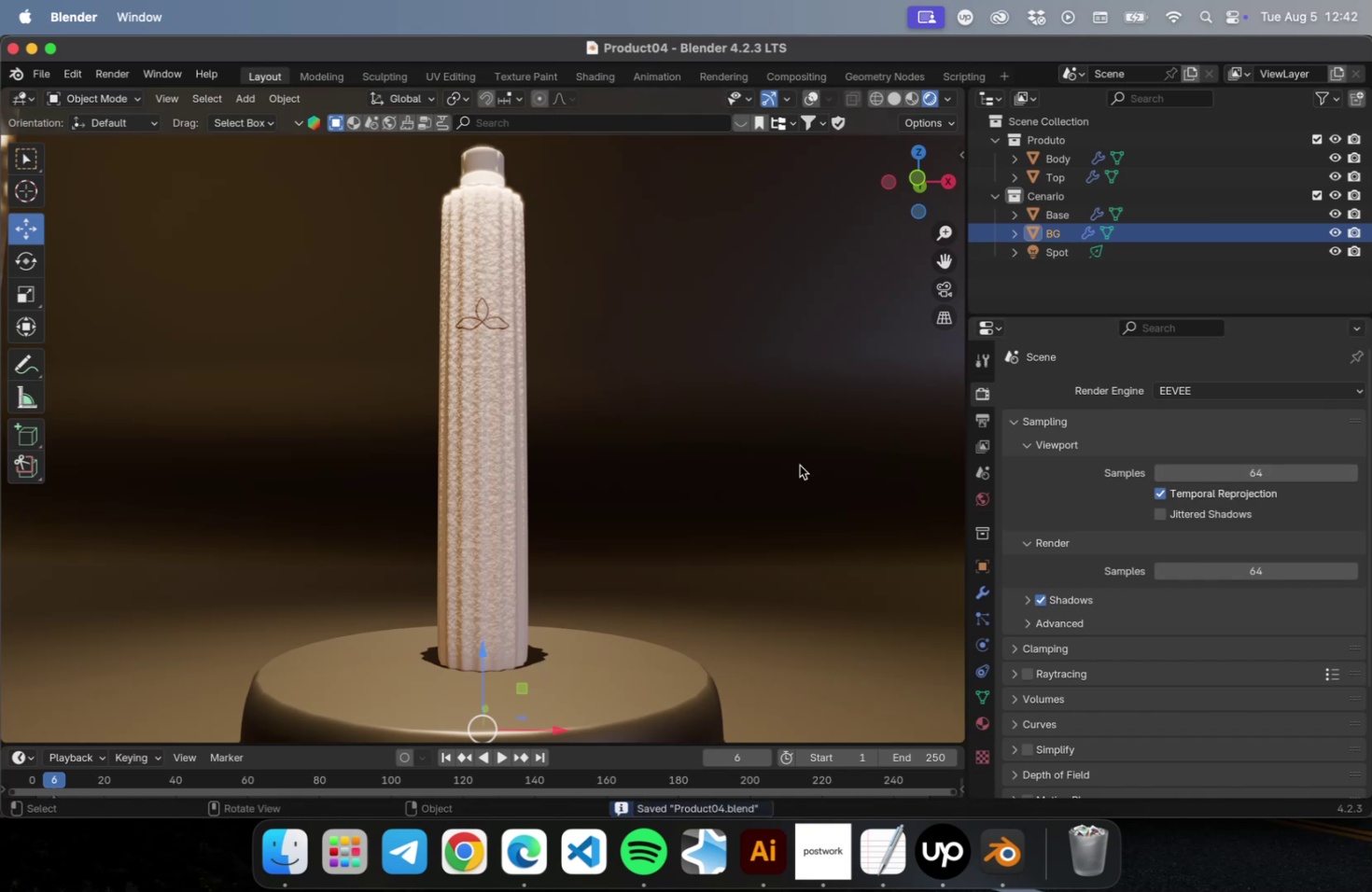 
left_click([799, 465])
 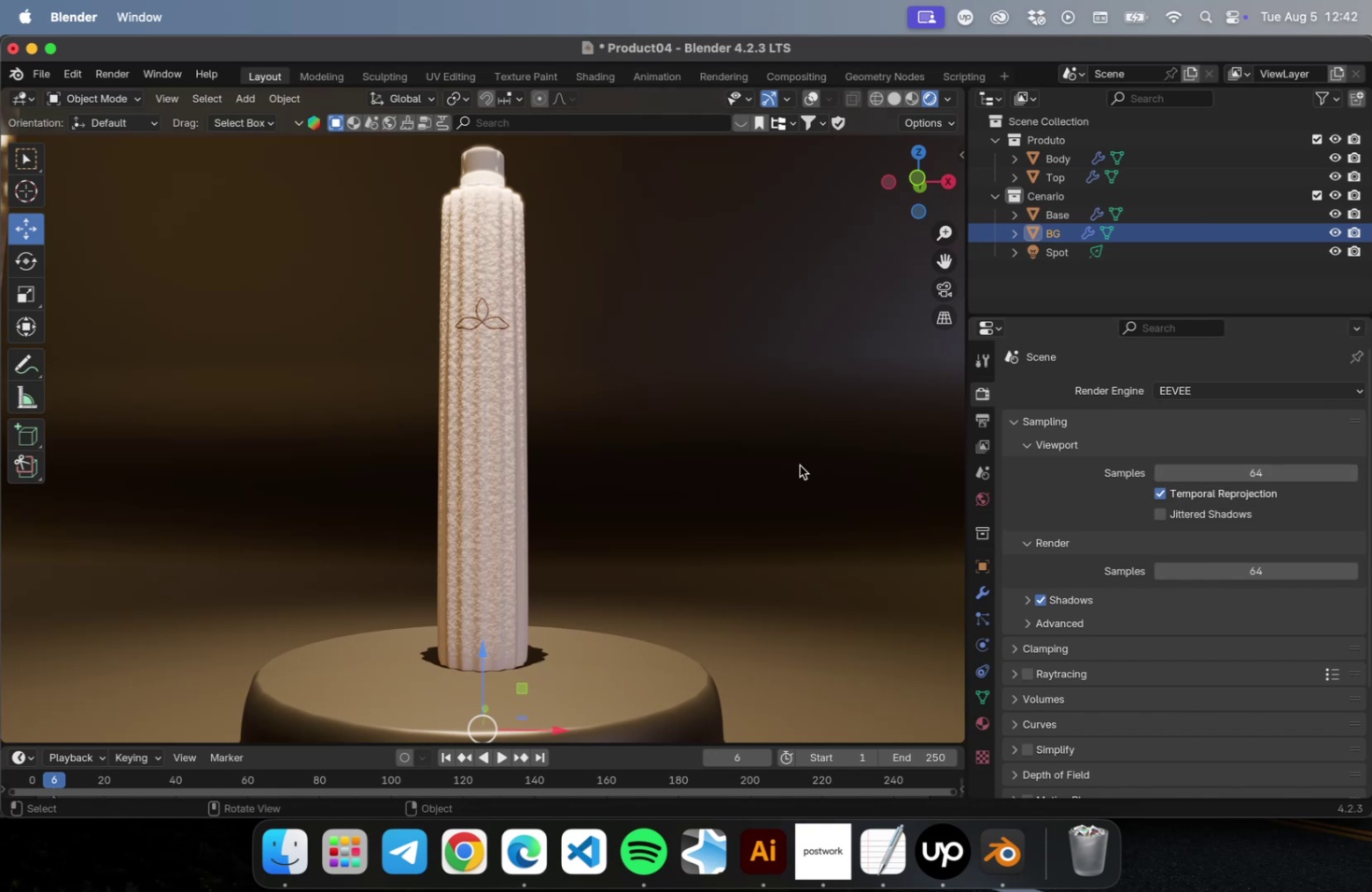 
key(Control+Meta+NumLock)
 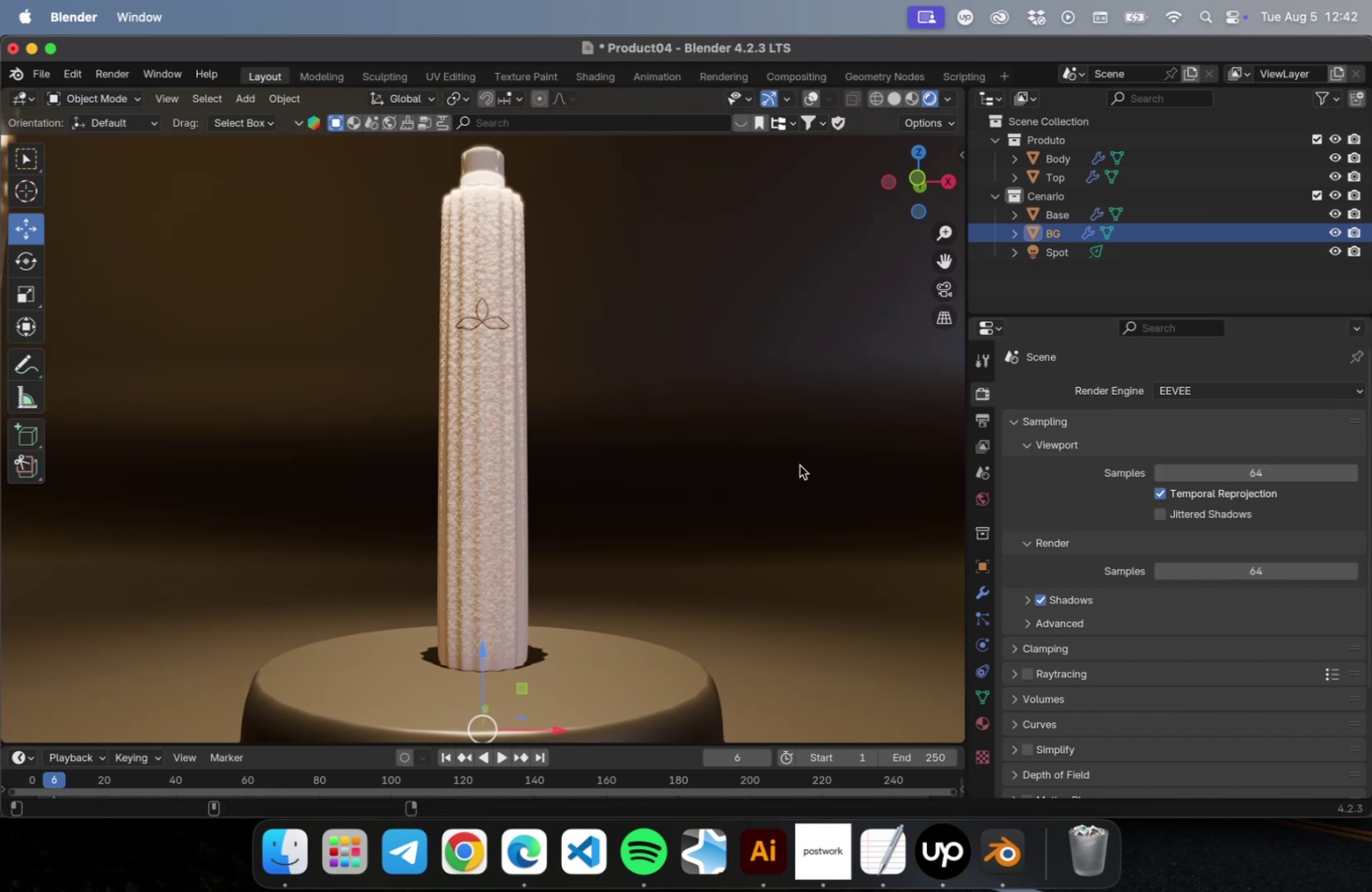 
key(Control+Meta+Numpad0)
 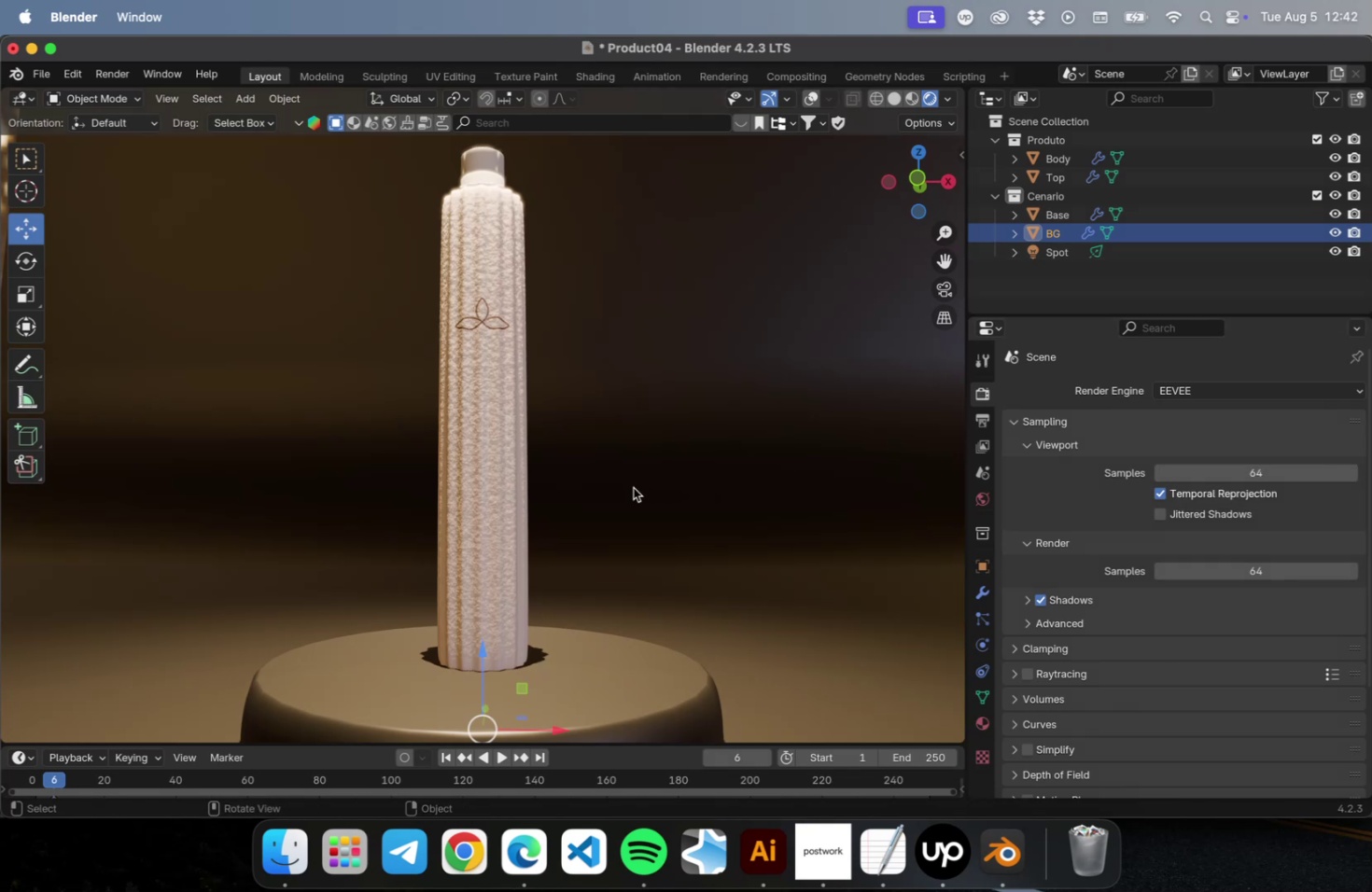 
left_click([633, 487])
 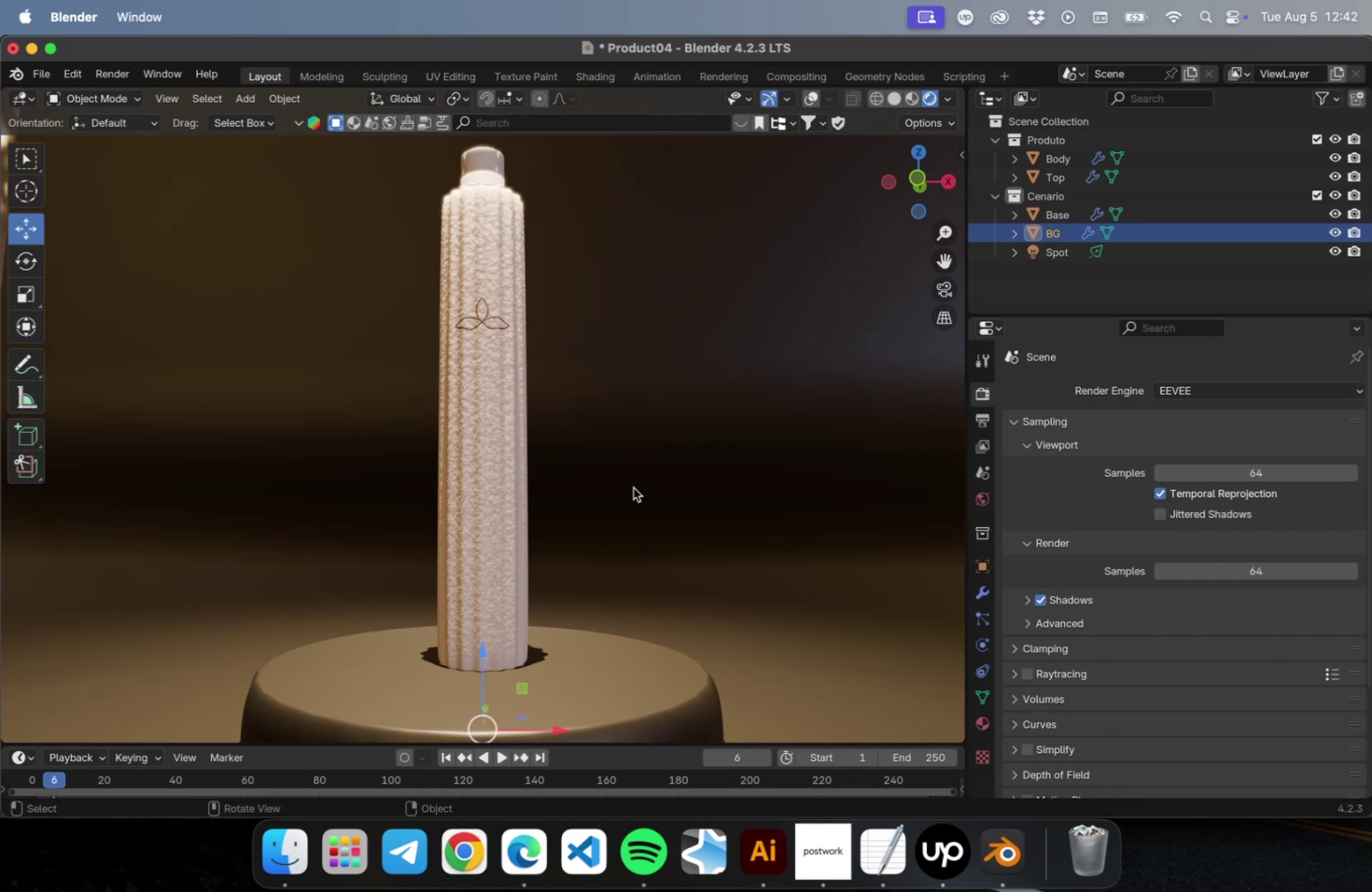 
key(Alt+Meta+NumLock)
 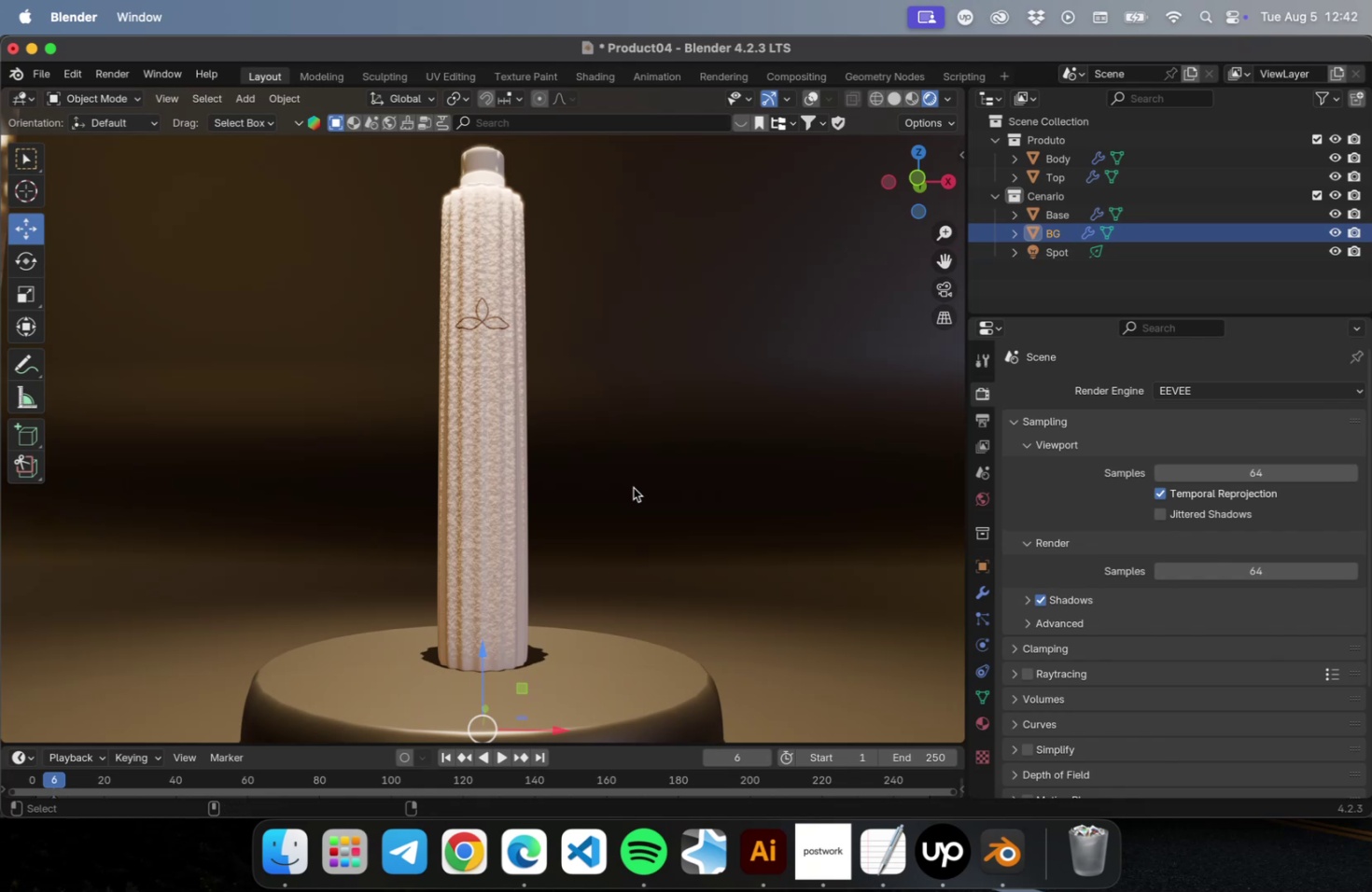 
key(Alt+Meta+Numpad0)
 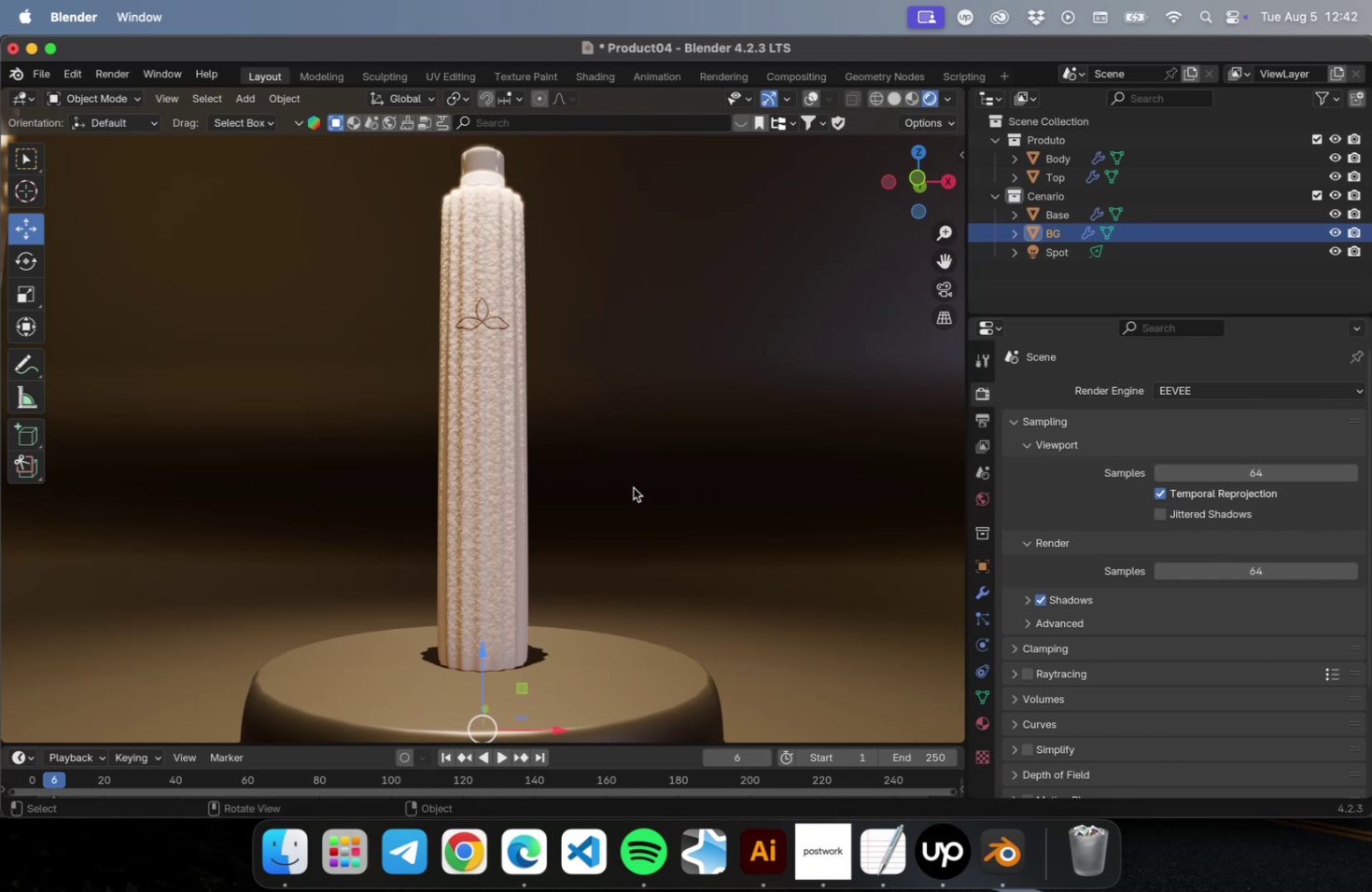 
key(Alt+Control+NumLock)
 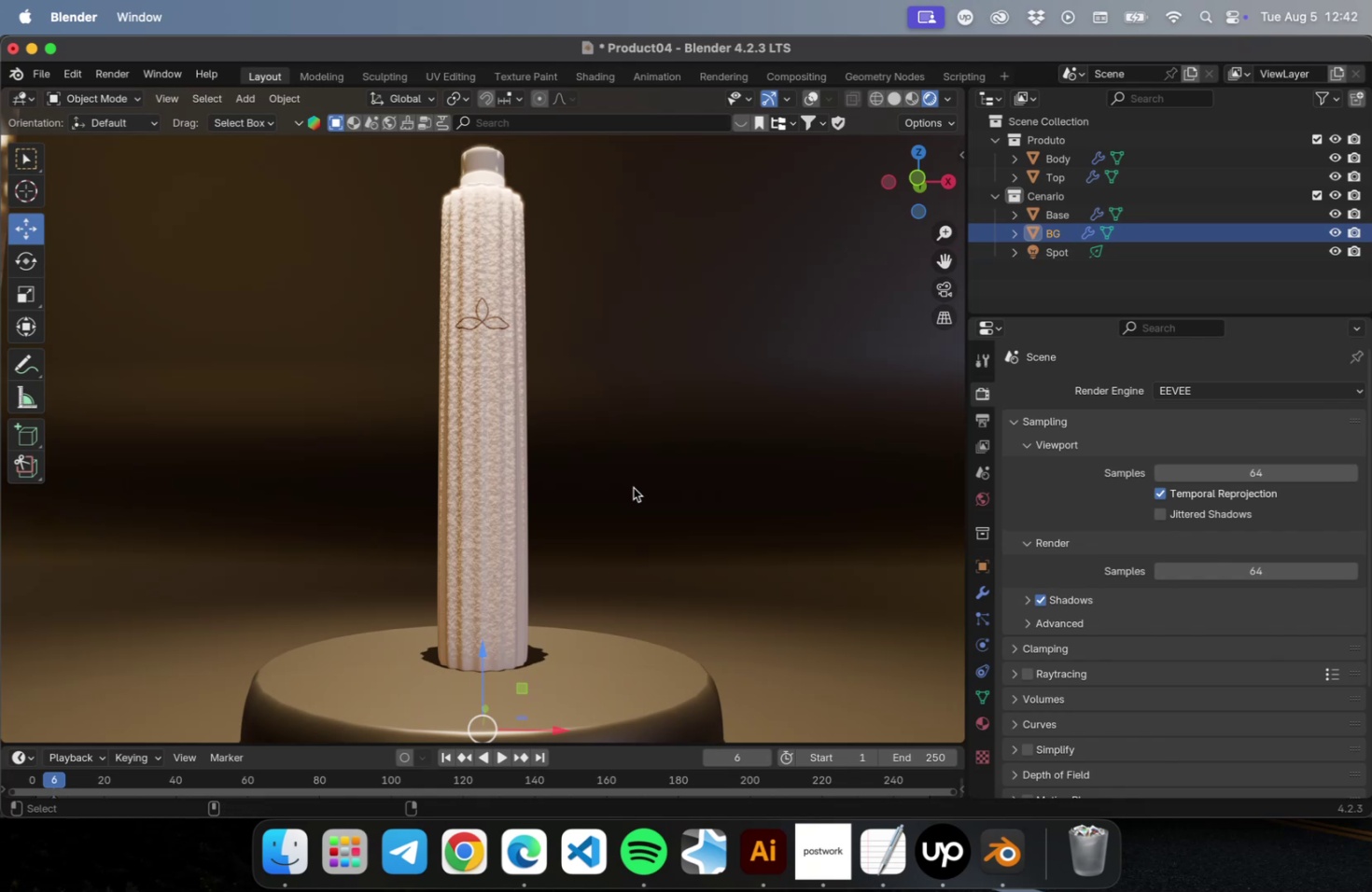 
key(Alt+Control+Numpad0)
 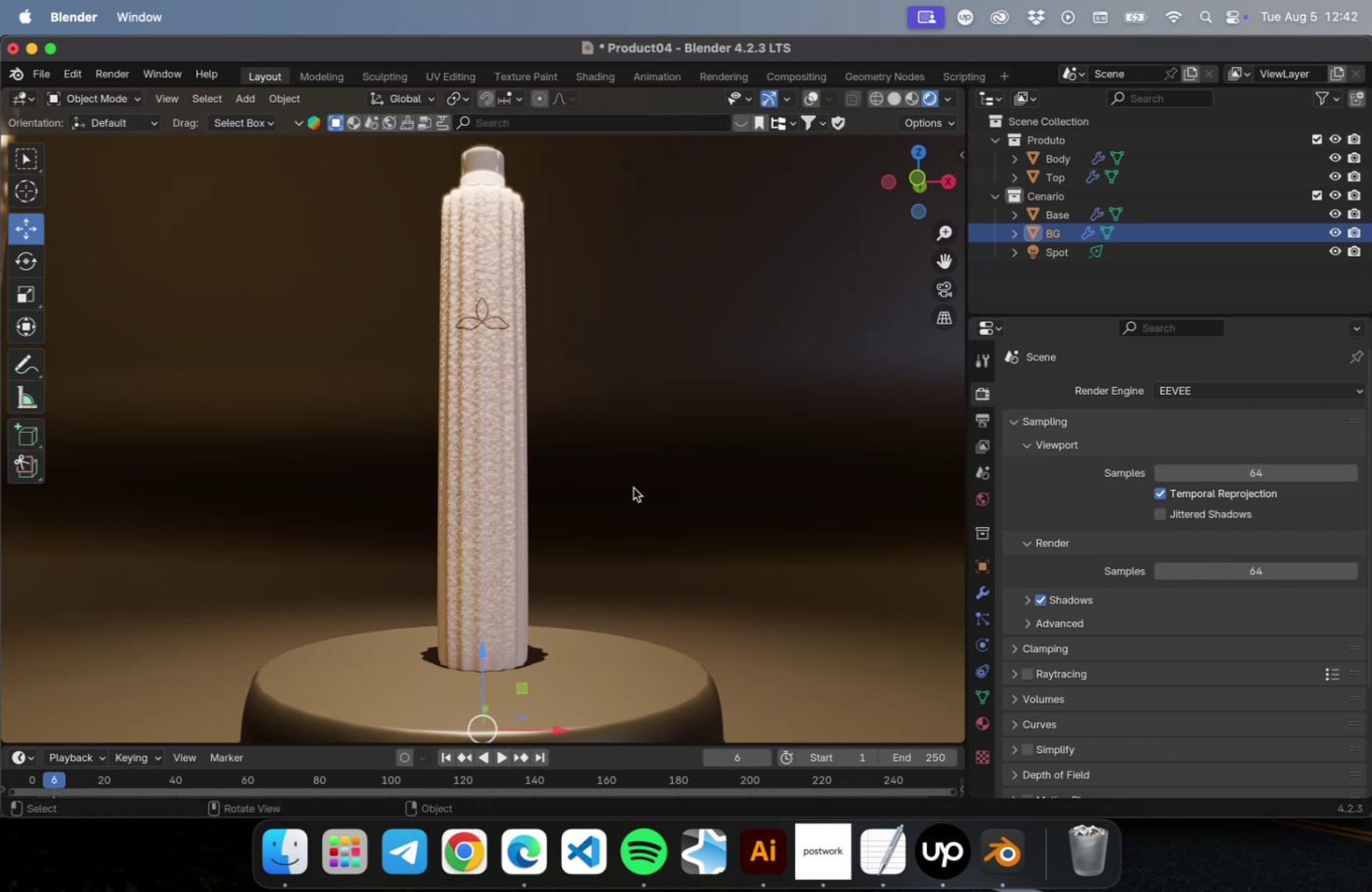 
left_click([633, 487])
 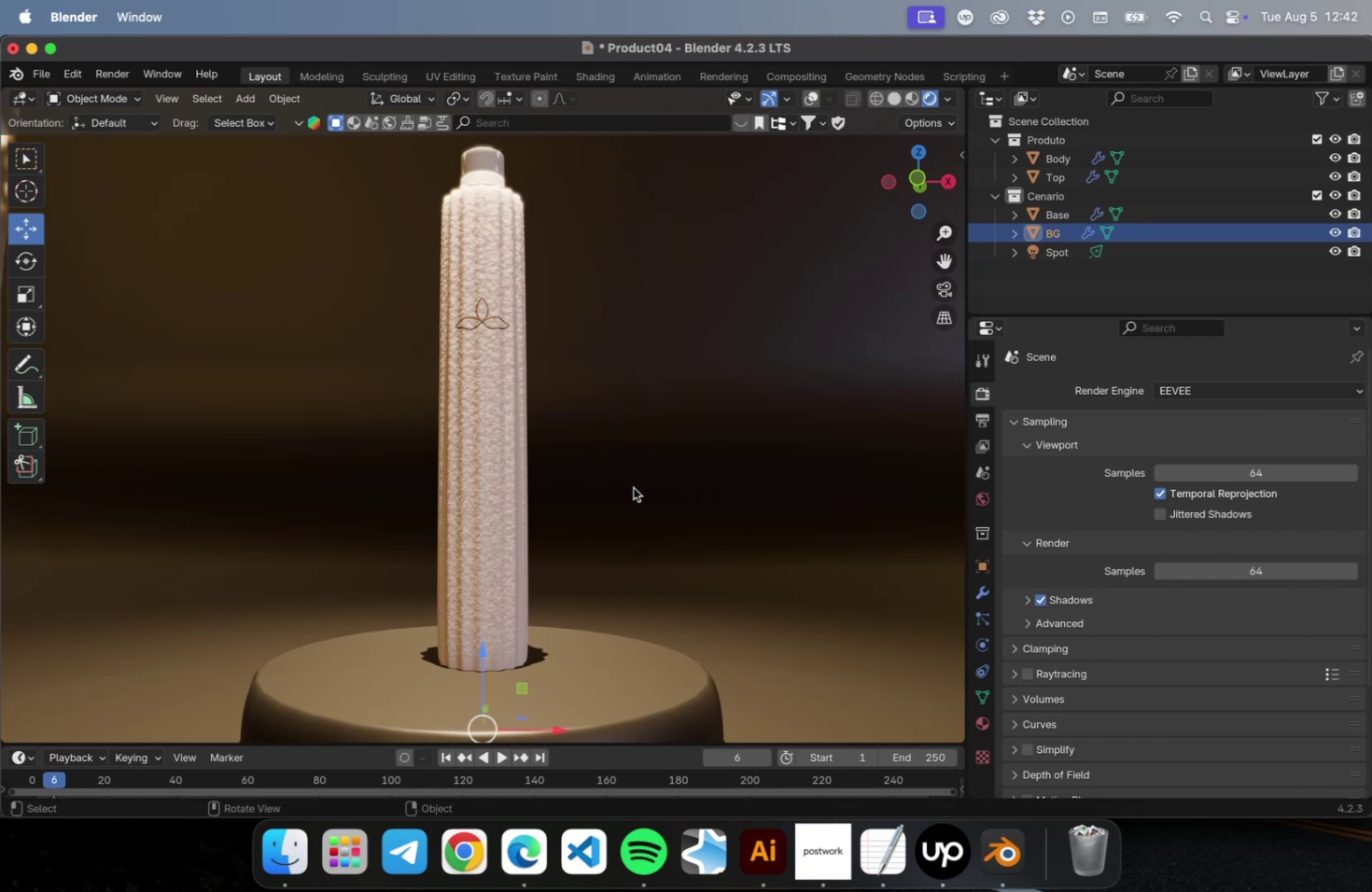 
key(Meta+Shift+NumLock)
 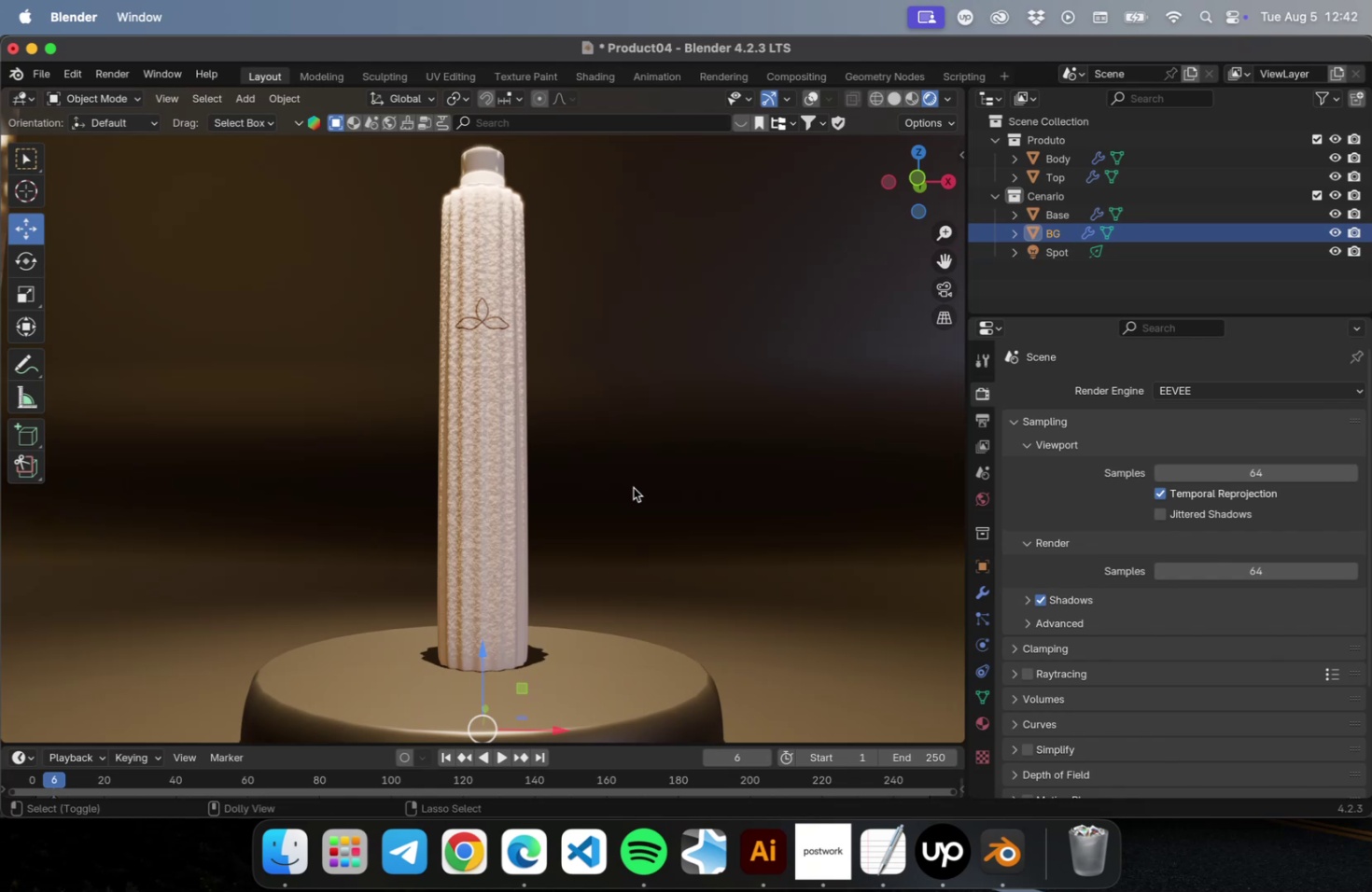 
key(Meta+Shift+Numpad0)
 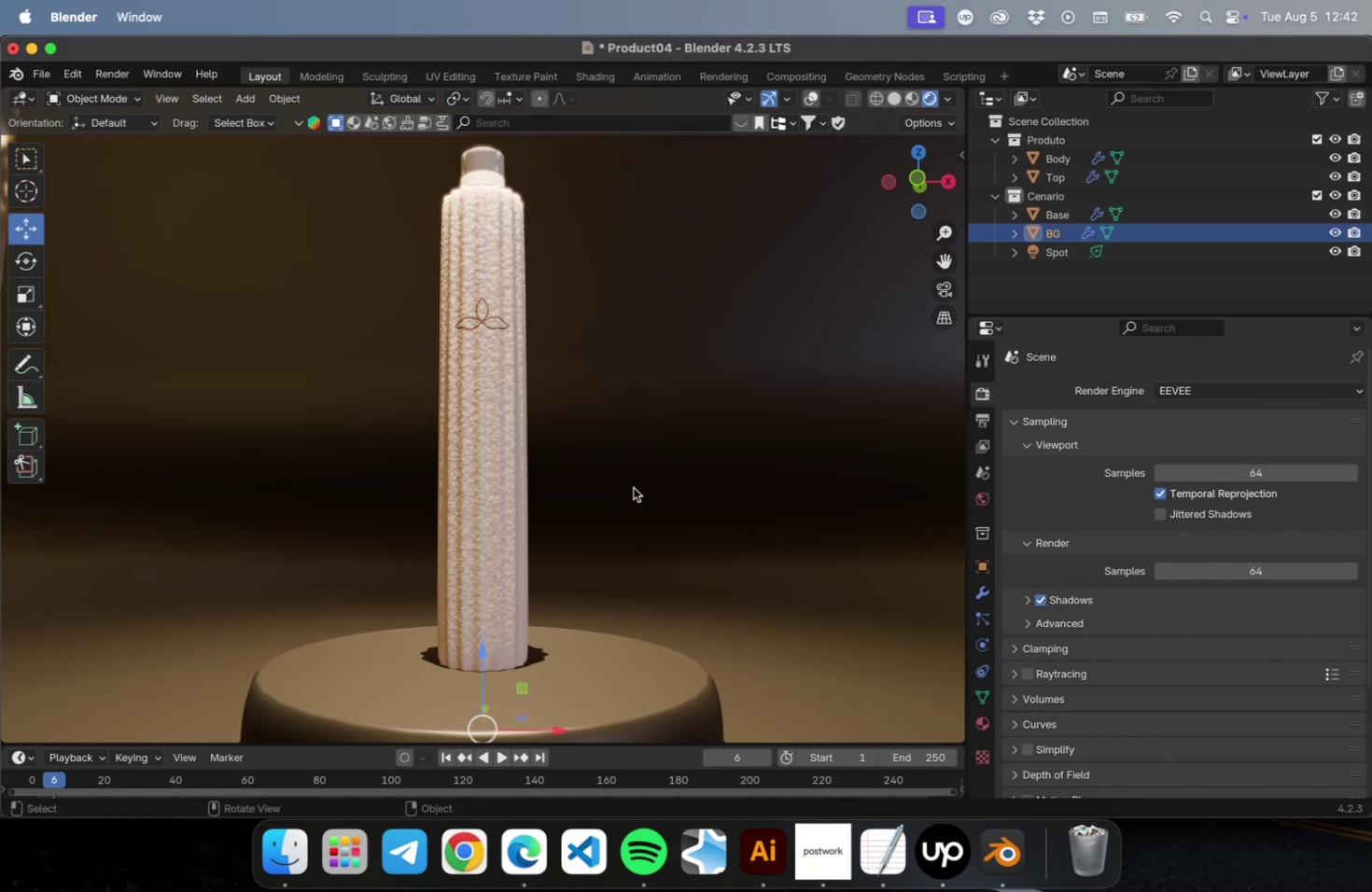 
key(Alt+Shift+NumLock)
 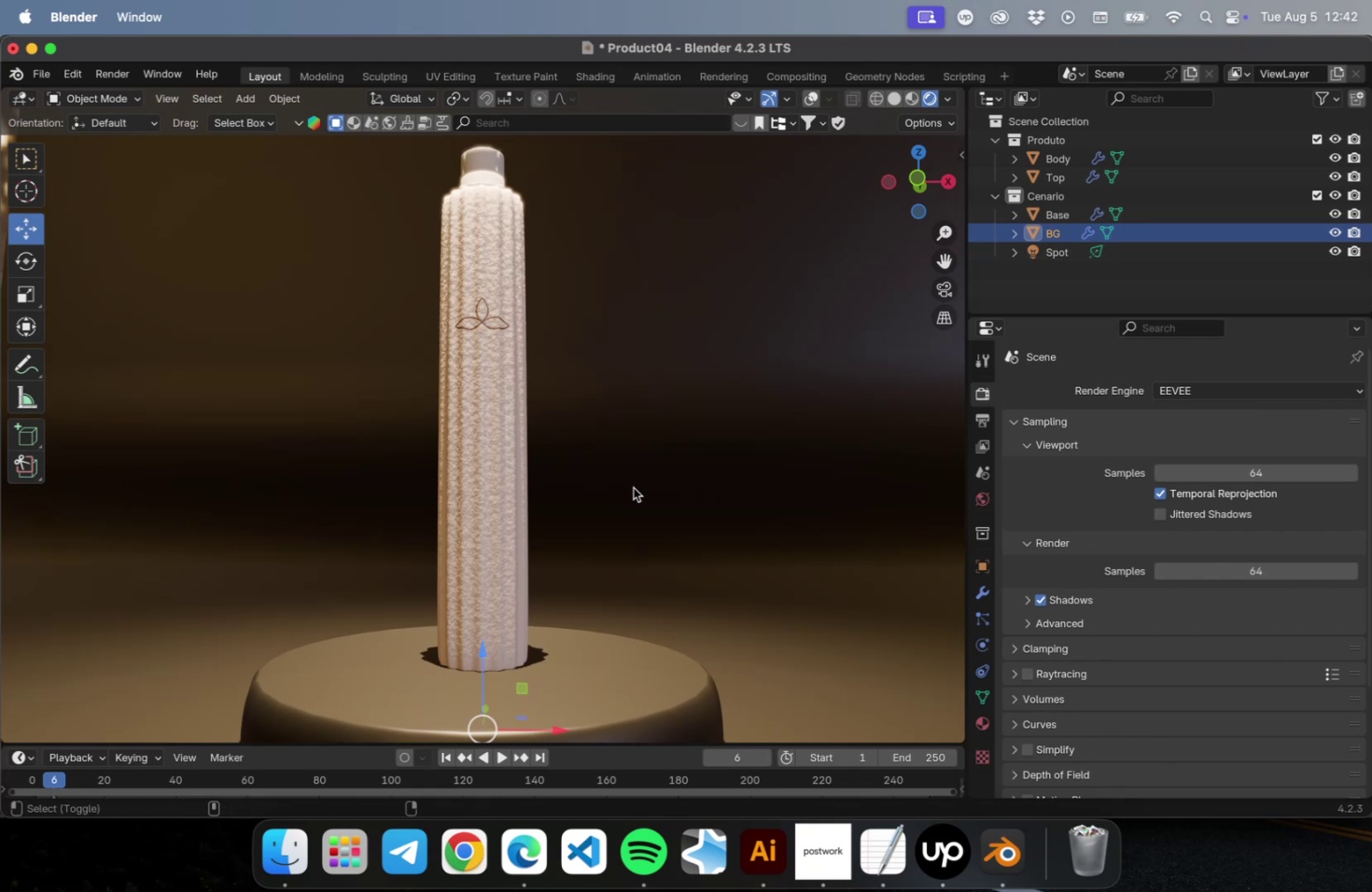 
key(Alt+Shift+Numpad0)
 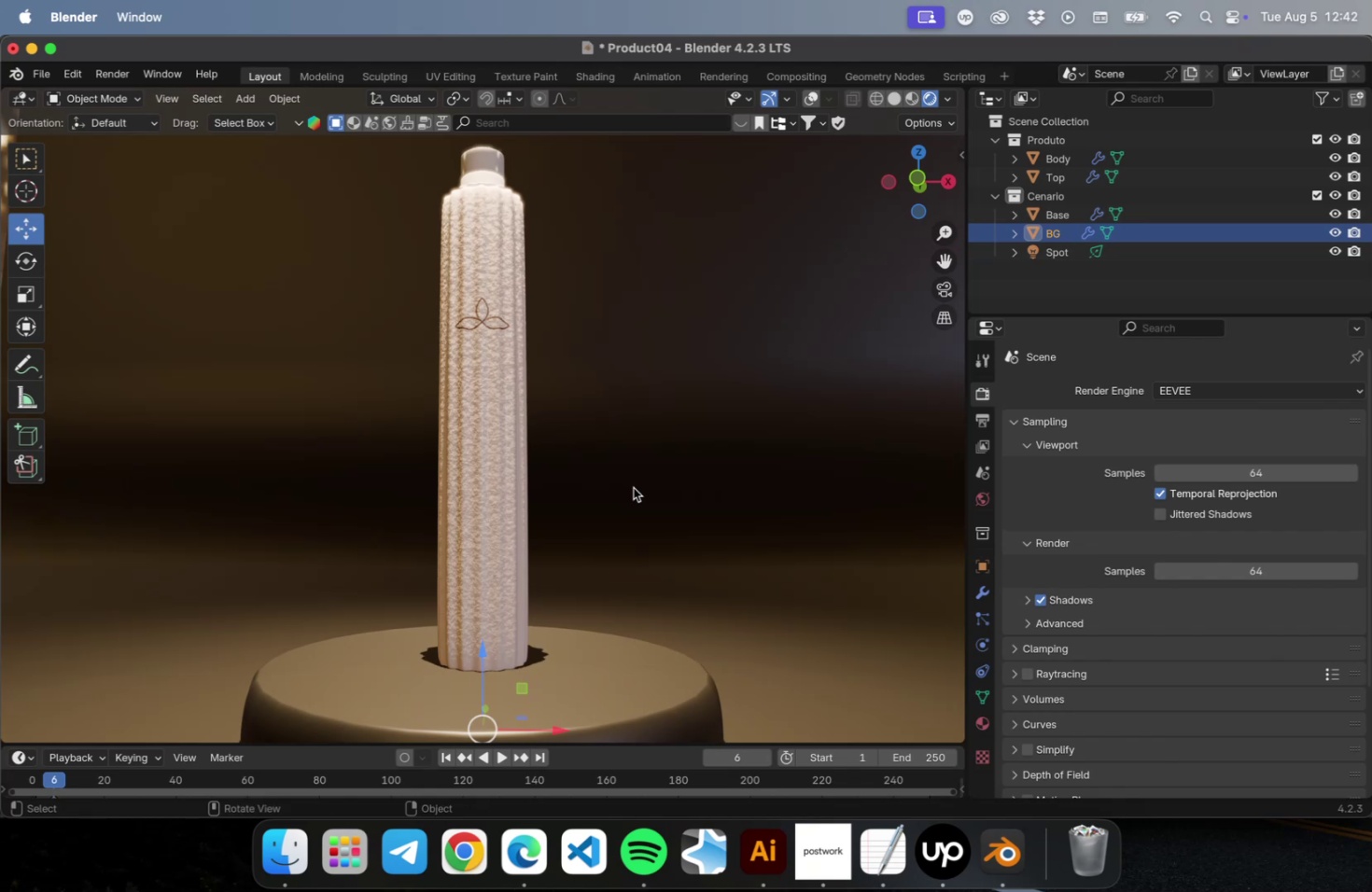 
key(Control+Shift+NumLock)
 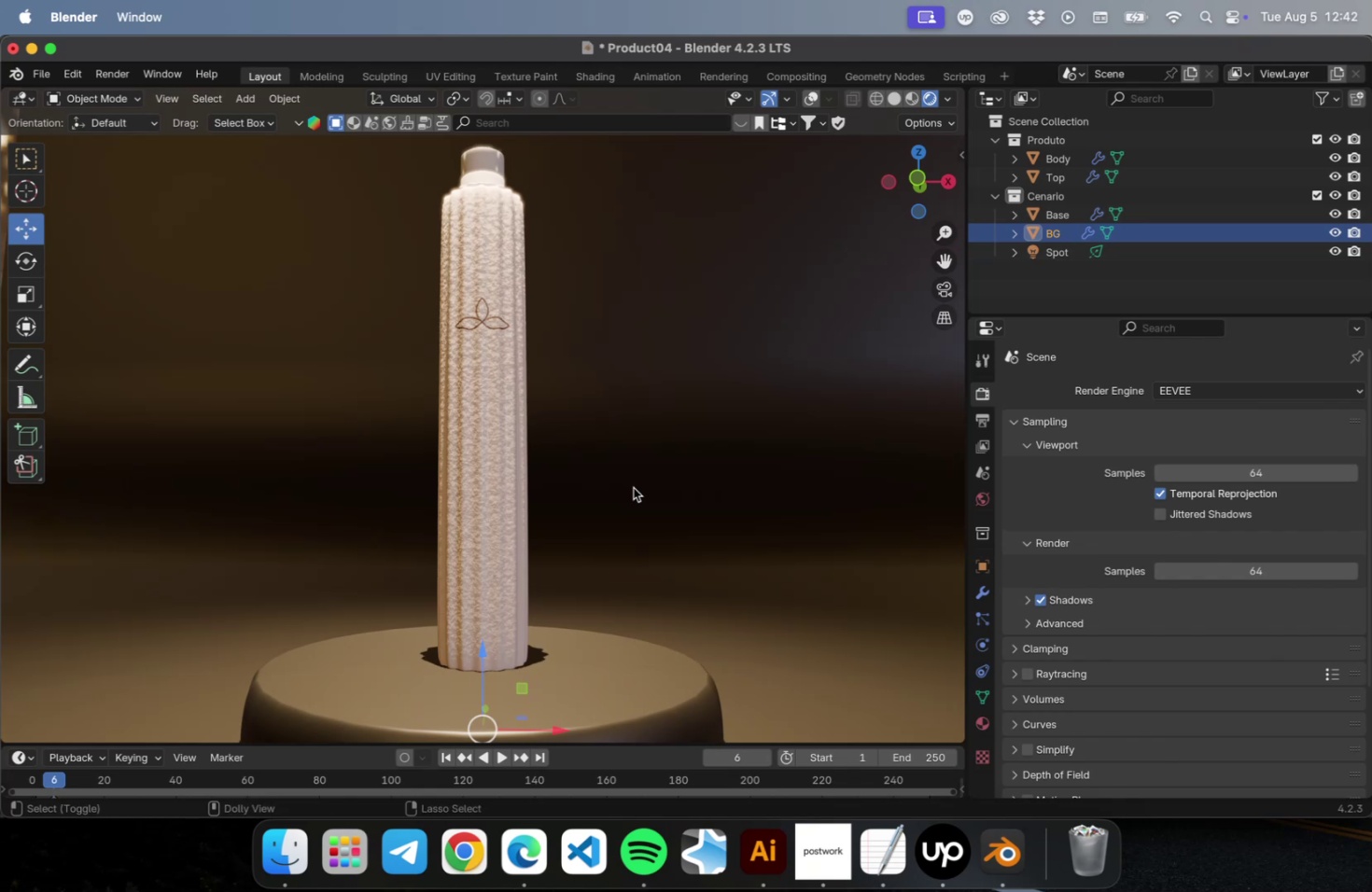 
key(Control+Shift+Numpad0)
 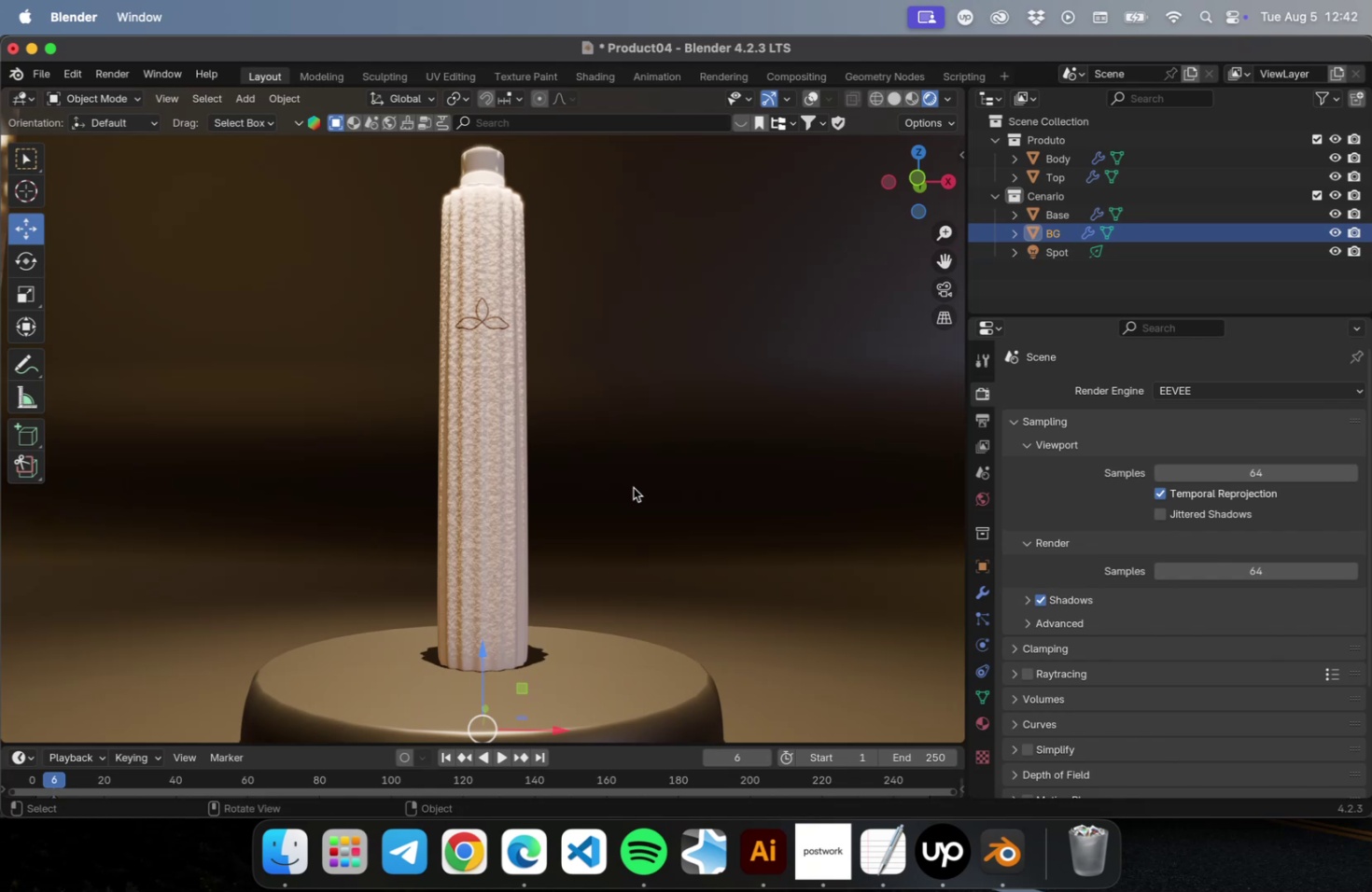 
scroll: coordinate [633, 487], scroll_direction: down, amount: 1.0
 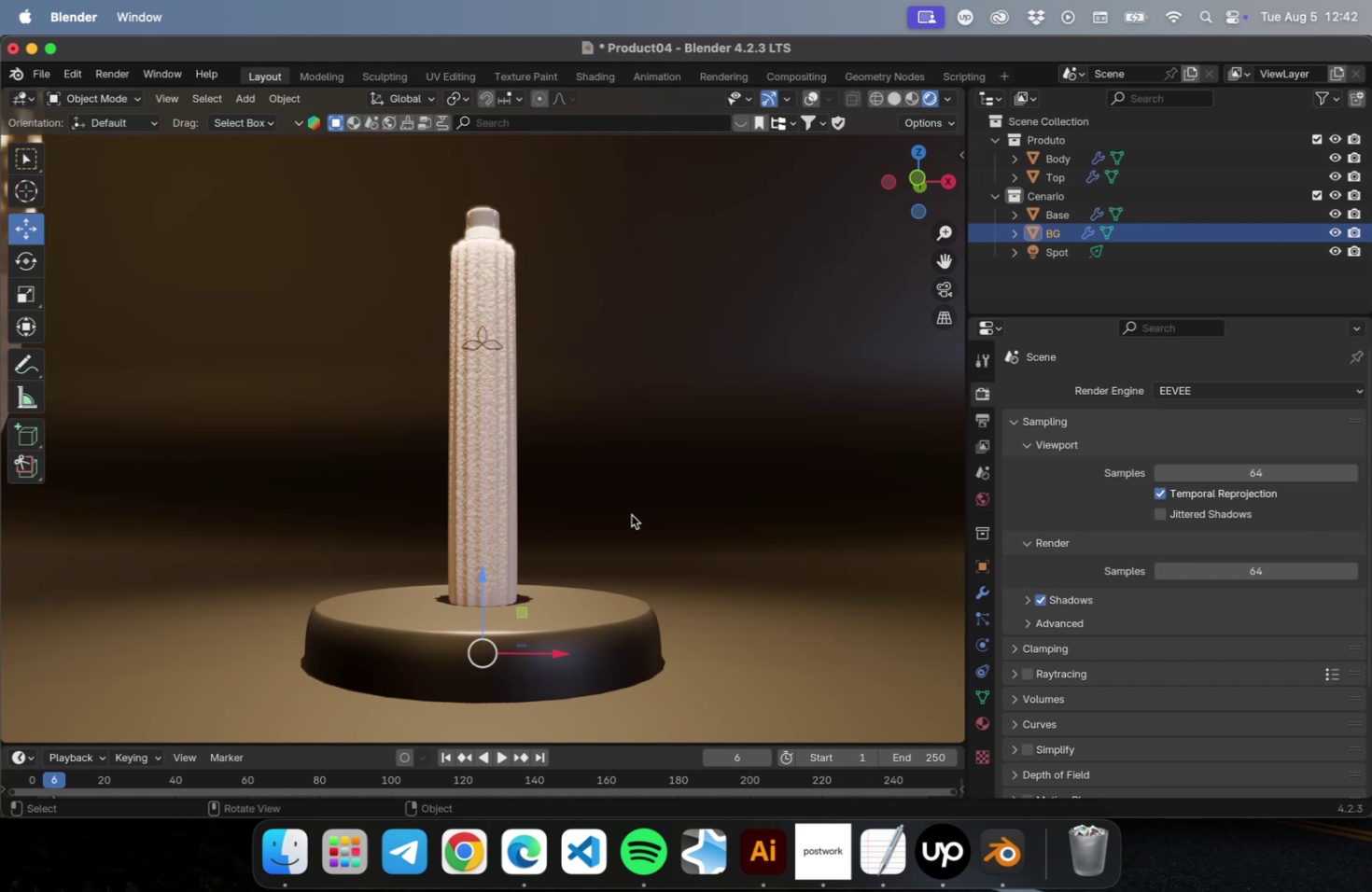 
left_click([631, 514])
 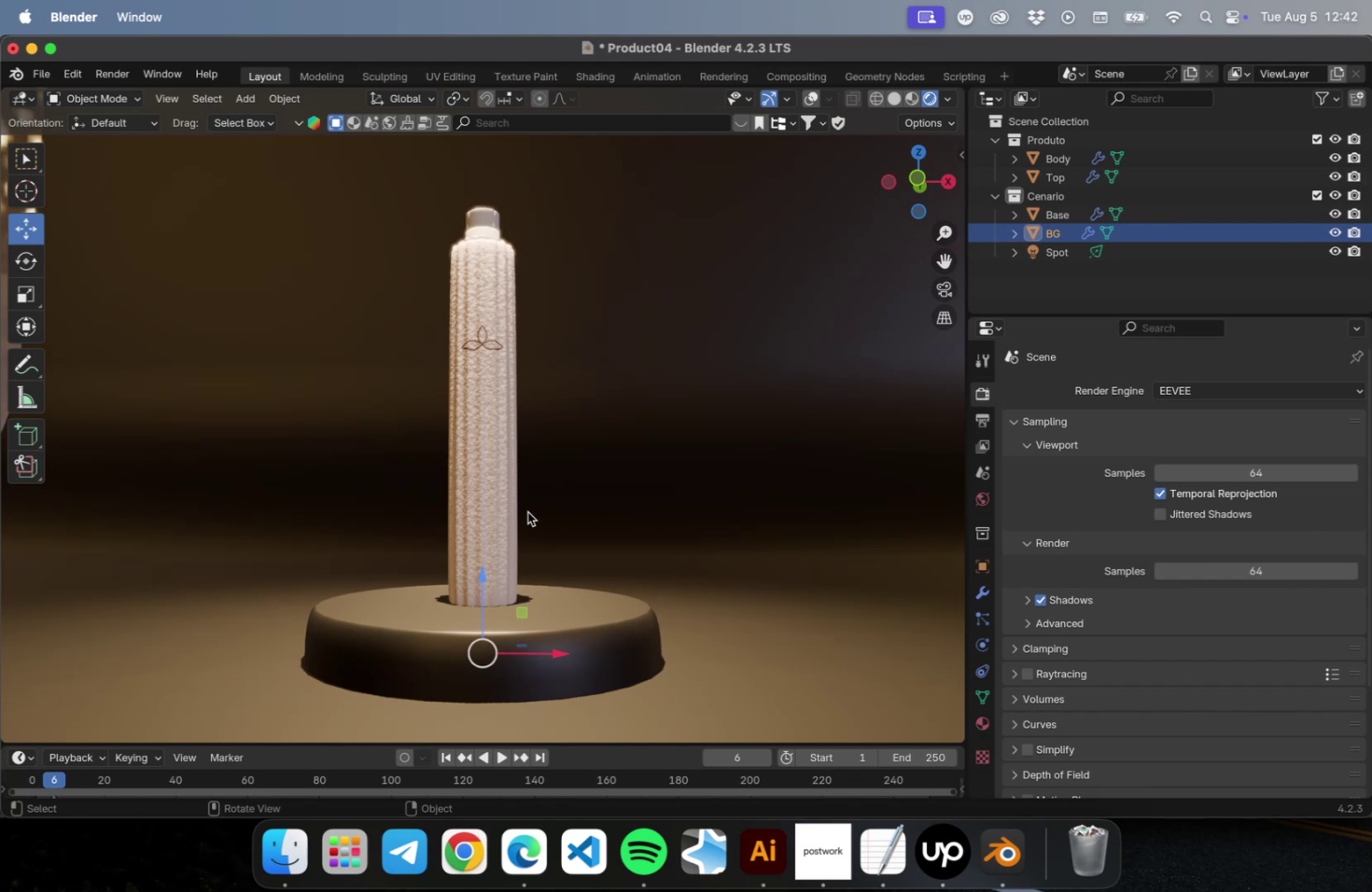 
left_click([527, 511])
 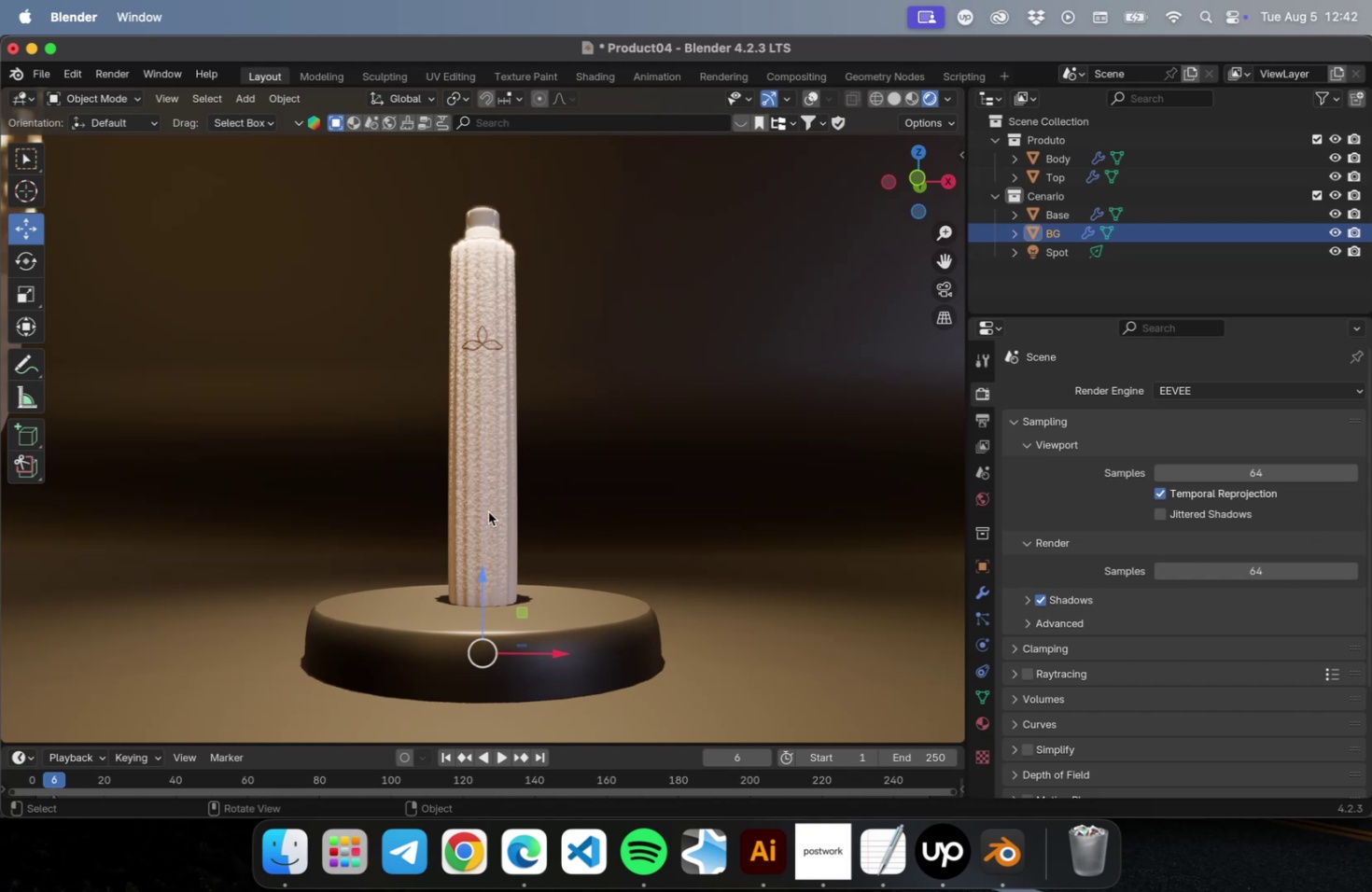 
left_click([488, 511])
 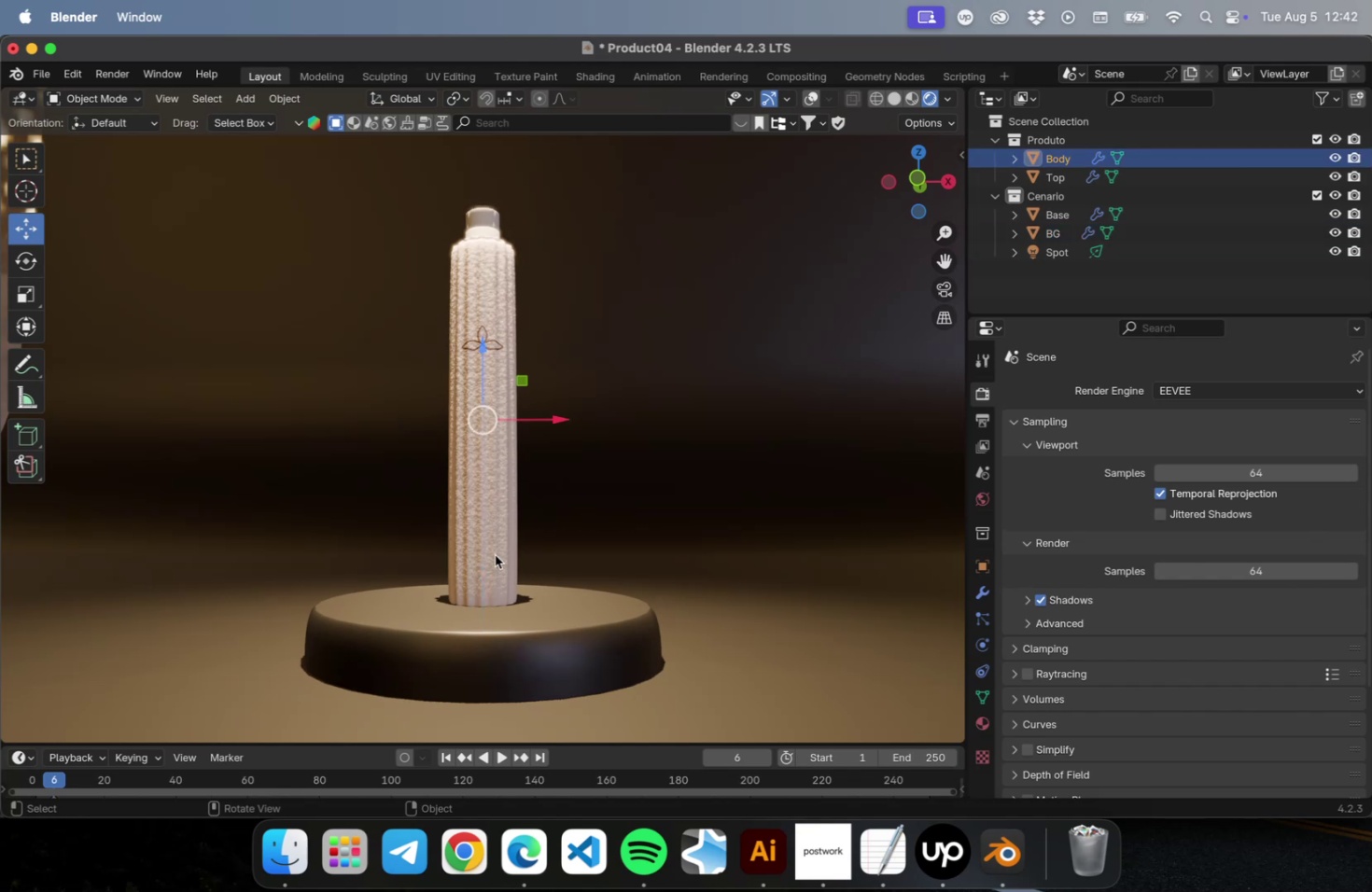 
hold_key(key=ShiftLeft, duration=1.0)
 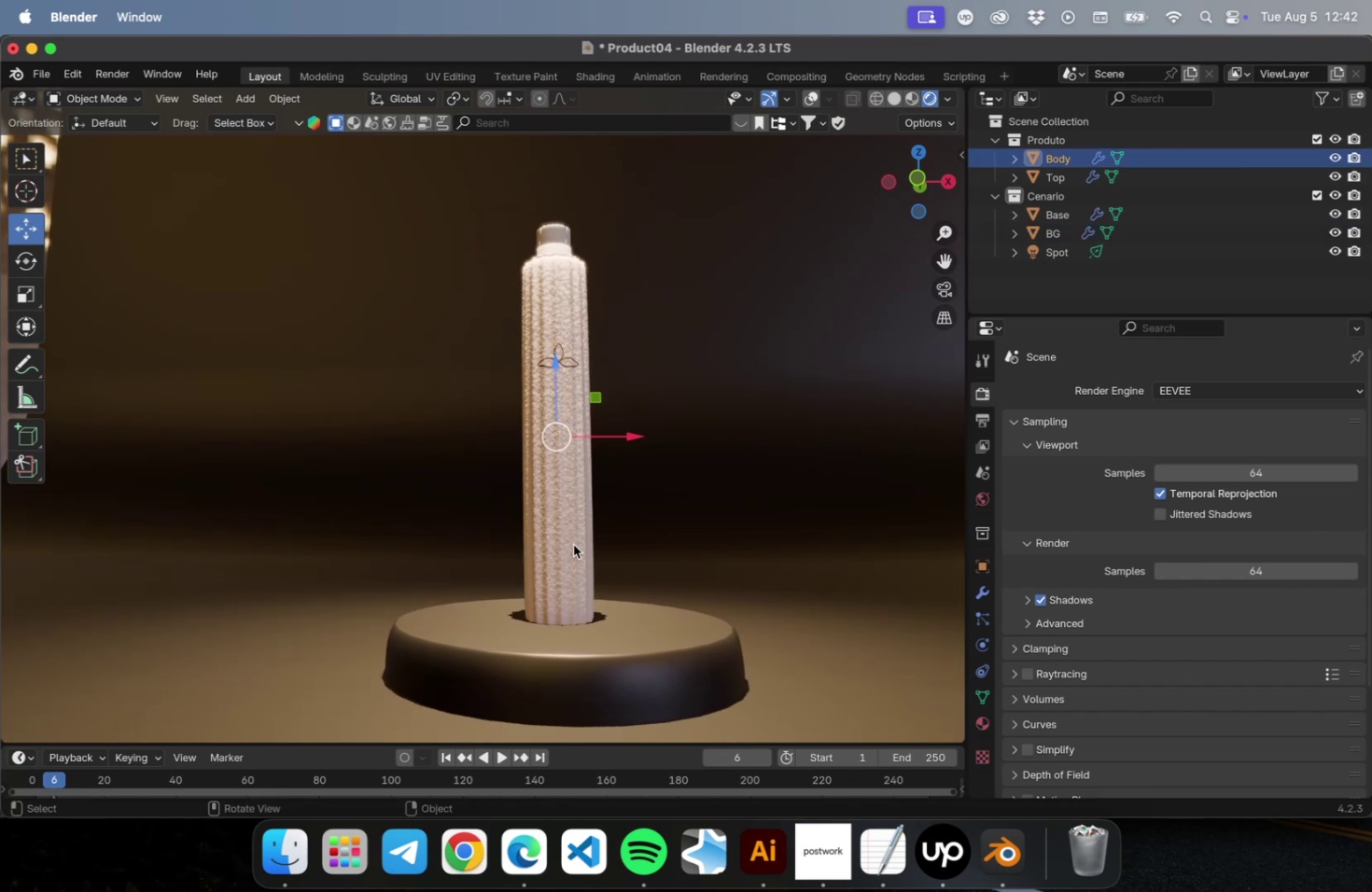 
hold_key(key=ShiftLeft, duration=0.52)
 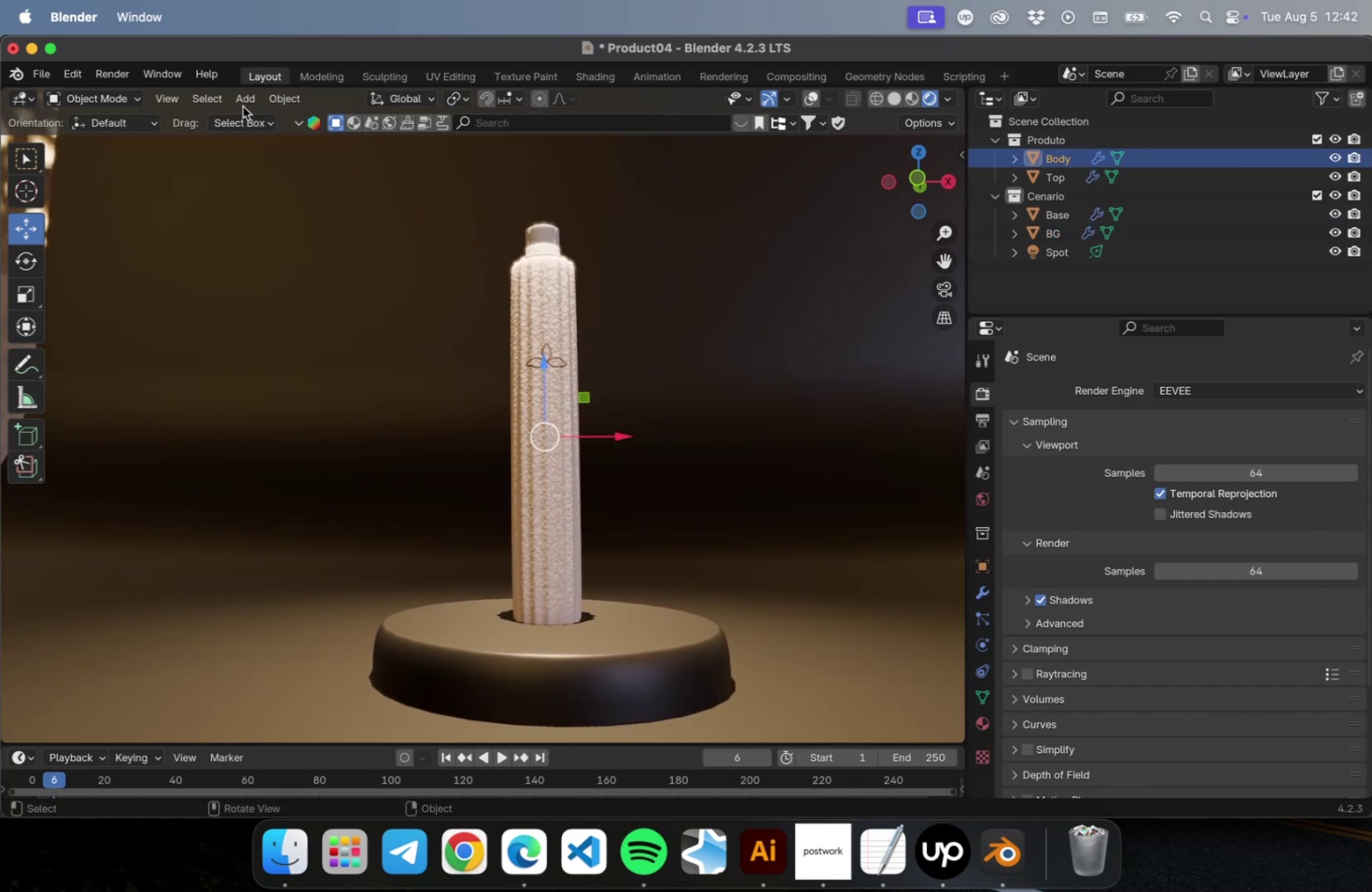 
left_click([243, 96])
 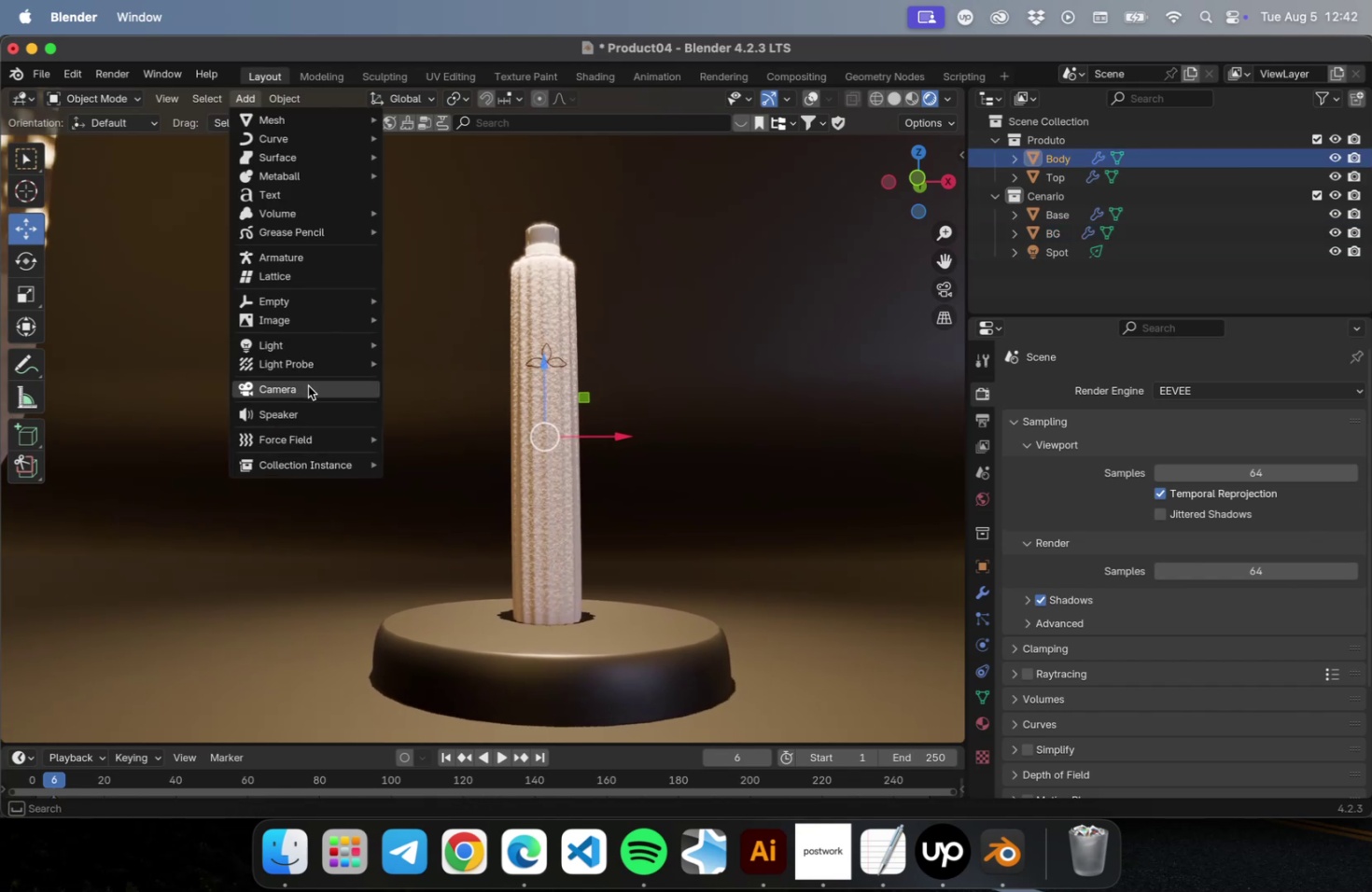 
hold_key(key=CommandLeft, duration=0.84)
left_click([308, 385])
 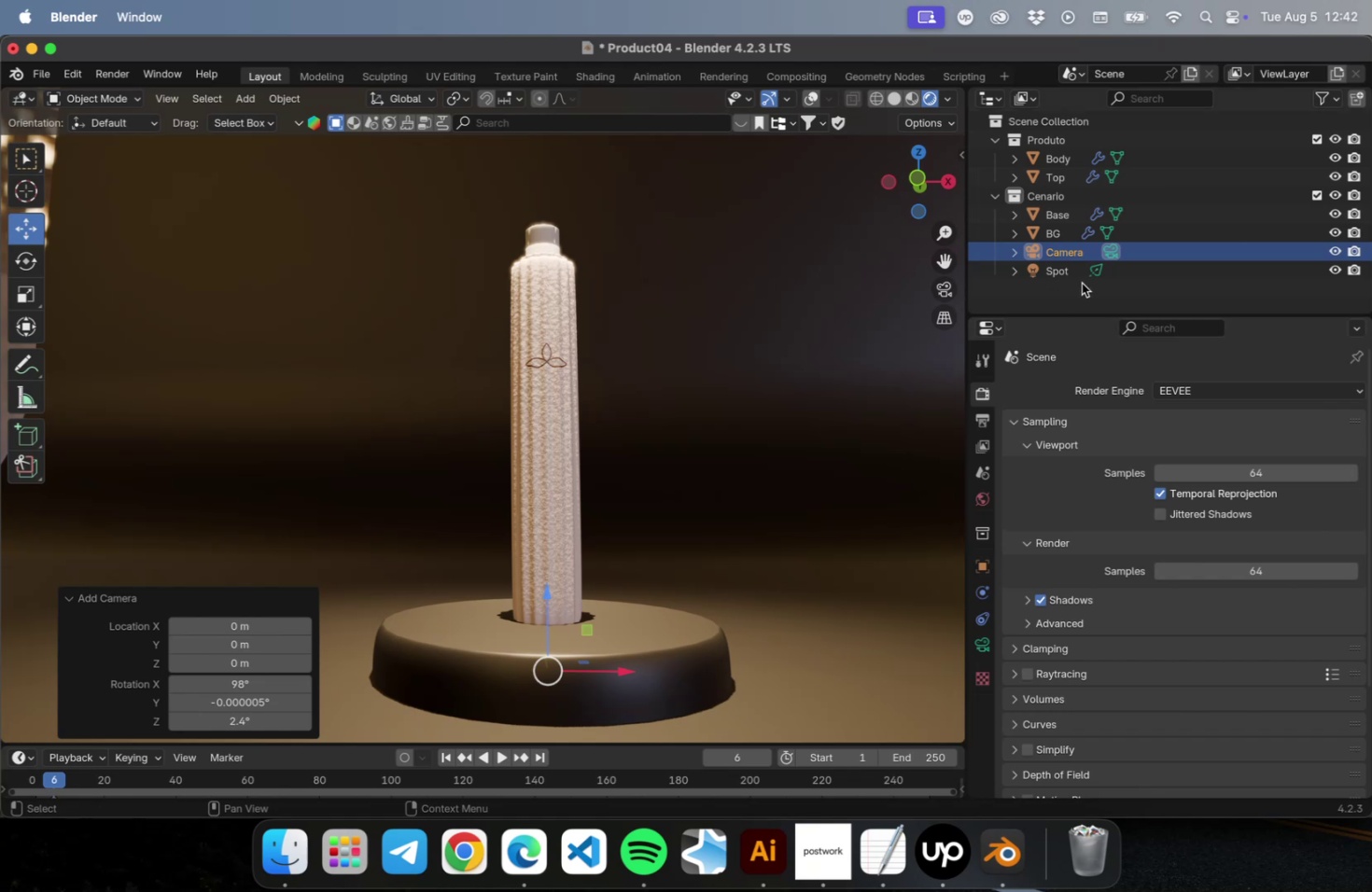 
key(NumLock)
 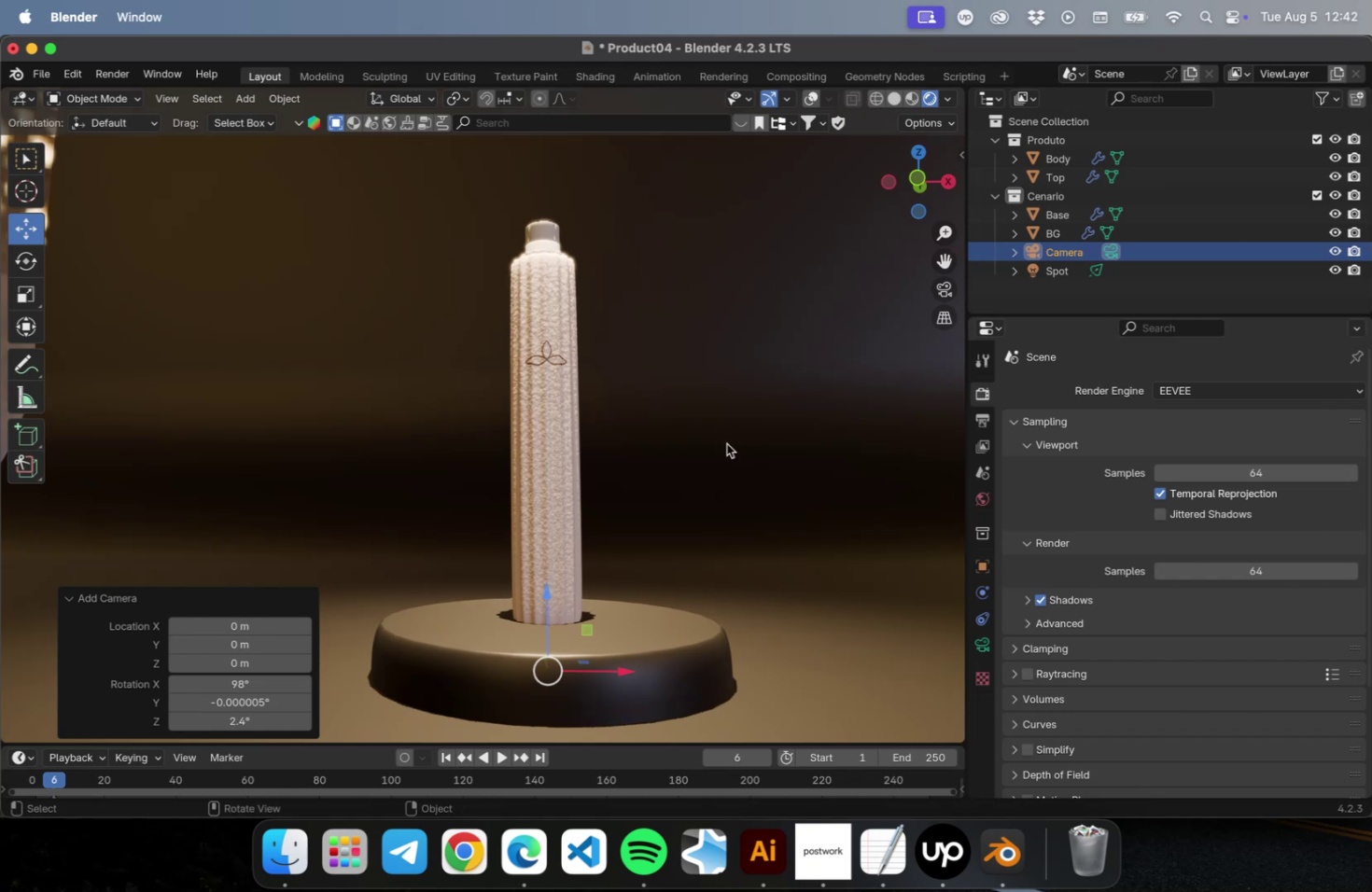 
key(Numpad0)
 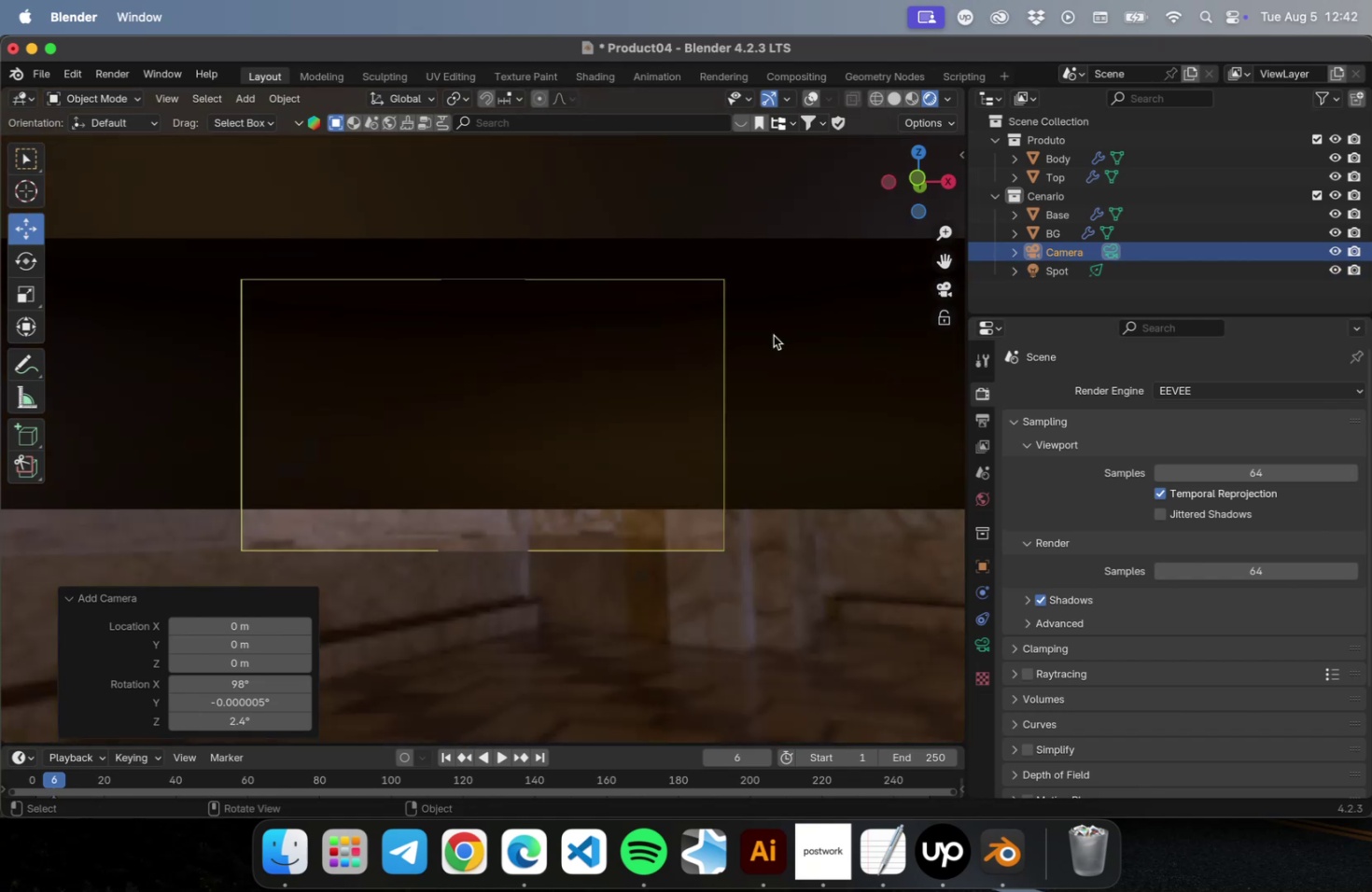 
key(N)
 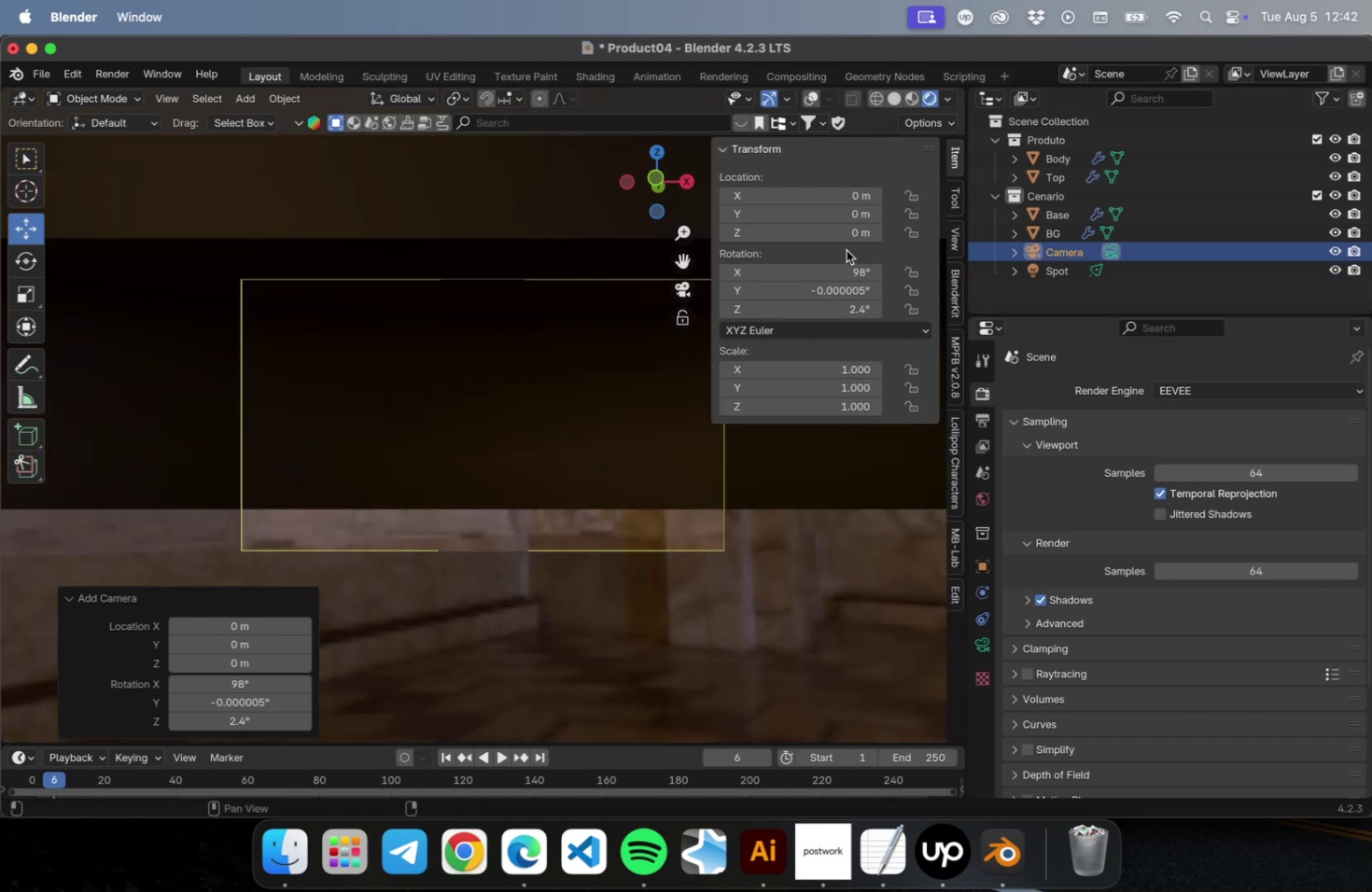 
left_click_drag(start_coordinate=[836, 235], to_coordinate=[972, 238])
 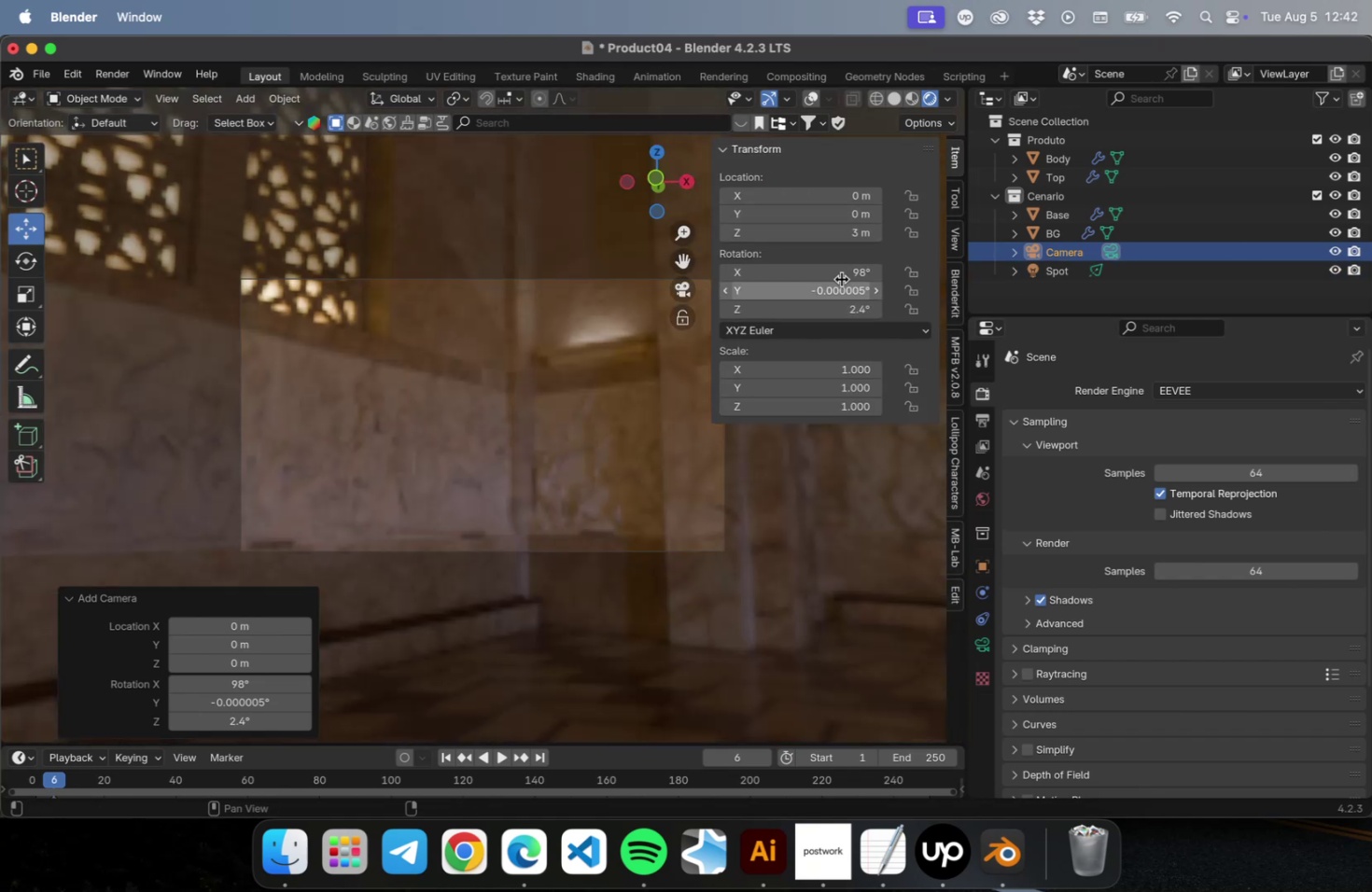 
left_click_drag(start_coordinate=[840, 276], to_coordinate=[828, 276])
 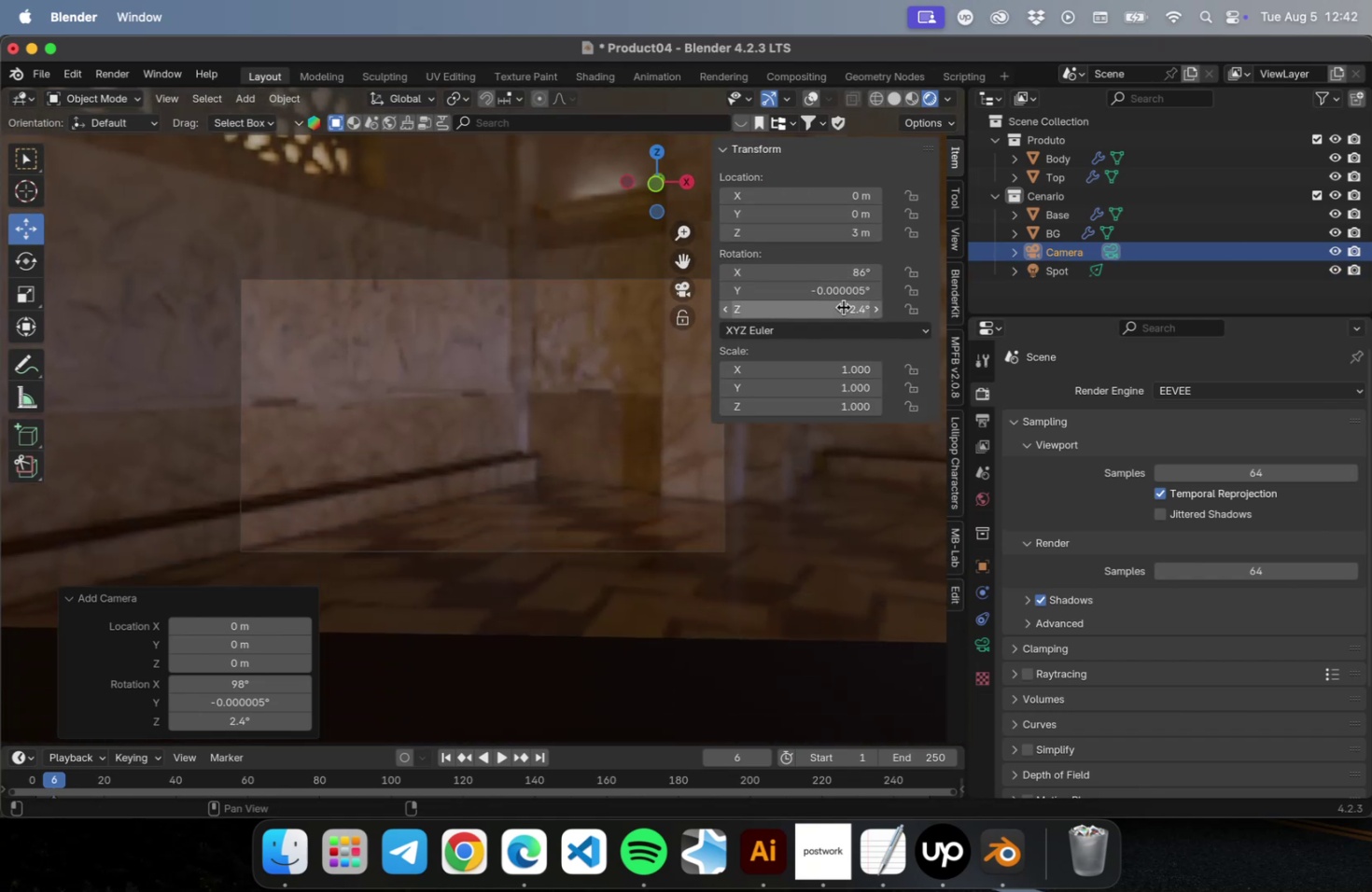 
left_click_drag(start_coordinate=[843, 309], to_coordinate=[818, 305])
 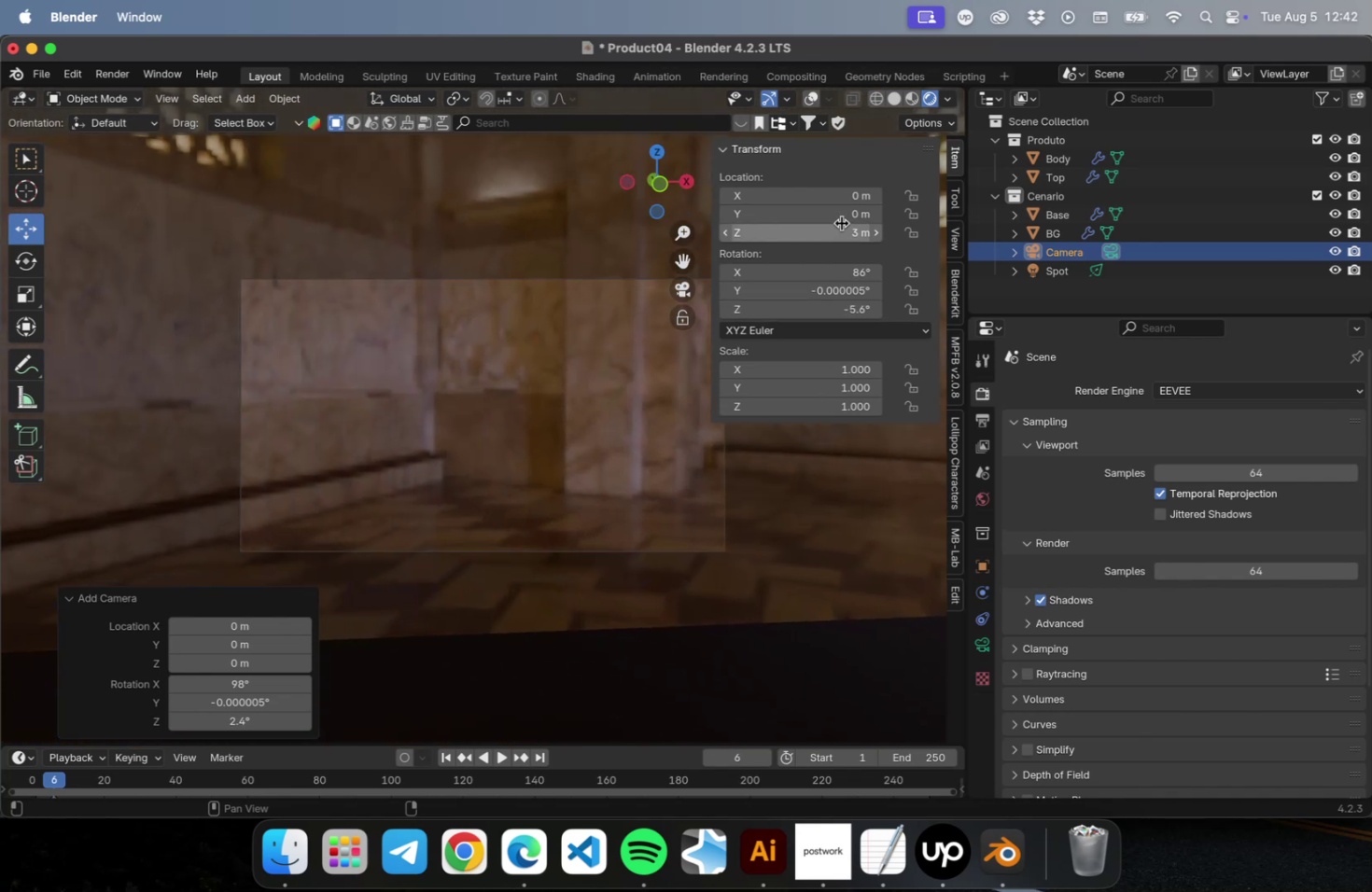 
left_click_drag(start_coordinate=[837, 219], to_coordinate=[567, 238])
 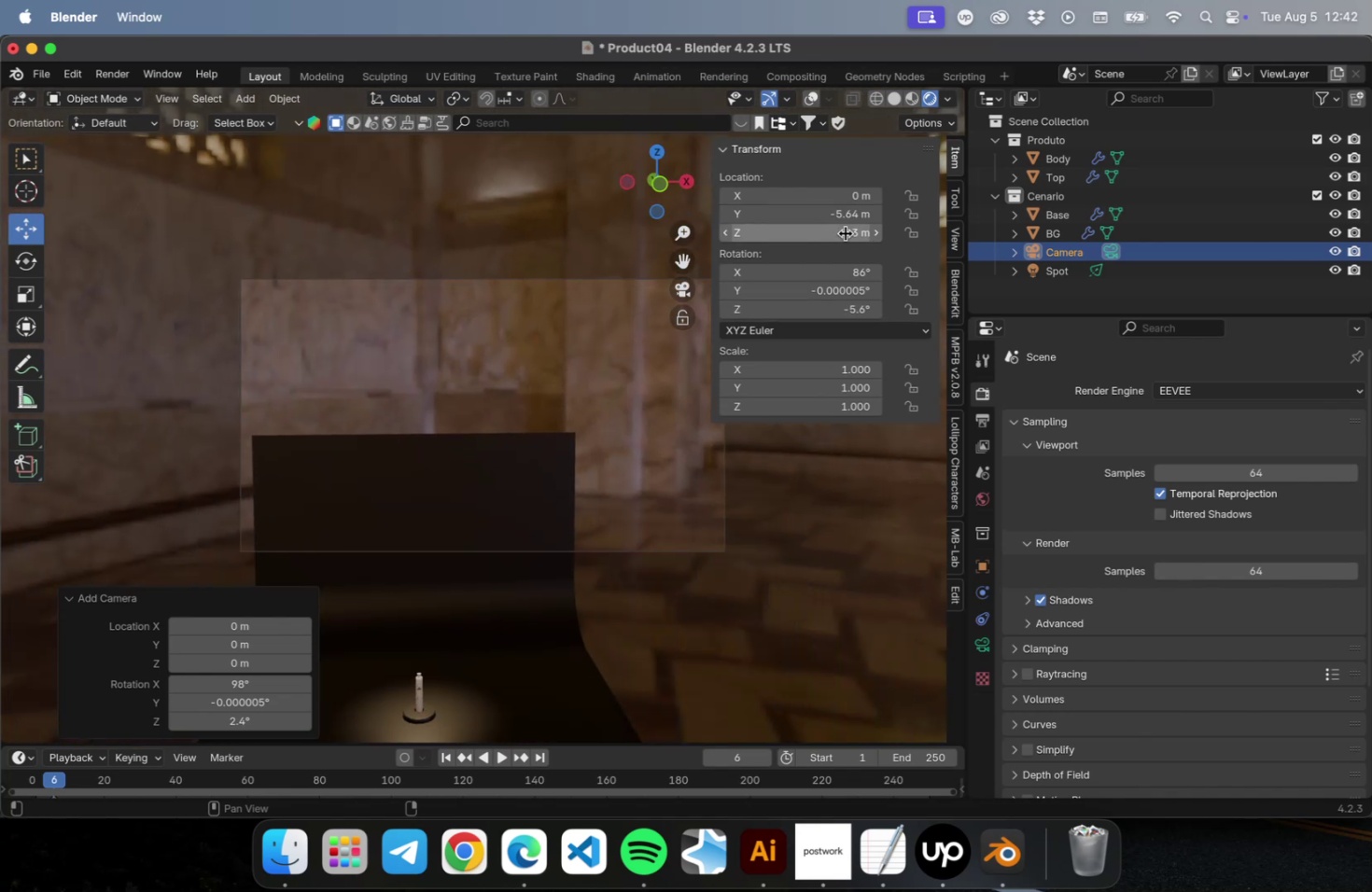 
left_click_drag(start_coordinate=[845, 233], to_coordinate=[742, 246])
 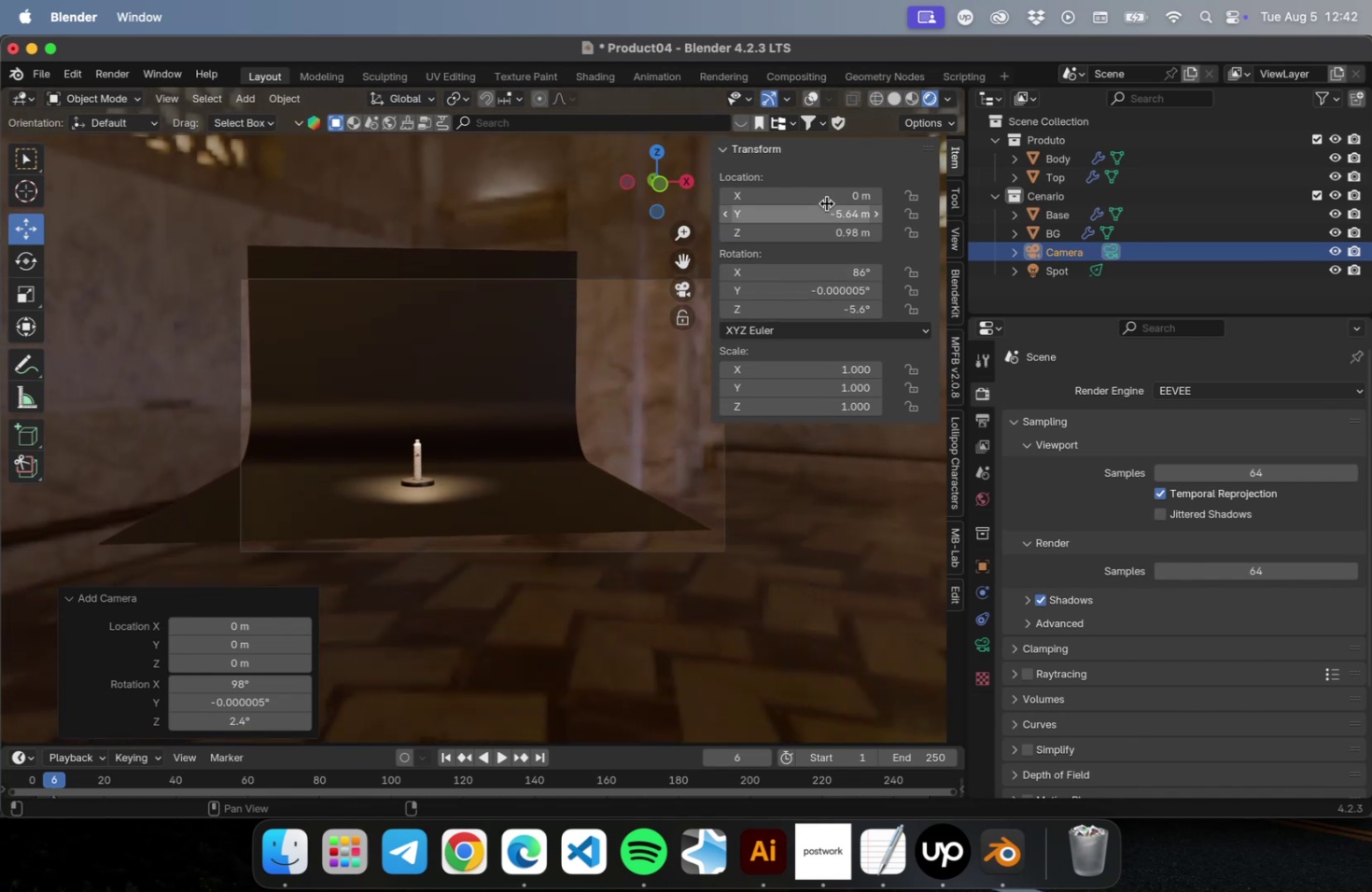 
left_click_drag(start_coordinate=[827, 199], to_coordinate=[802, 200])
 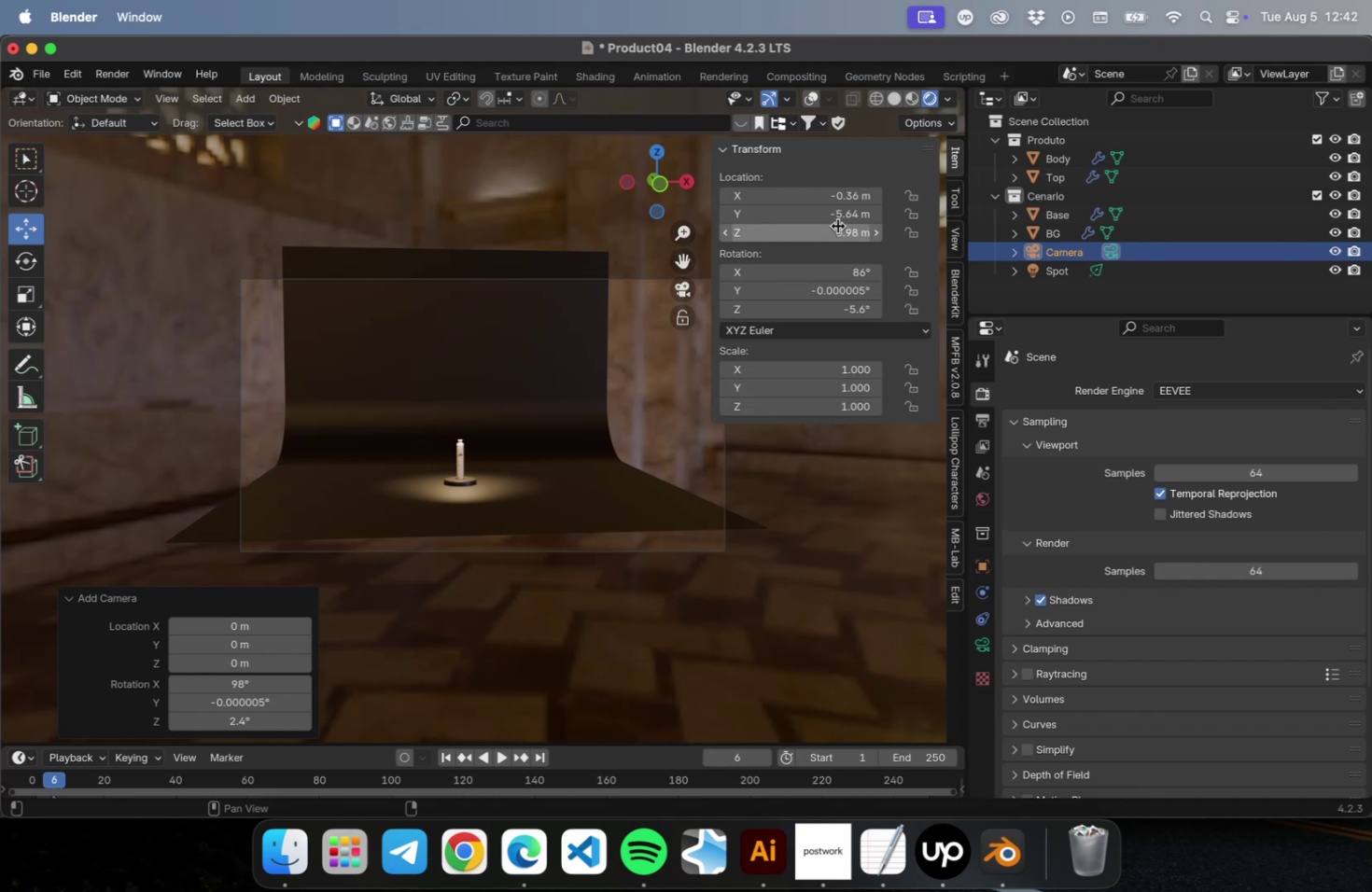 
left_click_drag(start_coordinate=[837, 216], to_coordinate=[1031, 208])
 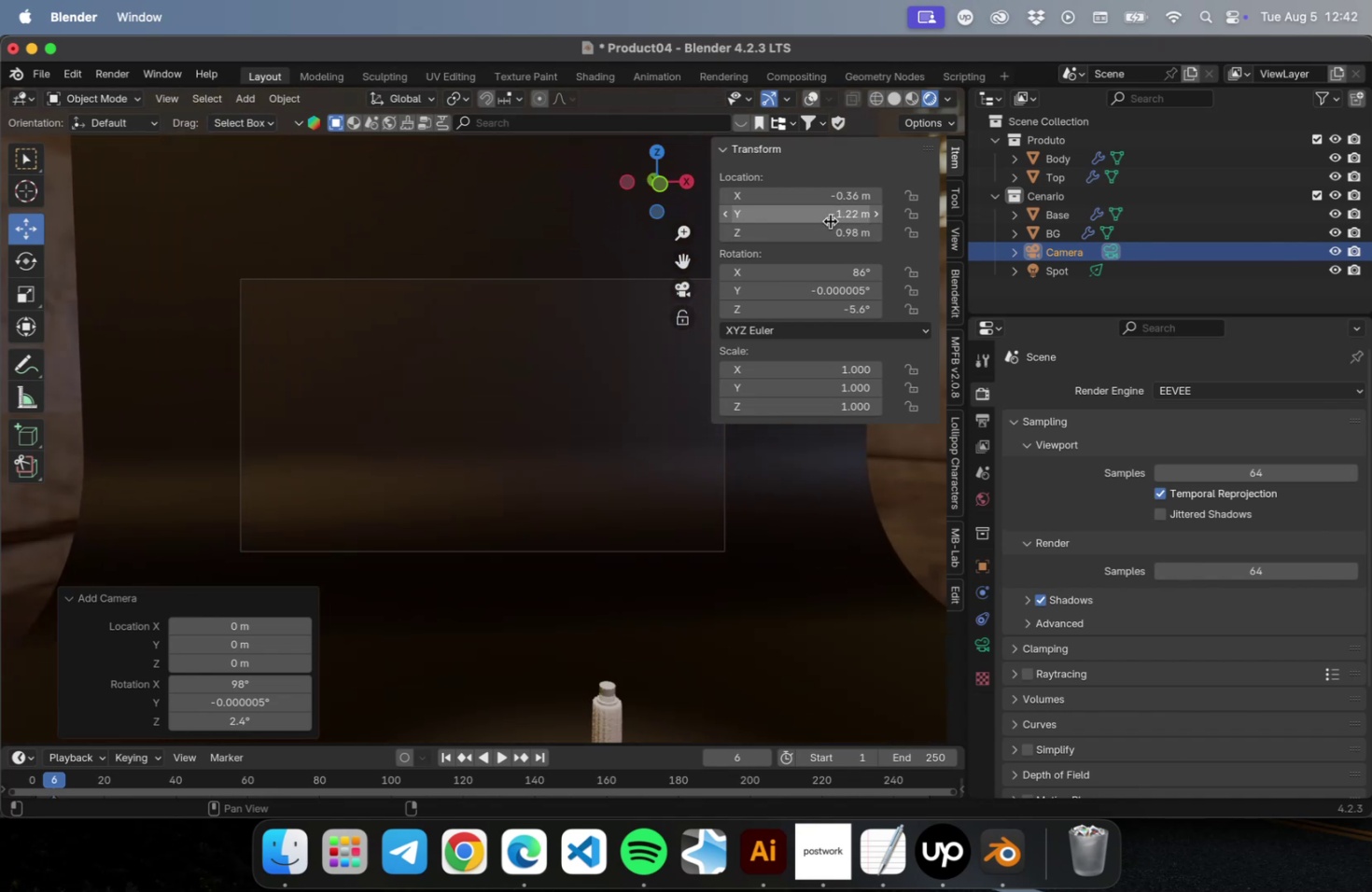 
left_click_drag(start_coordinate=[830, 221], to_coordinate=[796, 222])
 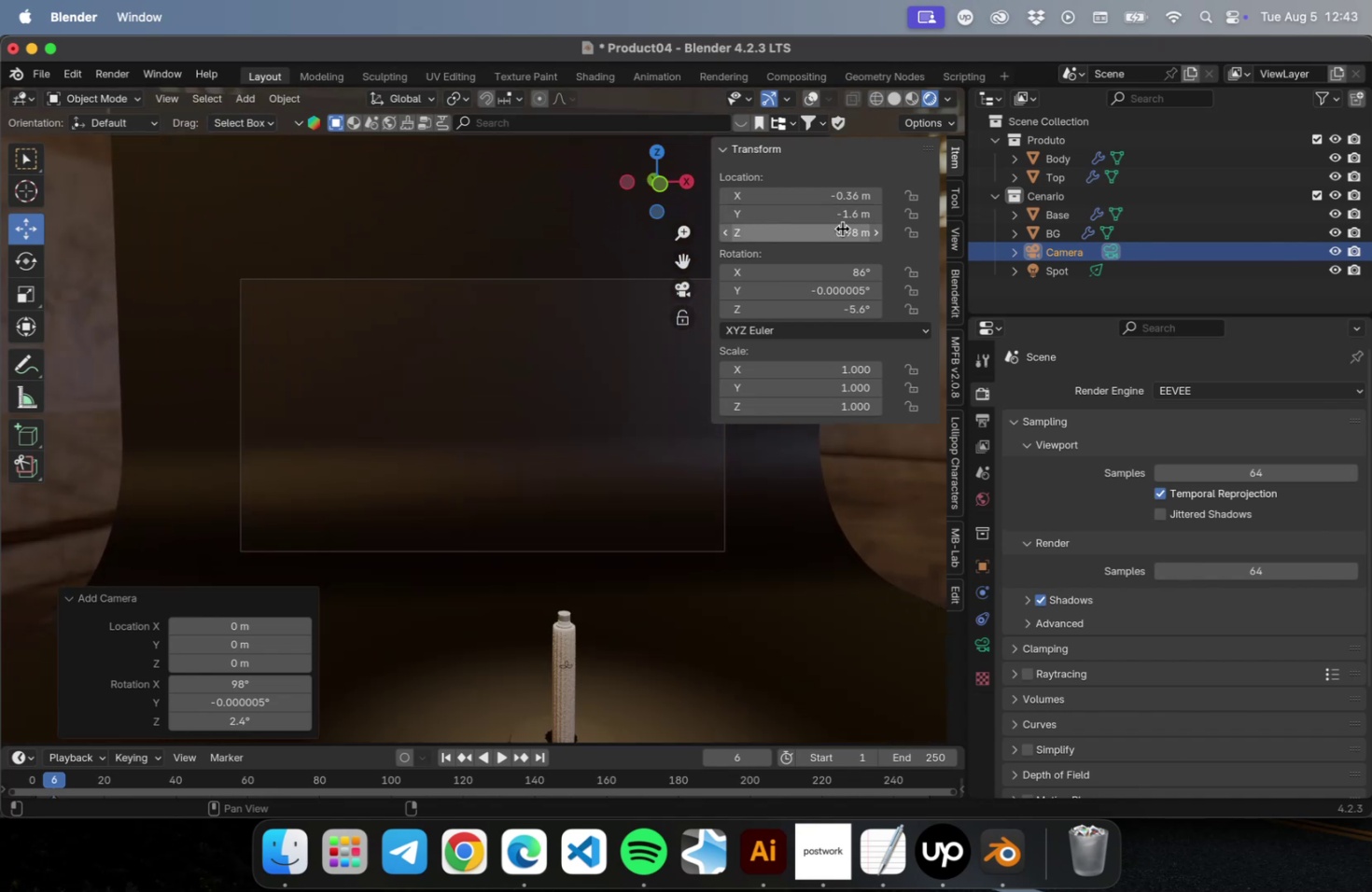 
left_click_drag(start_coordinate=[842, 230], to_coordinate=[793, 225])
 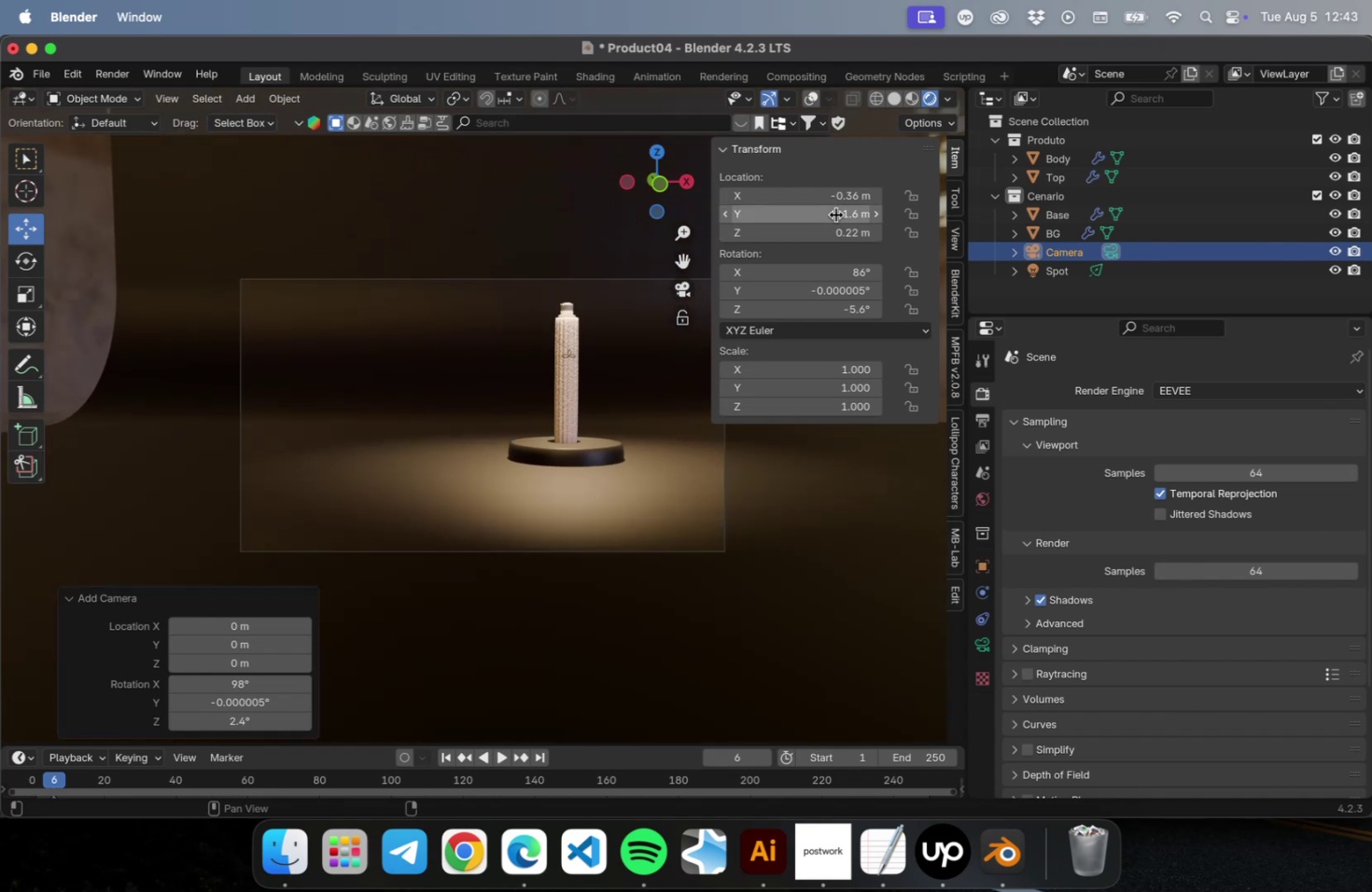 
left_click_drag(start_coordinate=[834, 215], to_coordinate=[865, 218])
 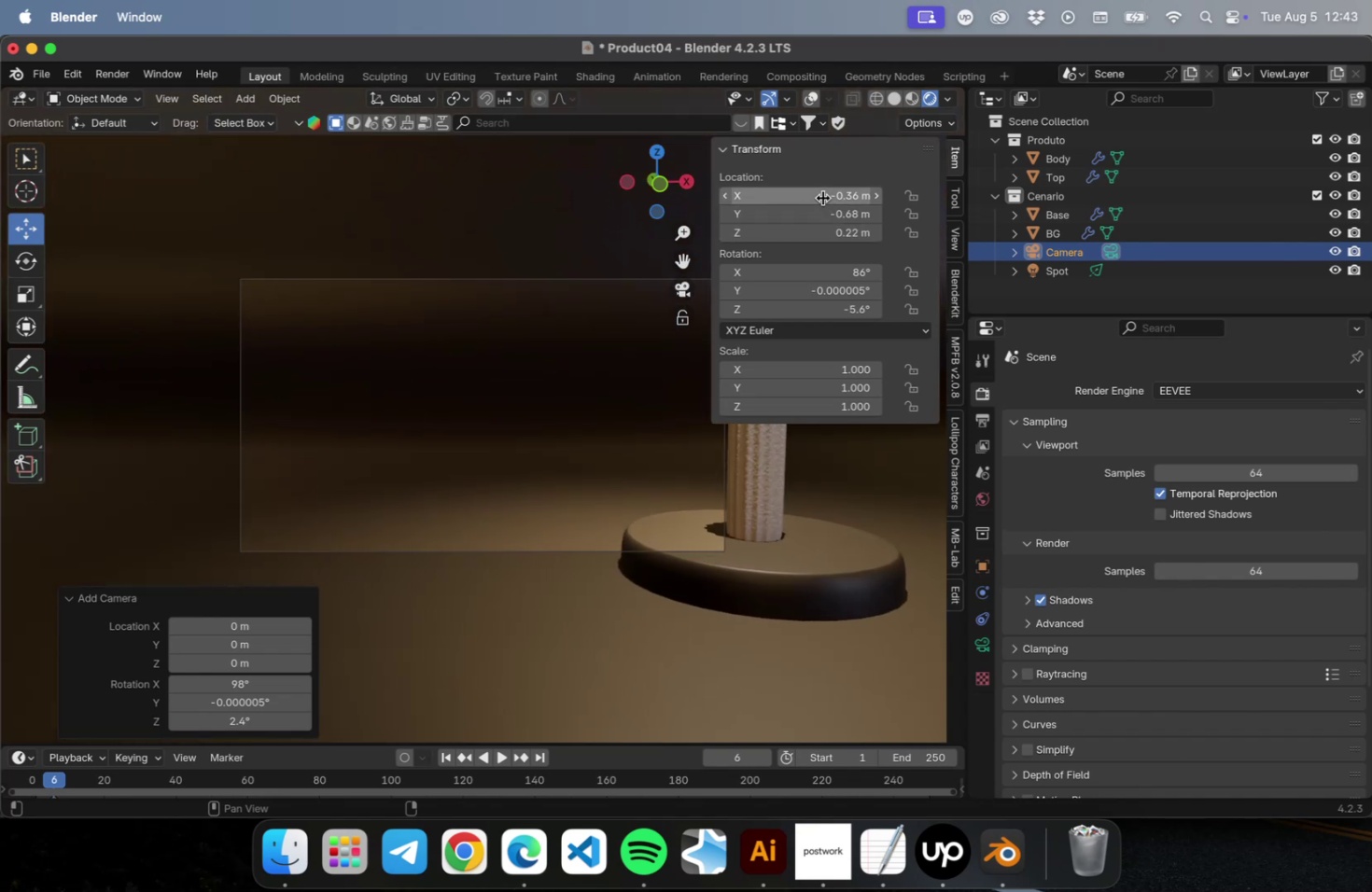 
left_click_drag(start_coordinate=[821, 197], to_coordinate=[827, 195])
 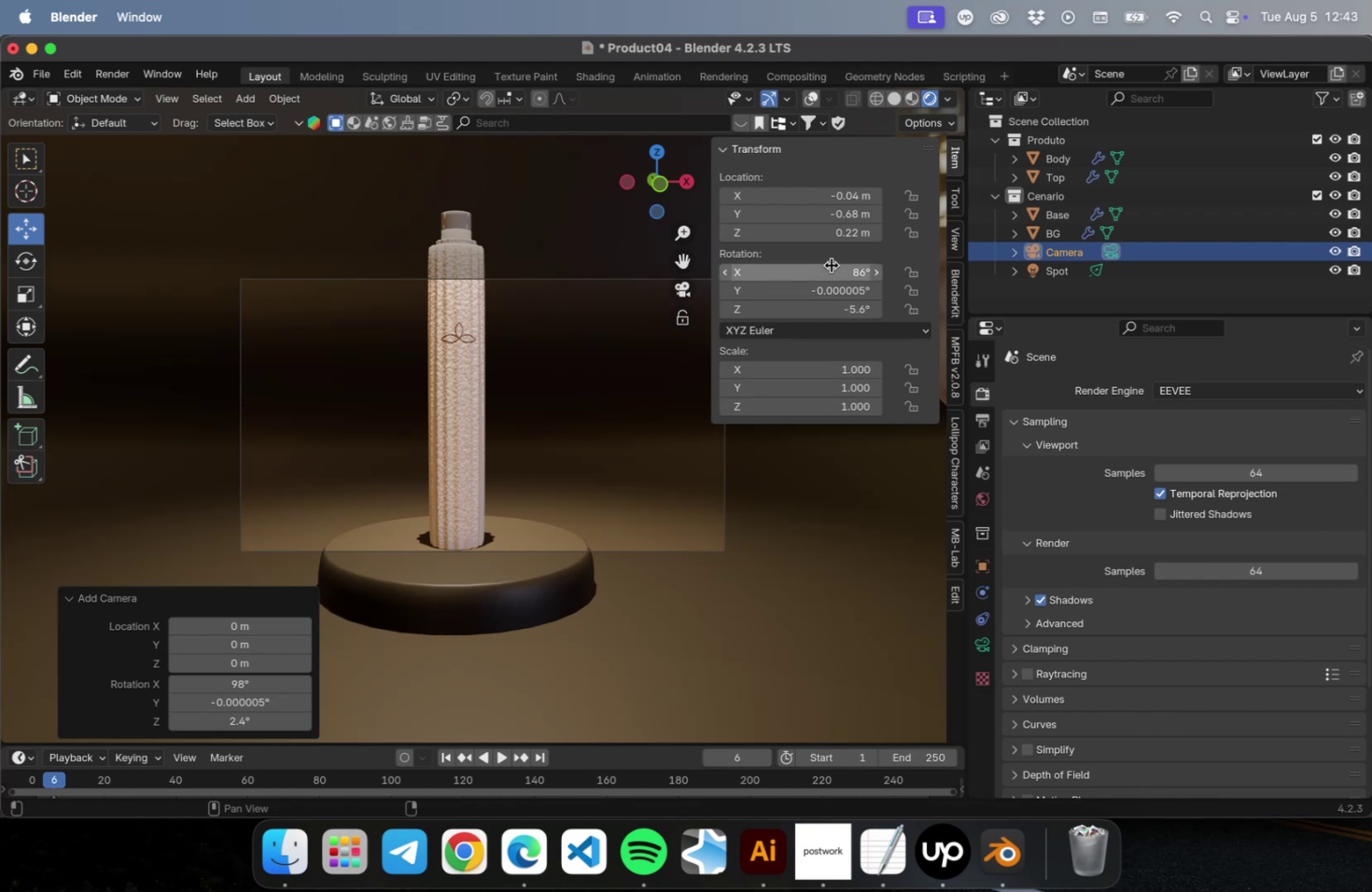 
left_click([831, 265])
 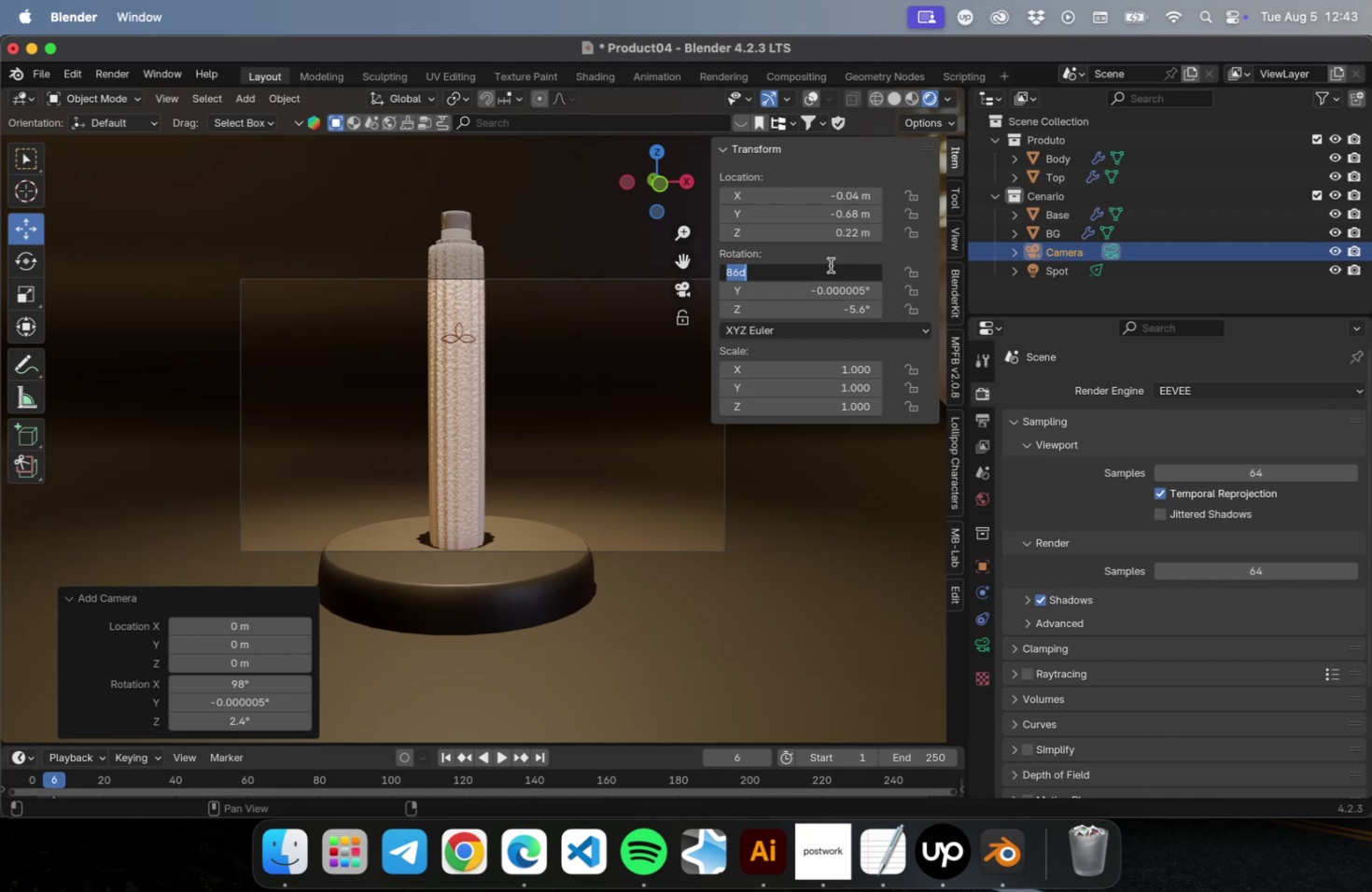 
type(90)
 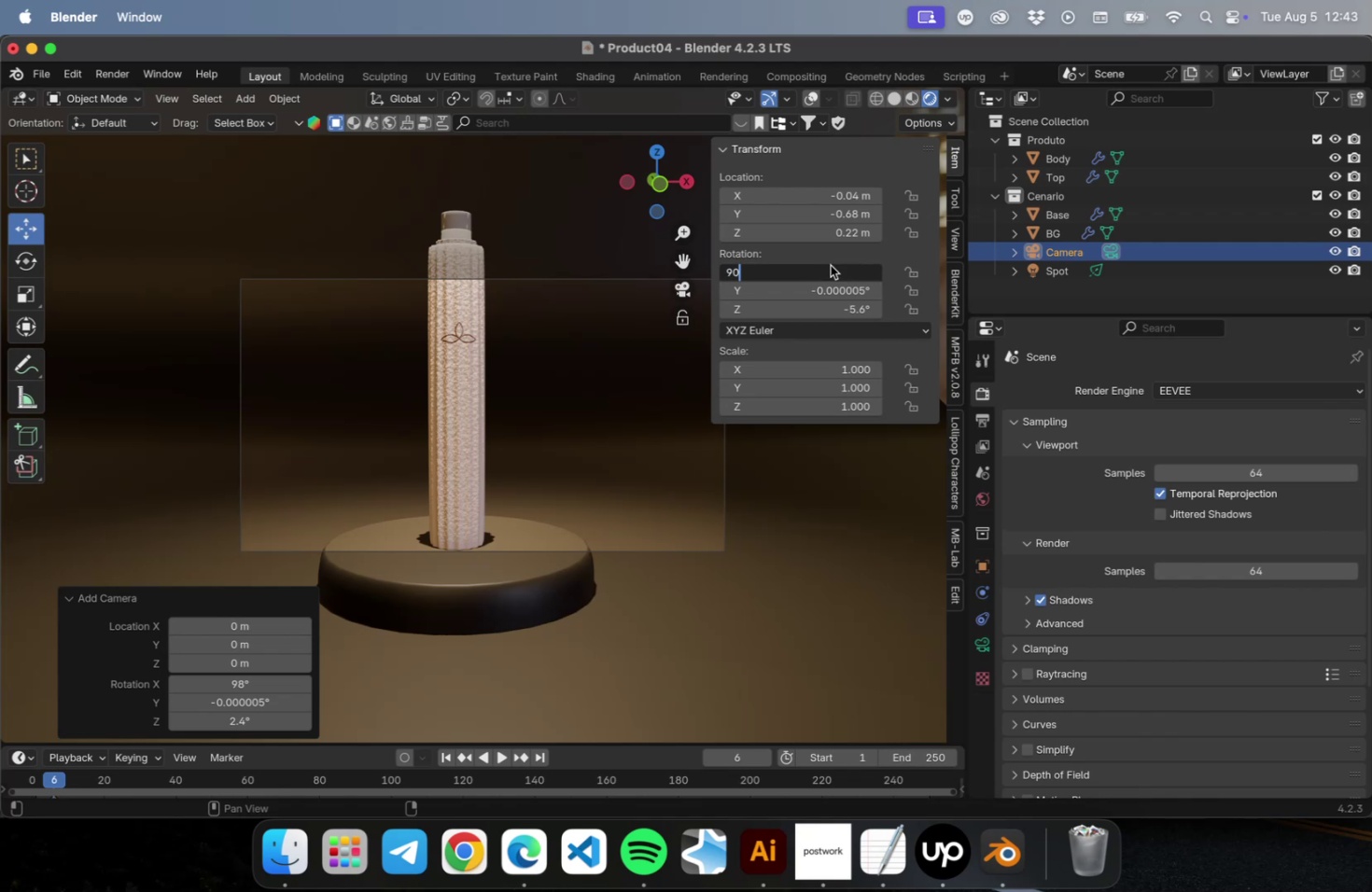 
key(Enter)
 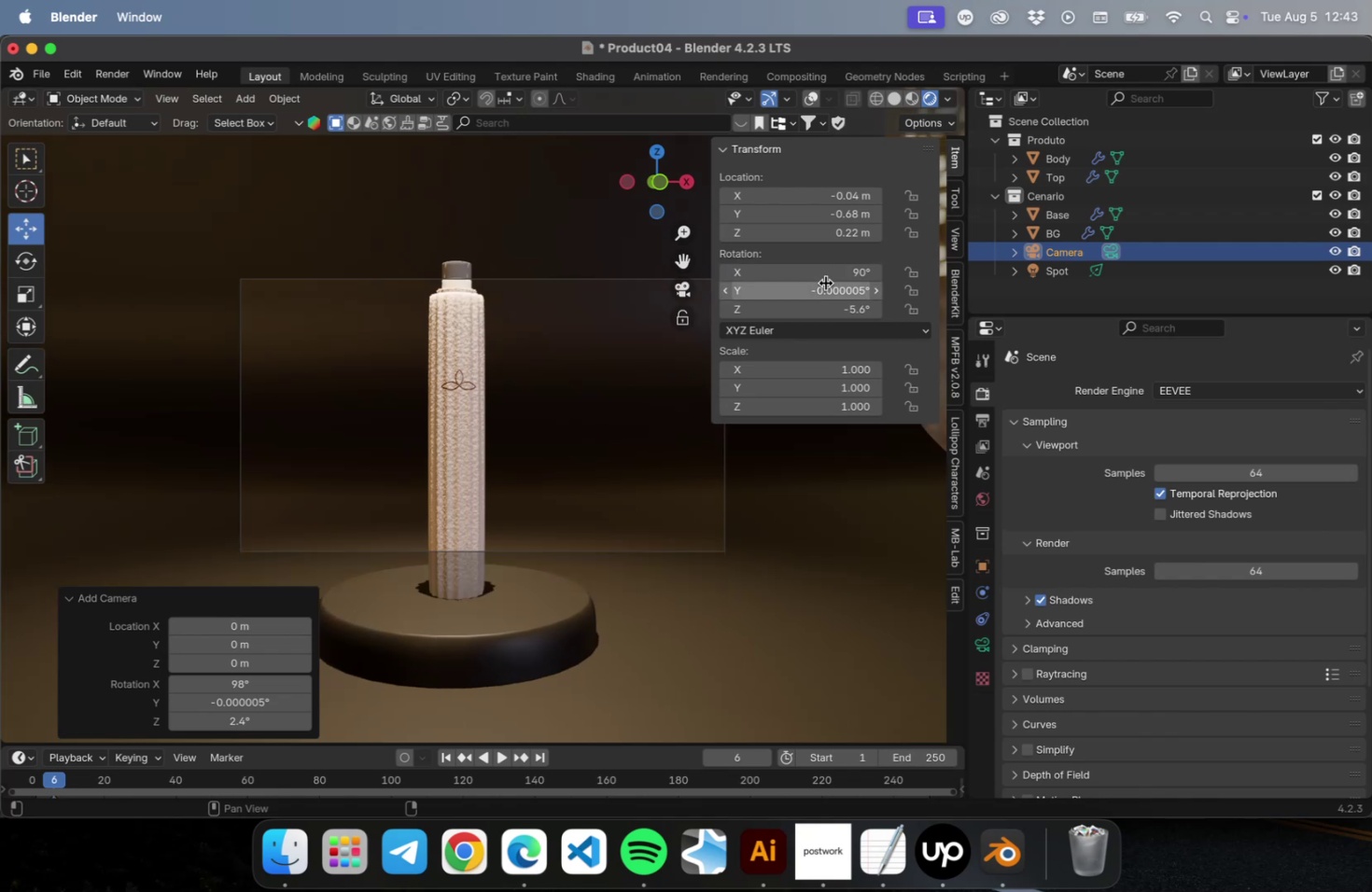 
left_click([825, 283])
 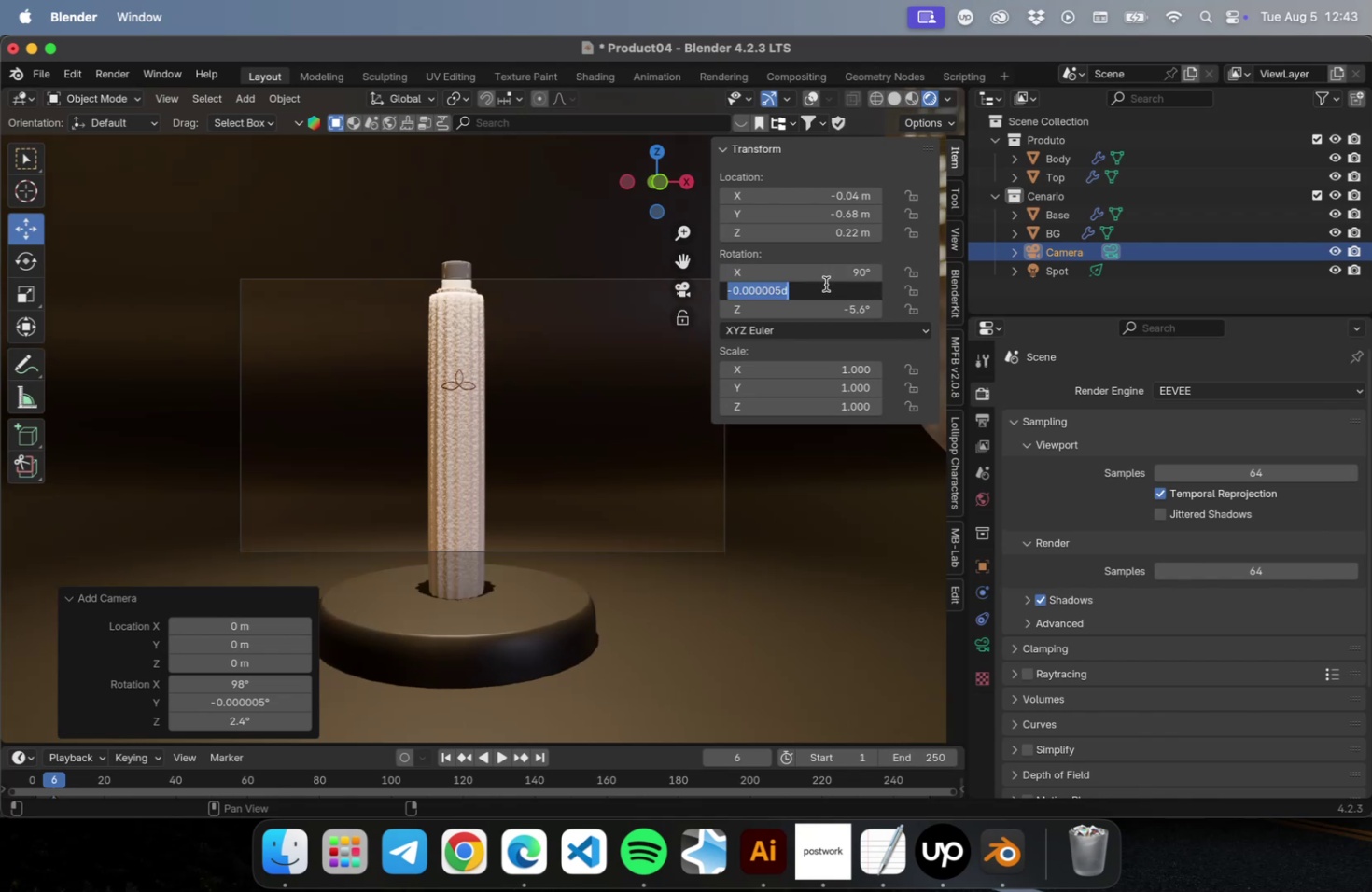 
key(0)
 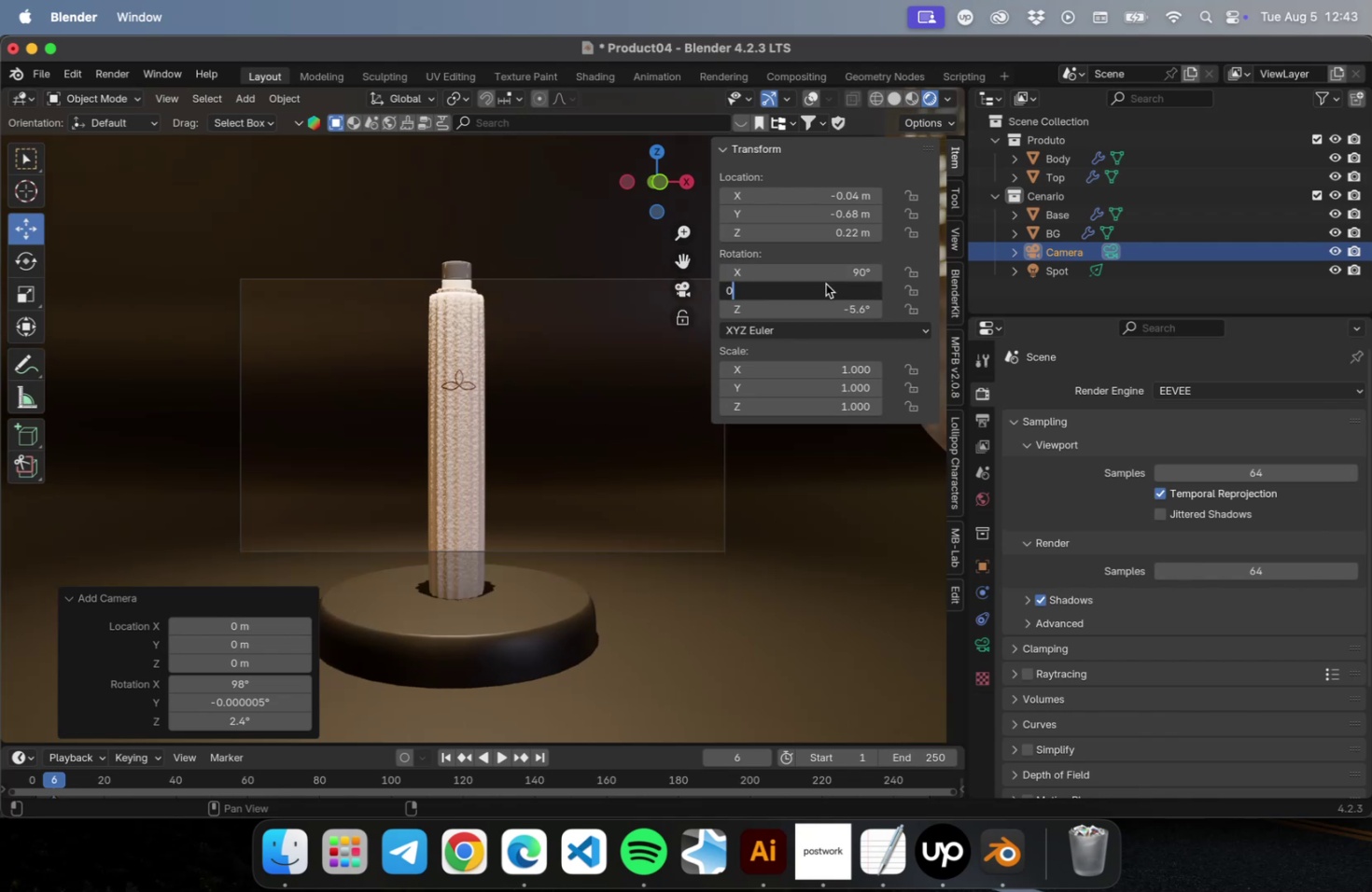 
key(Enter)
 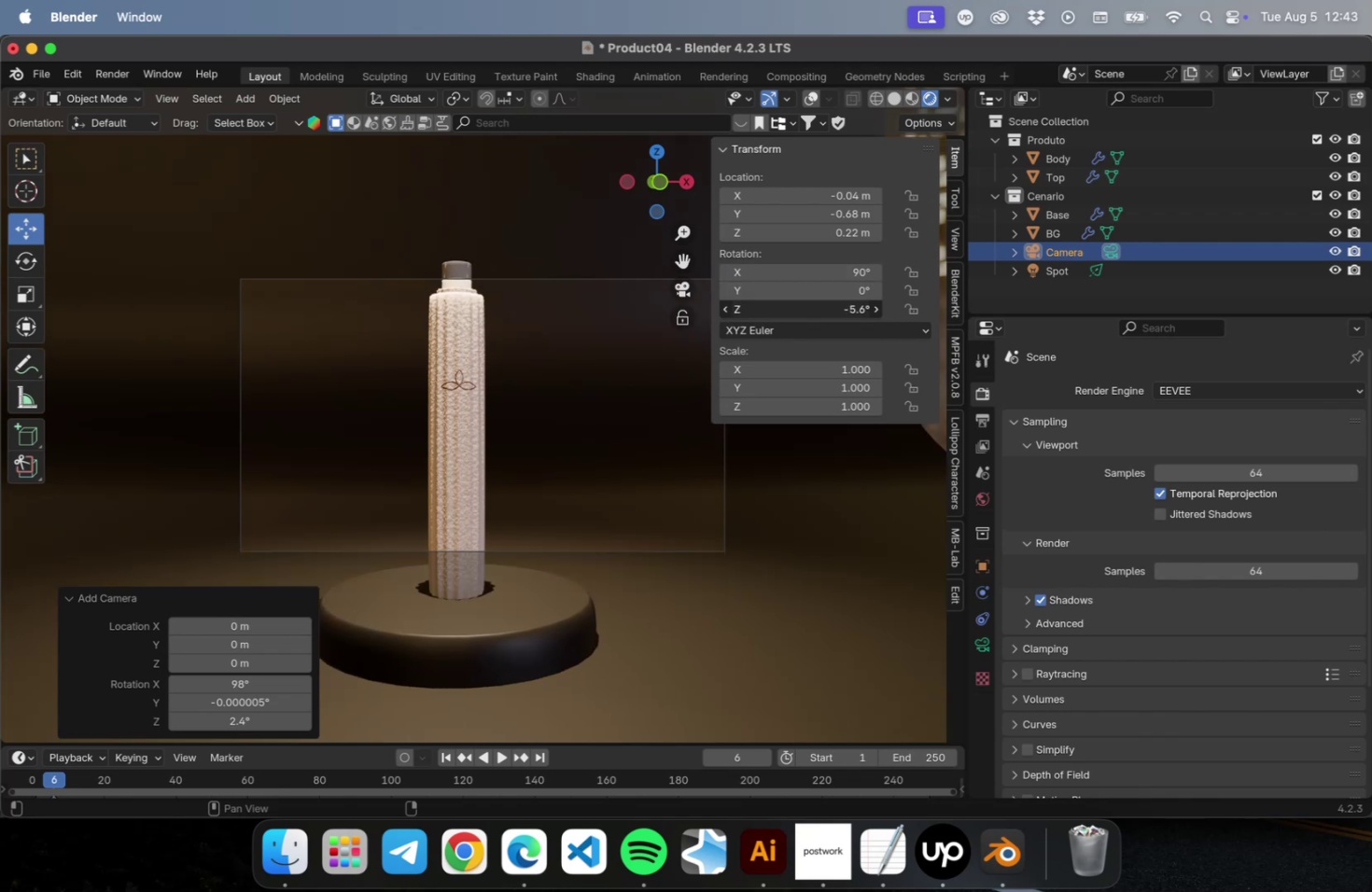 
key(0)
 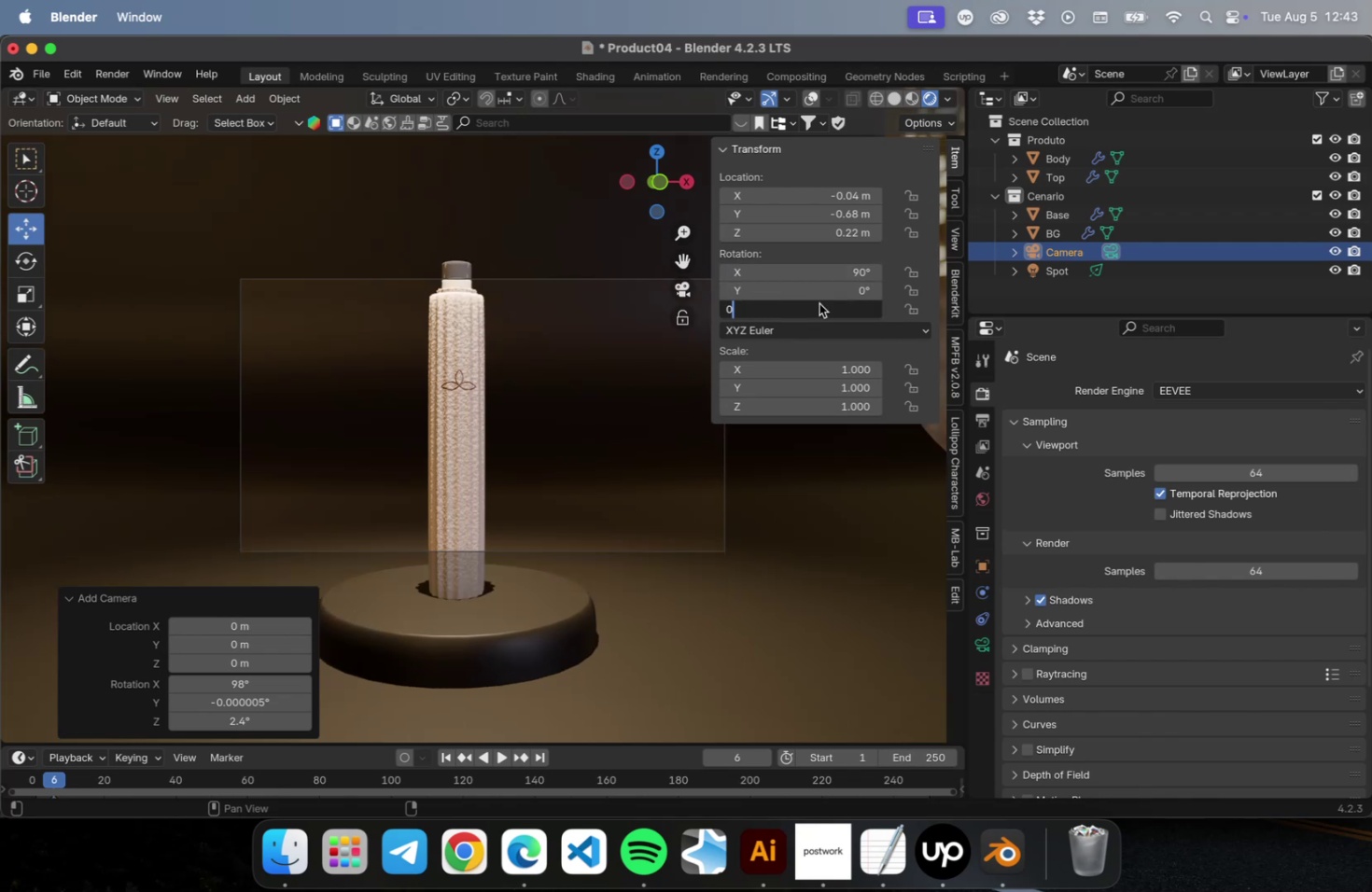 
key(Enter)
 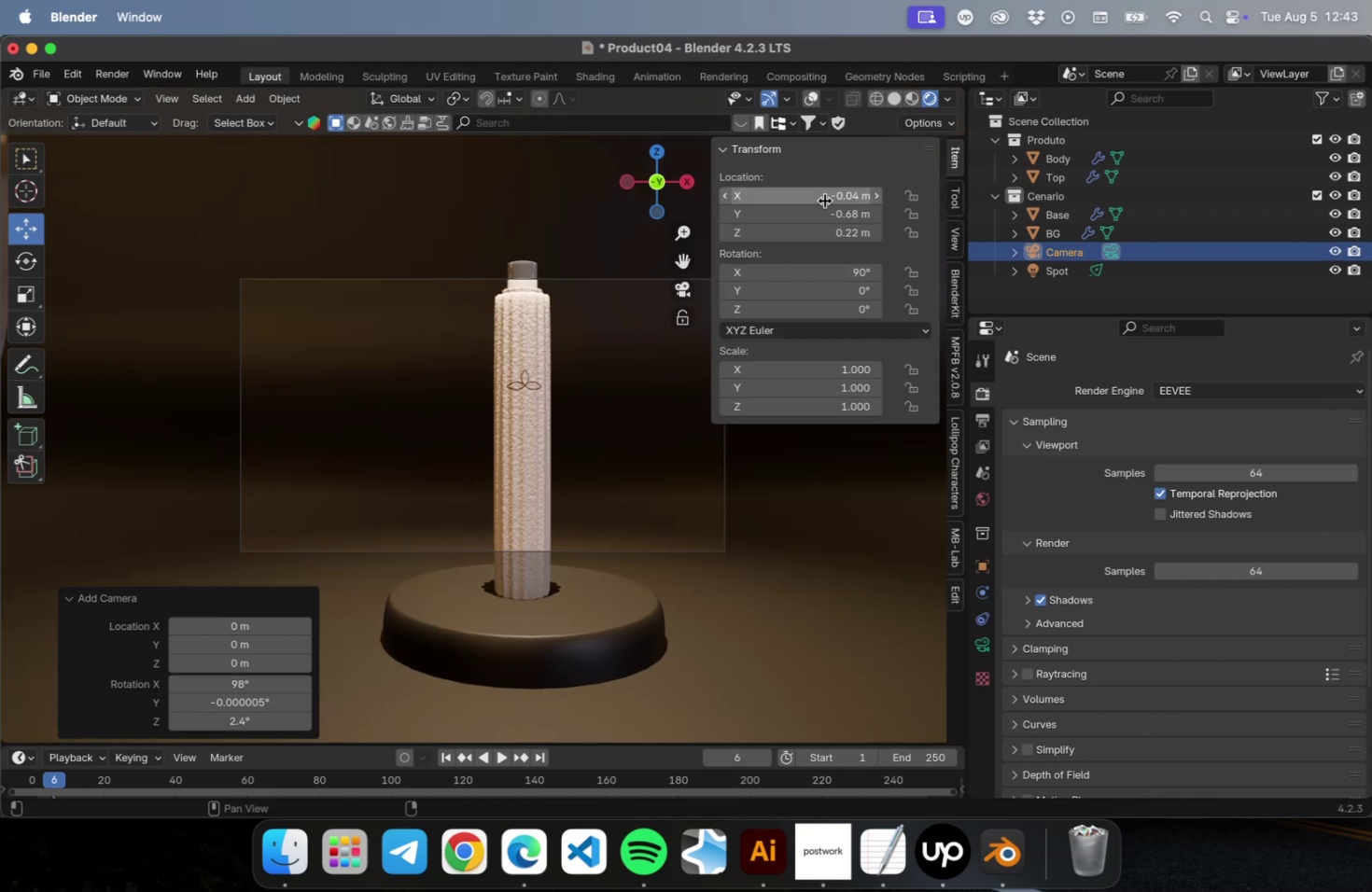 
left_click_drag(start_coordinate=[821, 210], to_coordinate=[807, 210])
 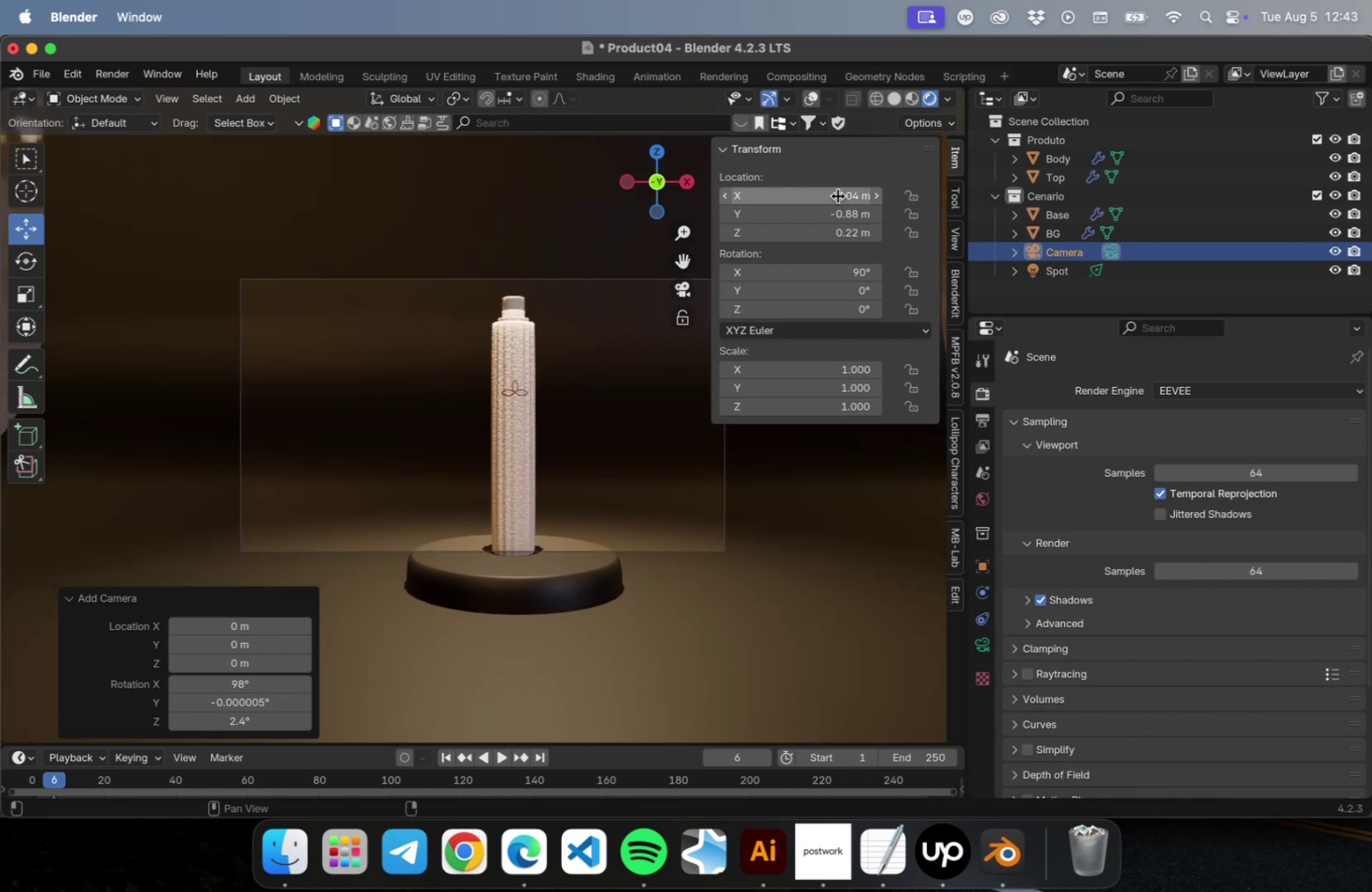 
left_click_drag(start_coordinate=[835, 195], to_coordinate=[814, 193])
 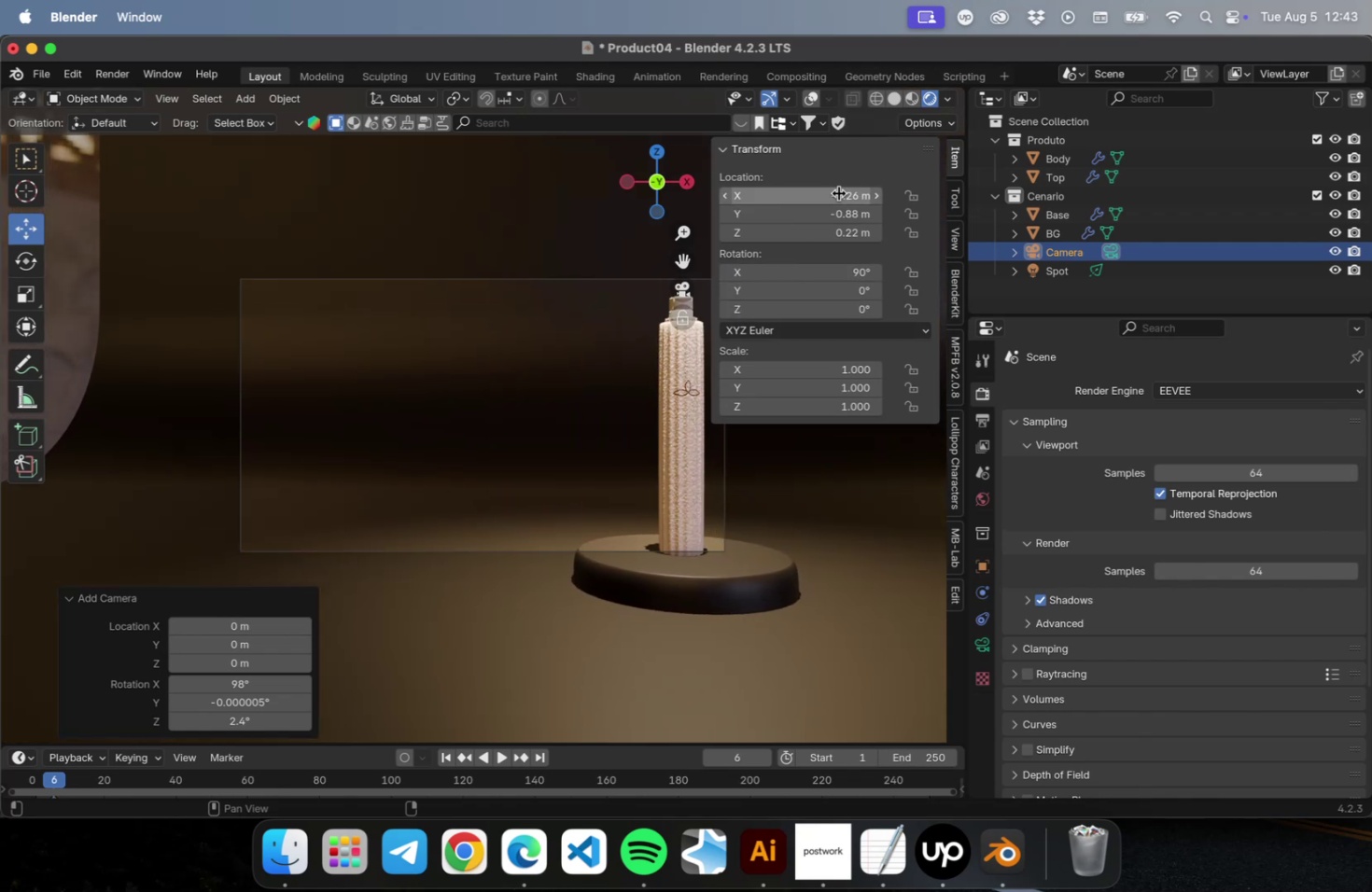 
left_click([838, 193])
 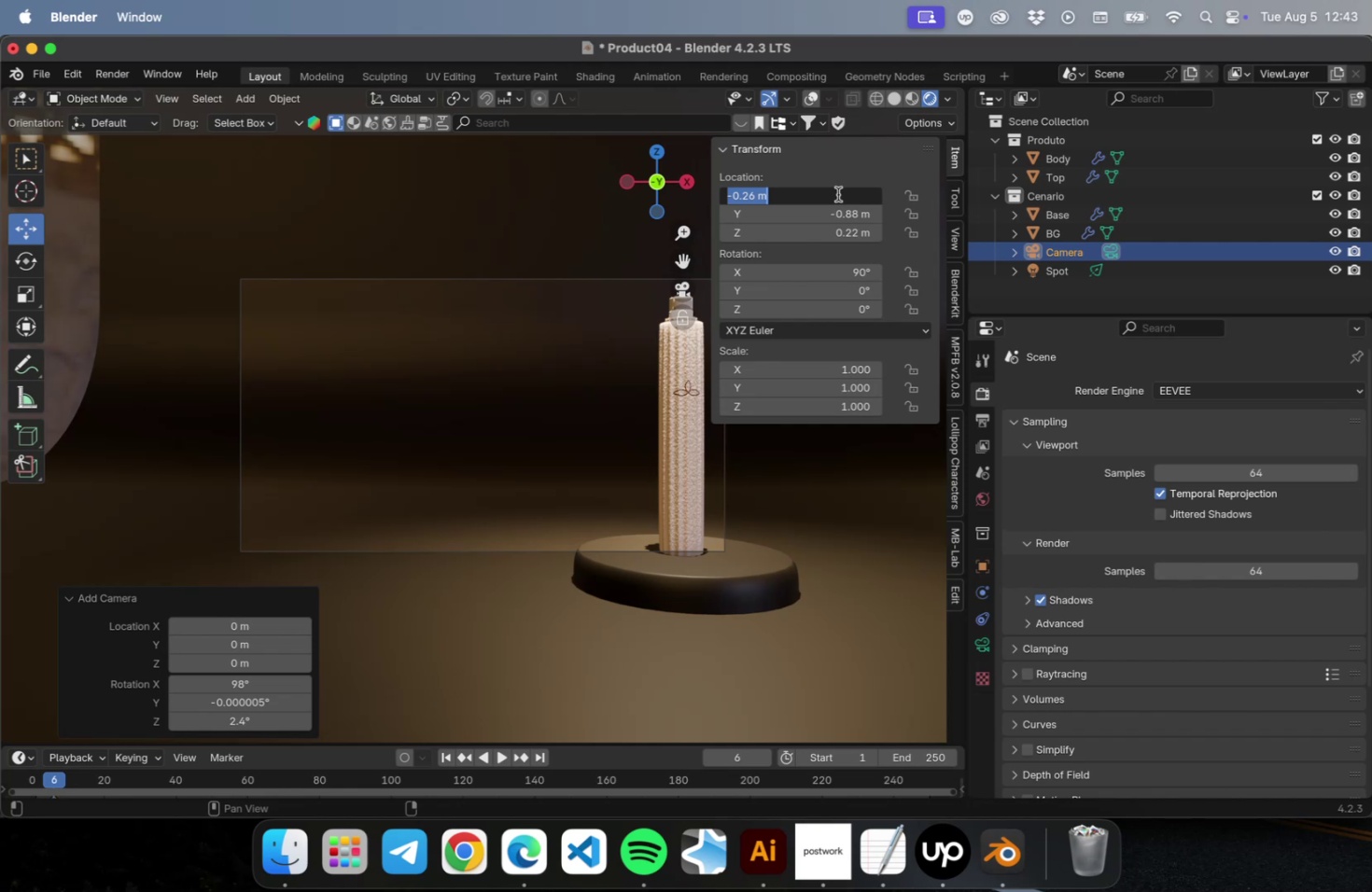 
key(0)
 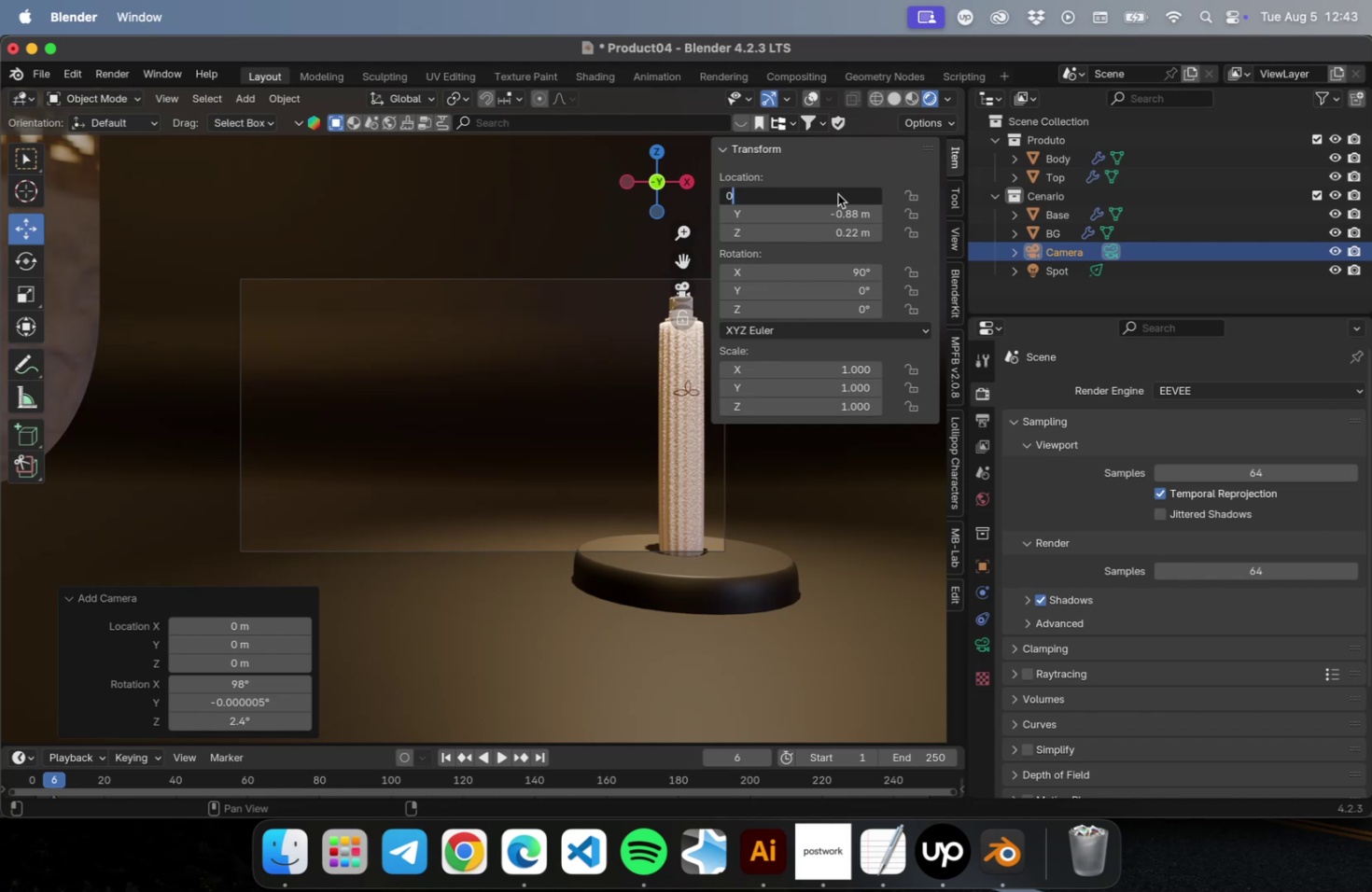 
key(Enter)
 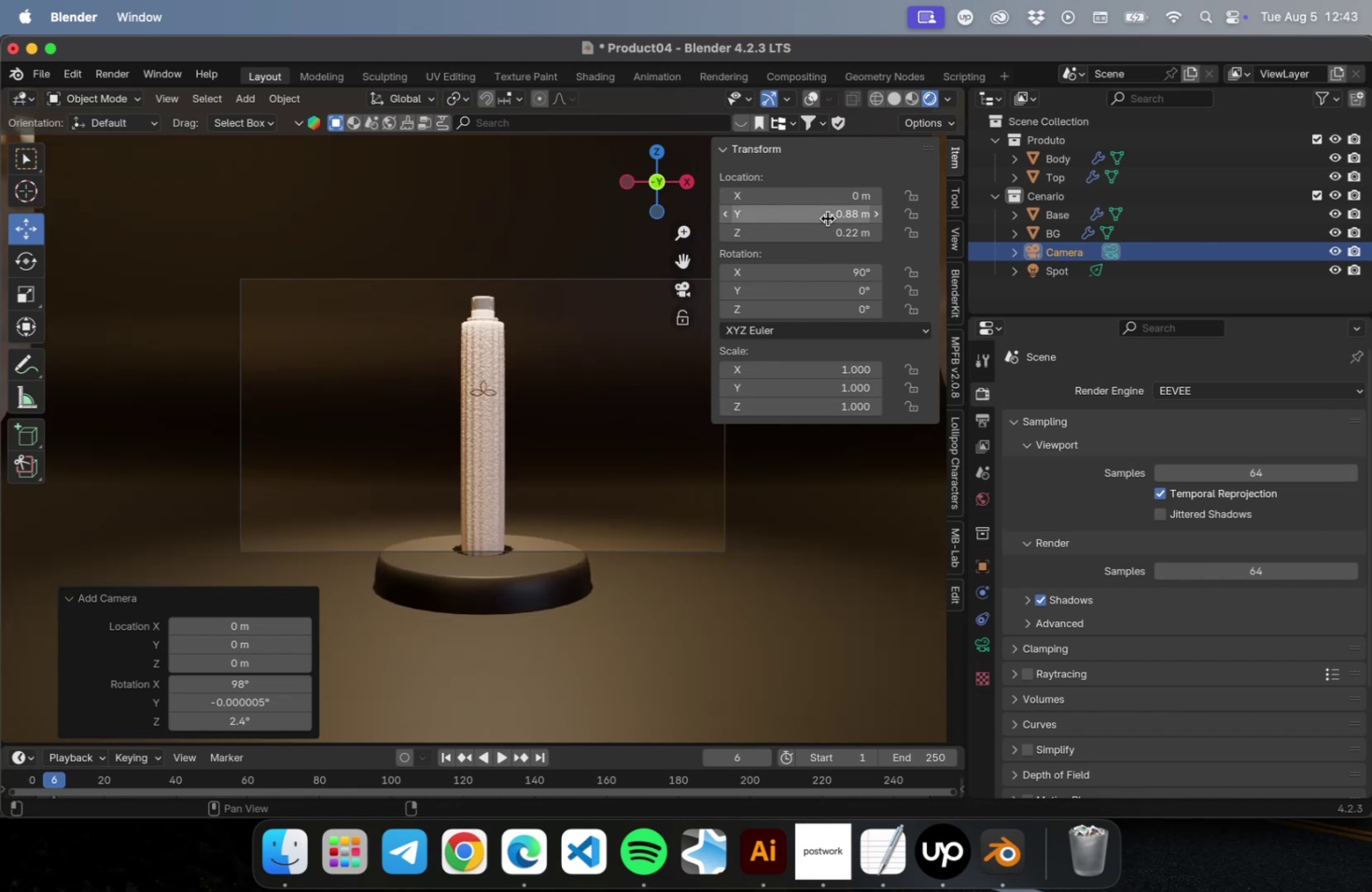 
left_click([827, 218])
 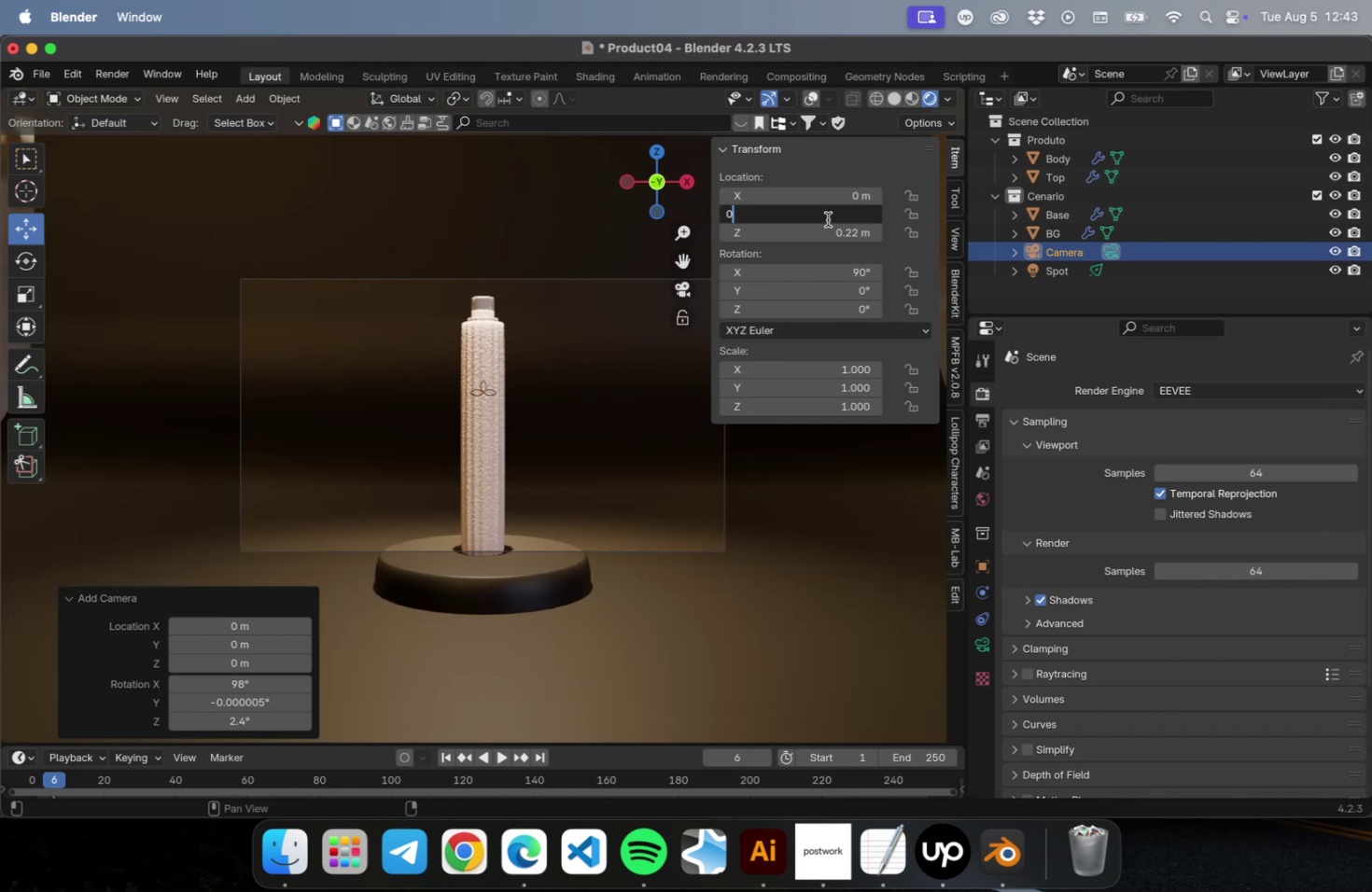 
key(0)
 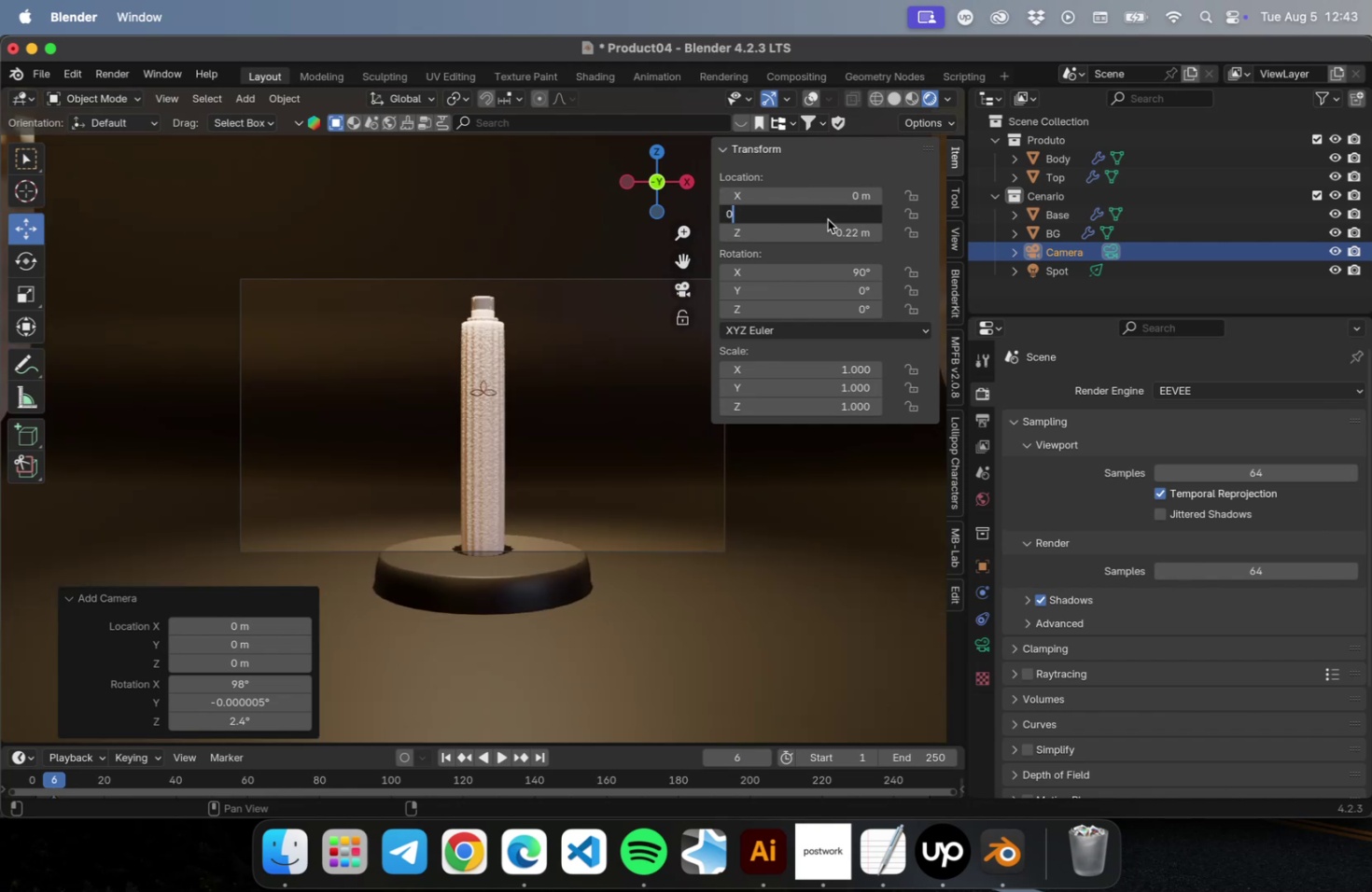 
key(Enter)
 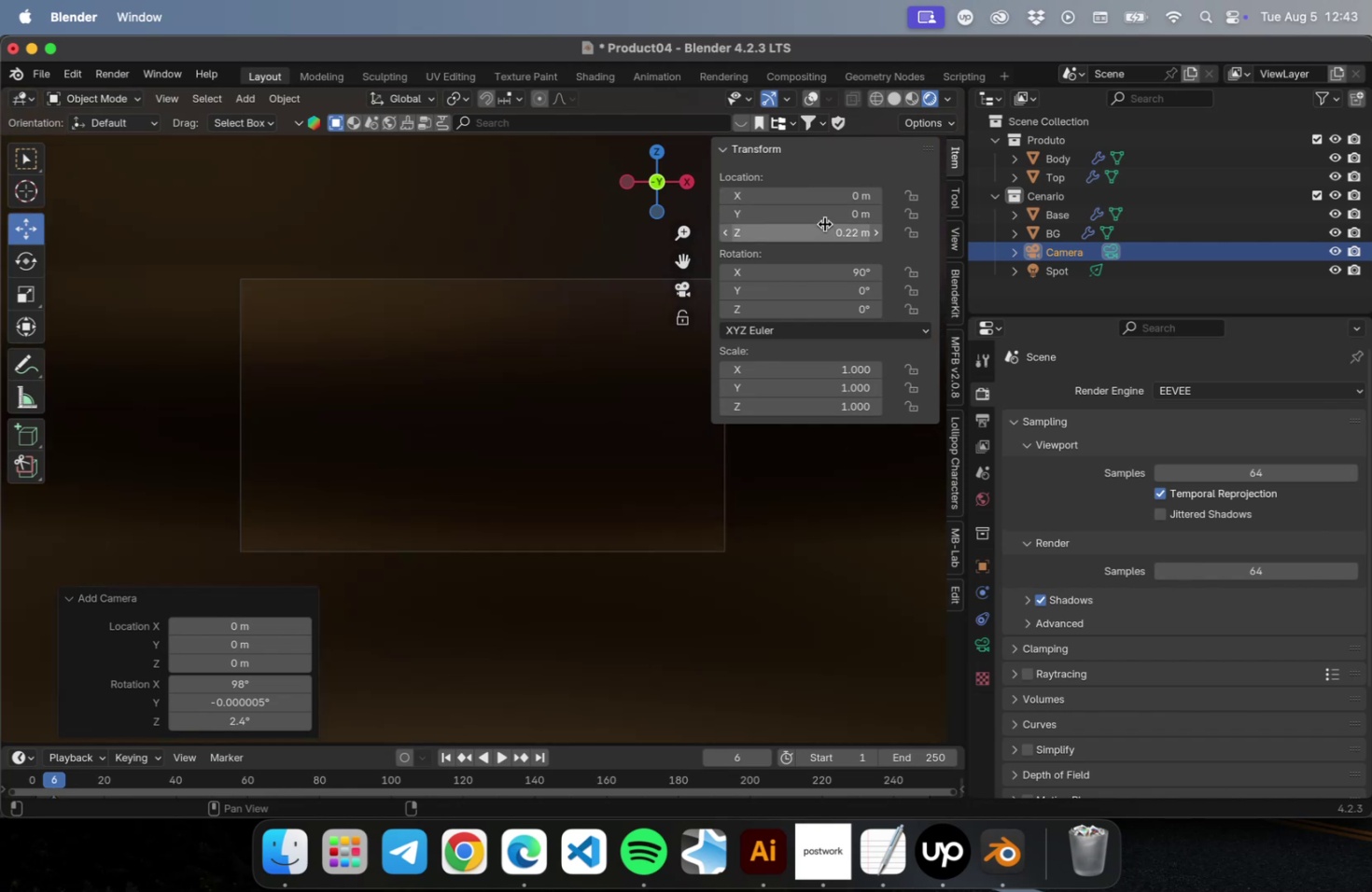 
left_click_drag(start_coordinate=[824, 219], to_coordinate=[791, 230])
 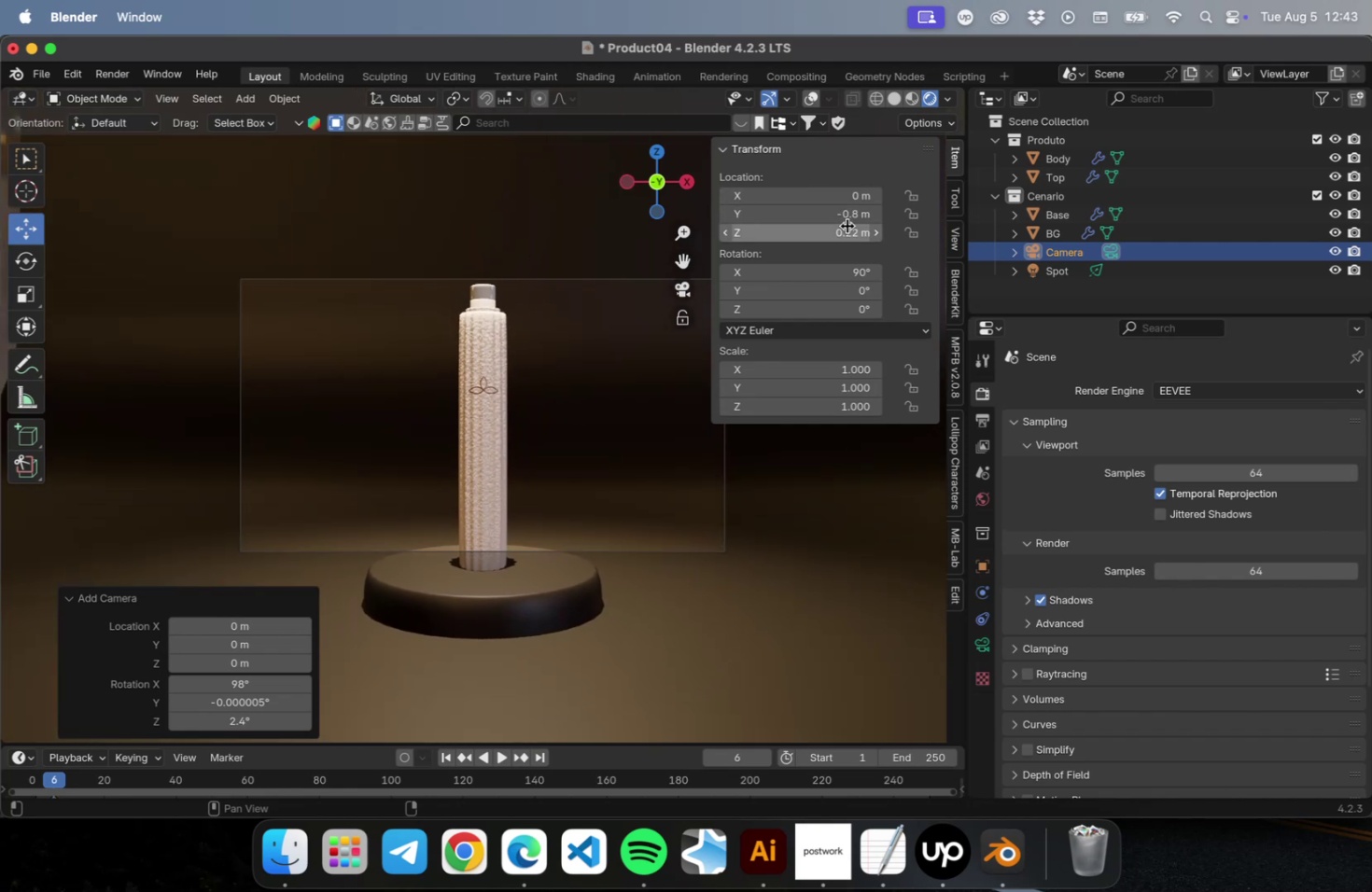 
left_click_drag(start_coordinate=[842, 230], to_coordinate=[830, 232])
 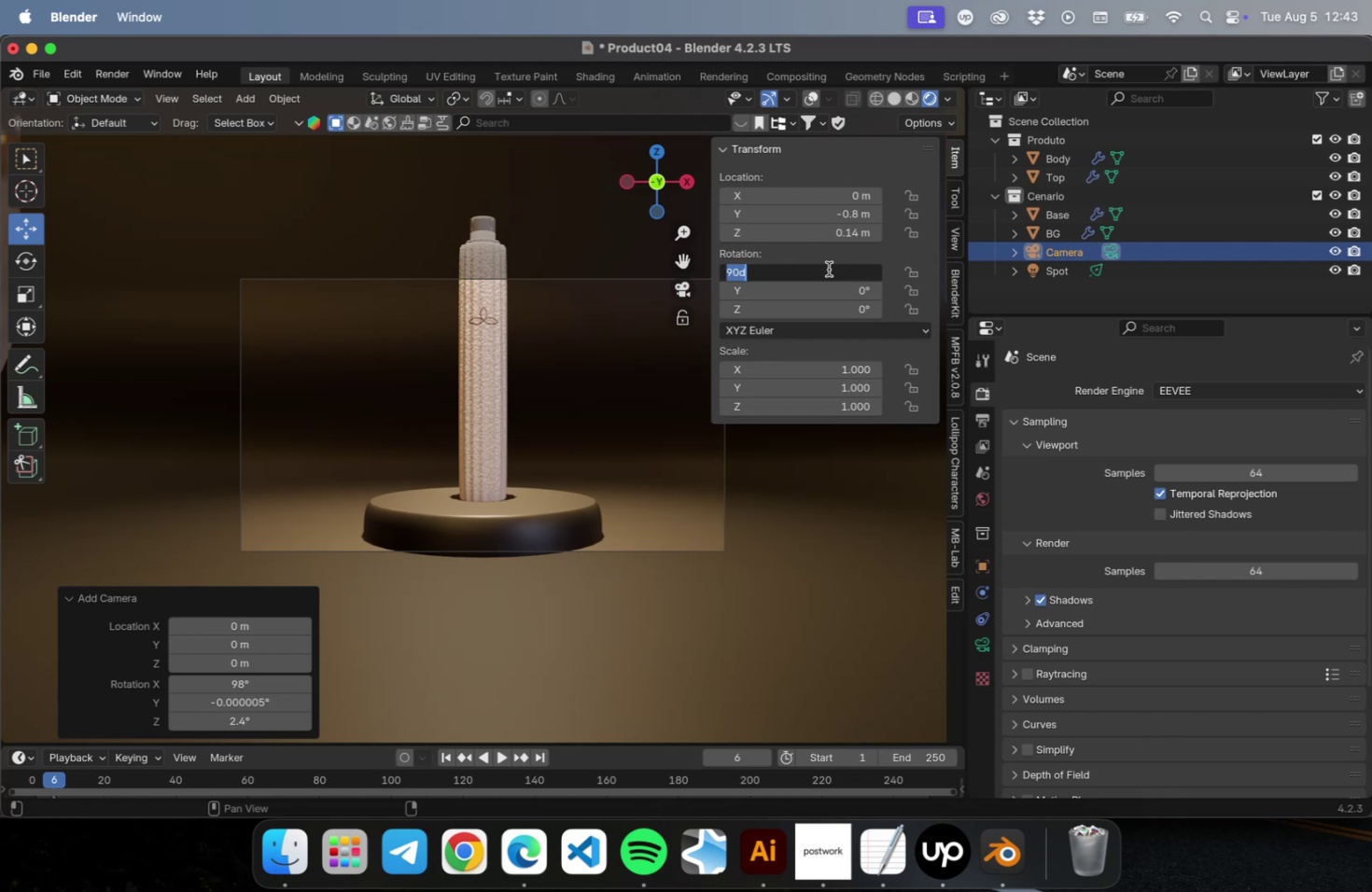 
left_click([822, 291])
 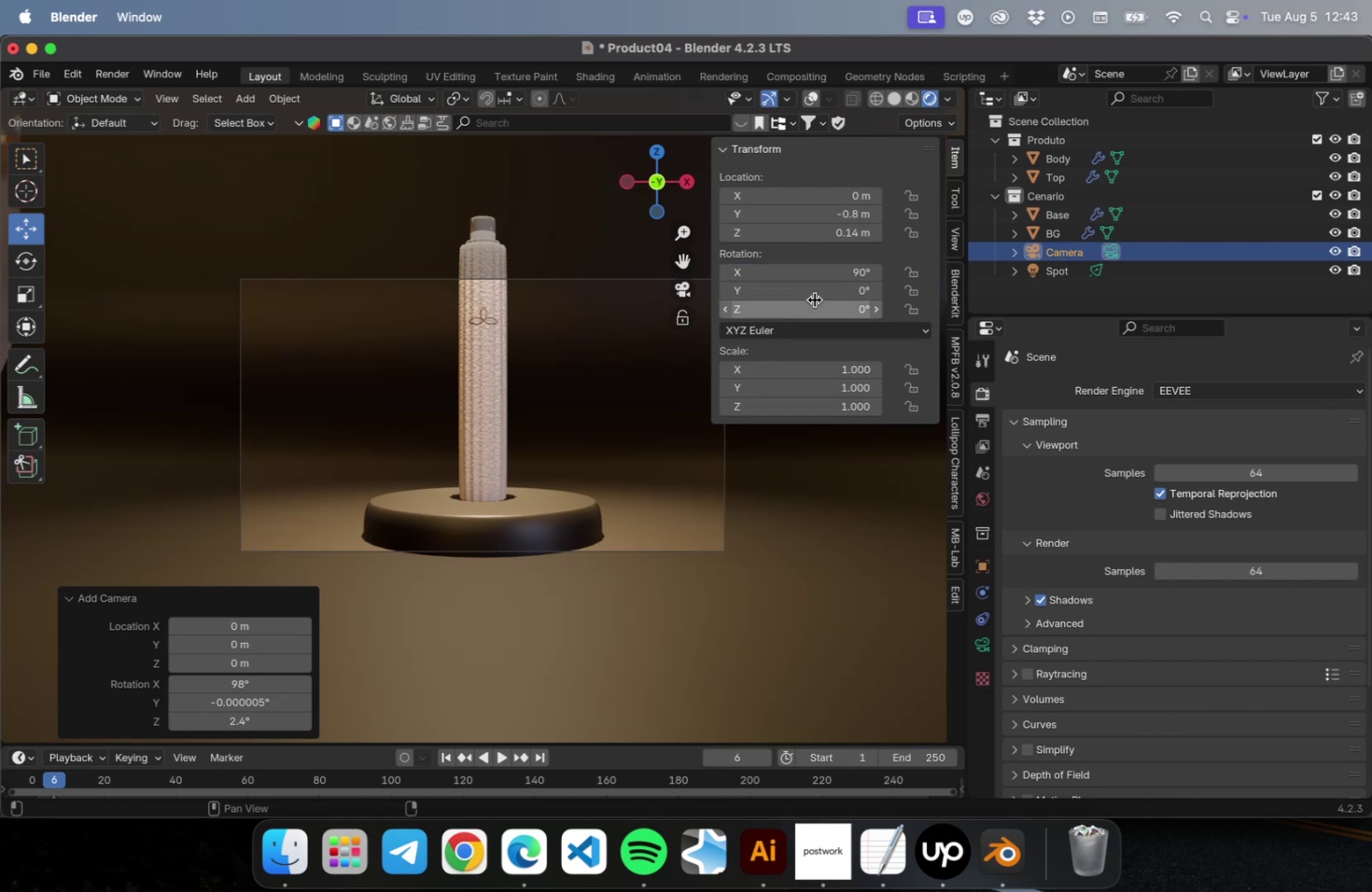 
left_click_drag(start_coordinate=[812, 304], to_coordinate=[807, 303])
 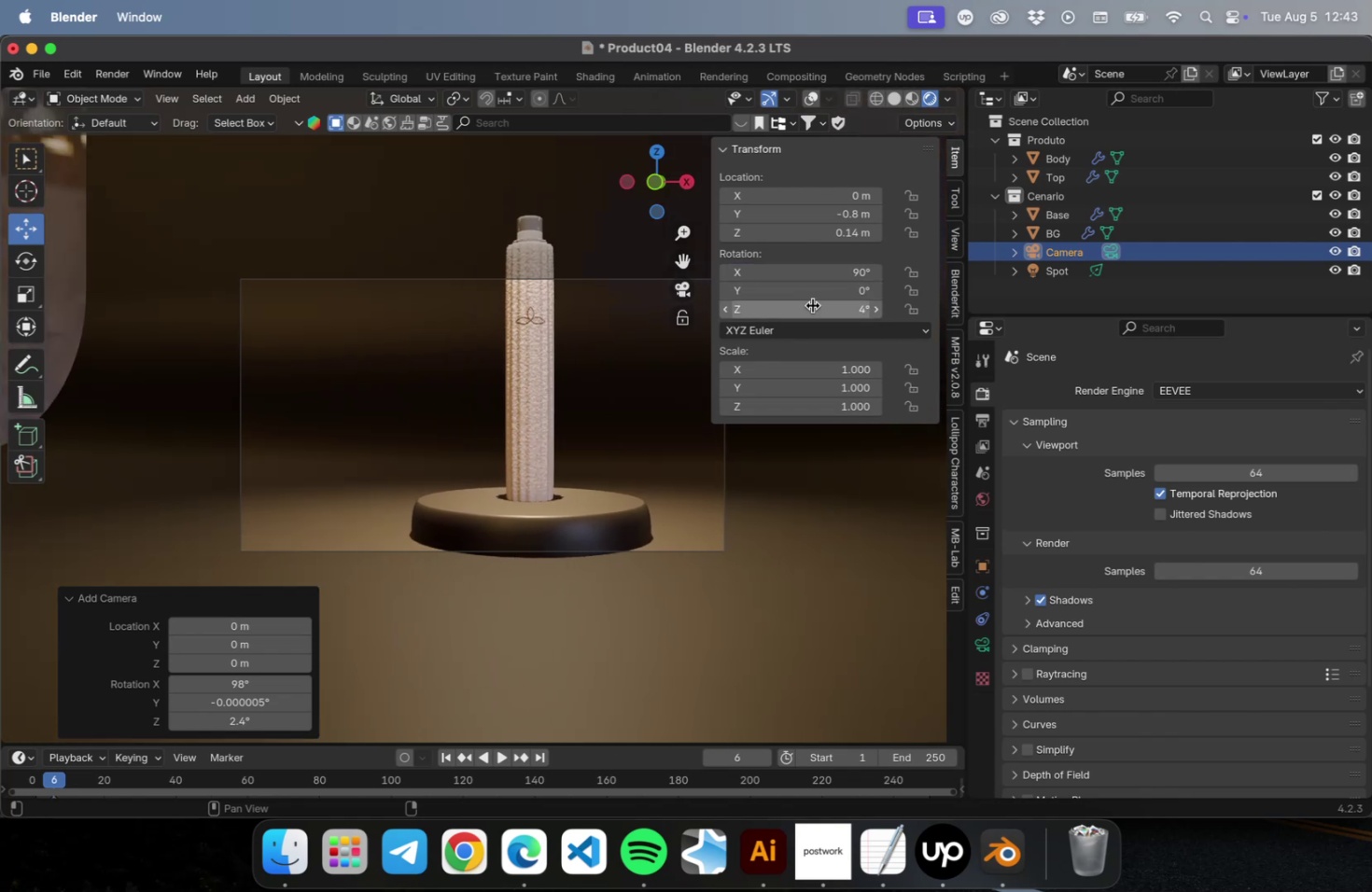 
key(Meta+Z)
 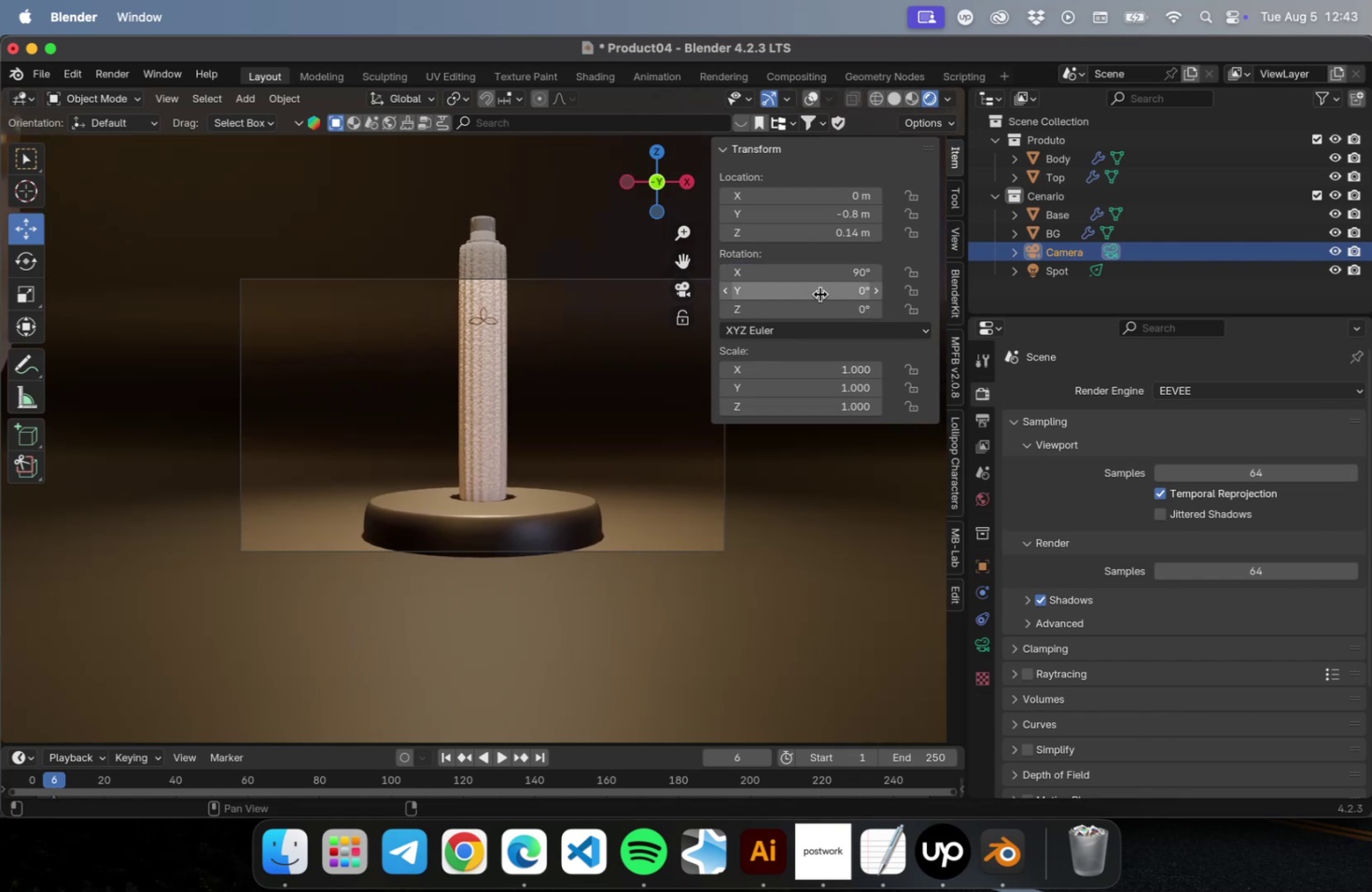 
left_click_drag(start_coordinate=[819, 294], to_coordinate=[805, 297])
 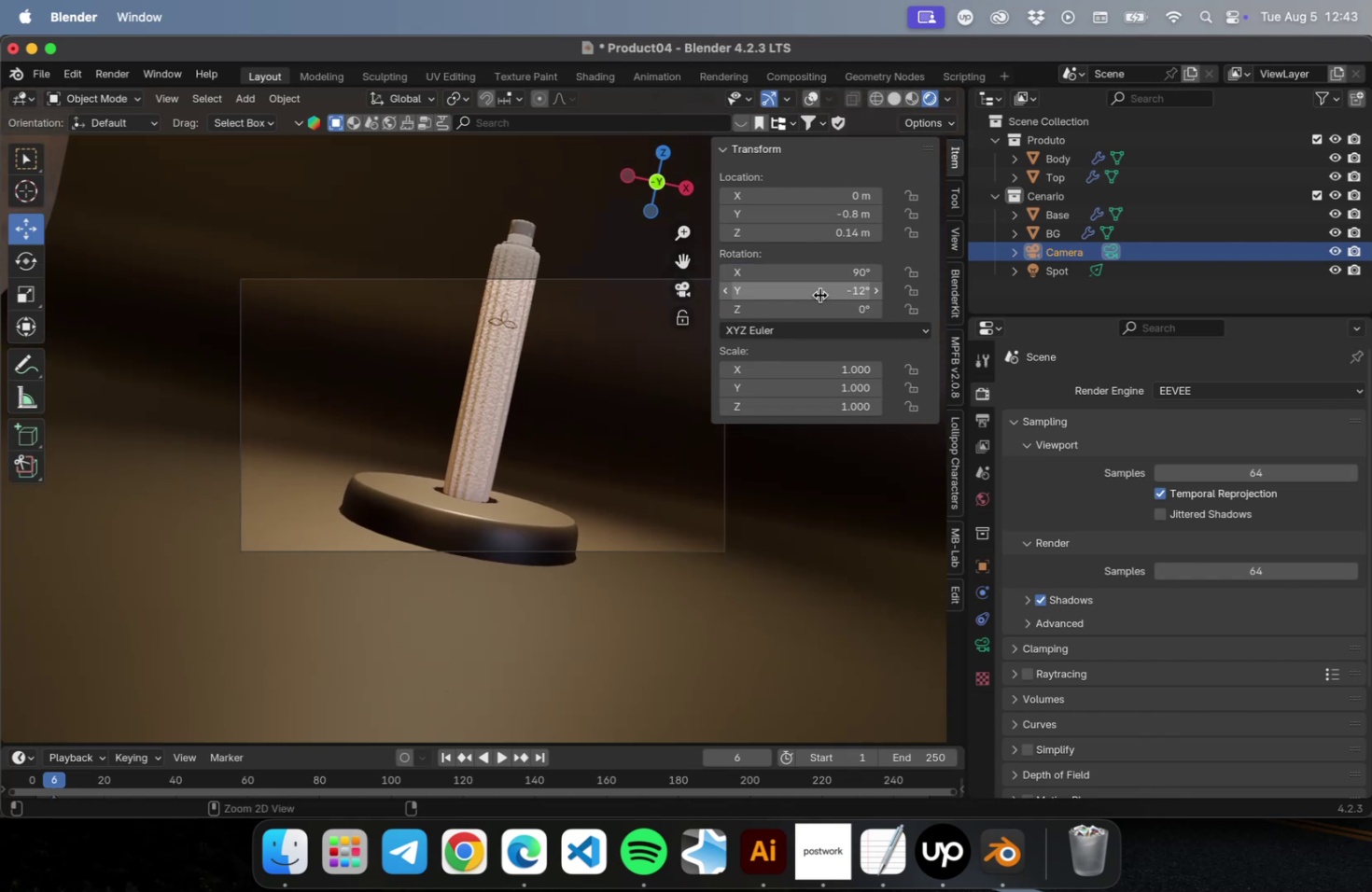 
key(Meta+CommandLeft)
 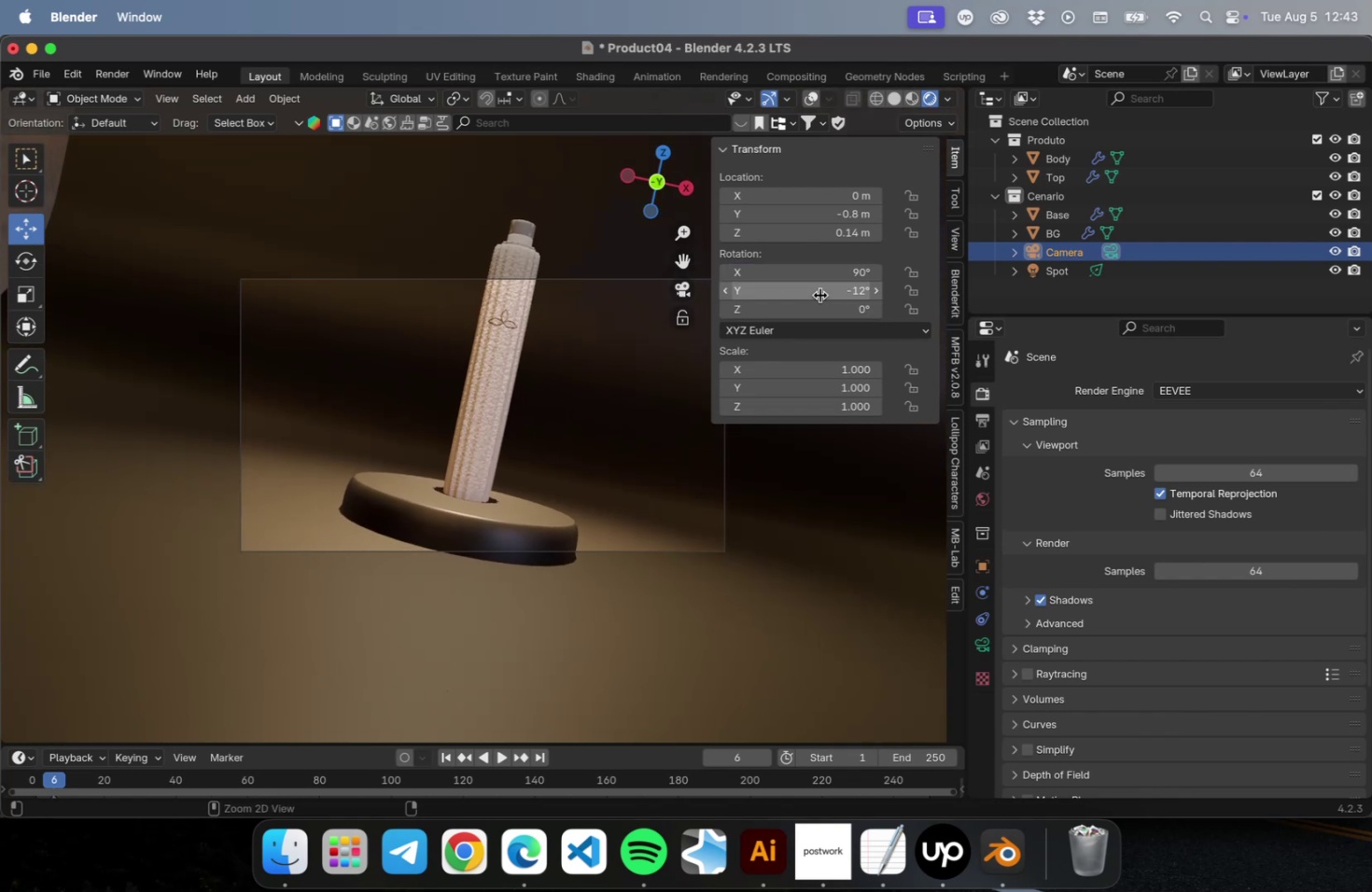 
key(Meta+Z)
 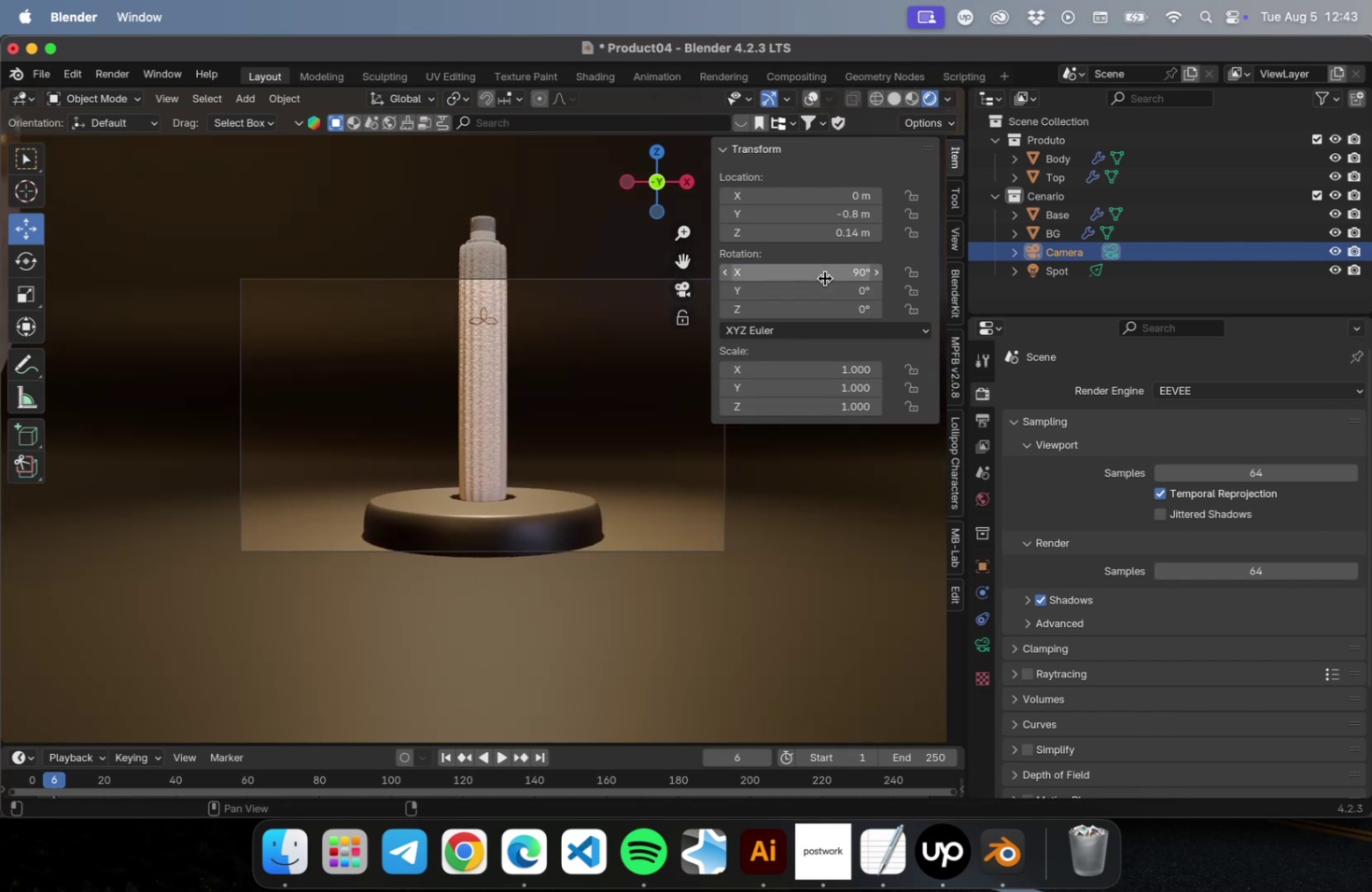 
left_click_drag(start_coordinate=[823, 277], to_coordinate=[818, 272])
 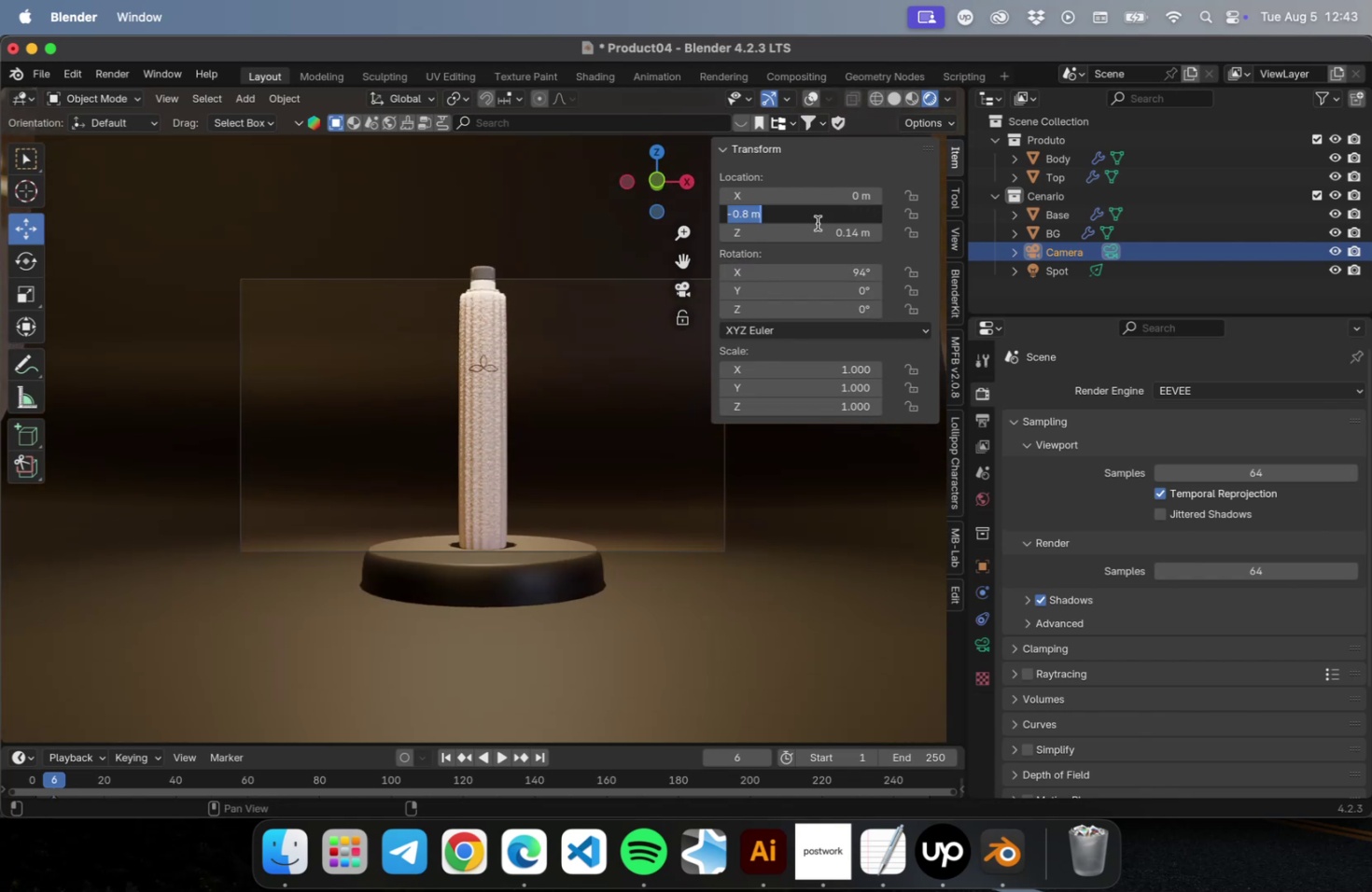 
scroll: coordinate [804, 509], scroll_direction: up, amount: 8.0
 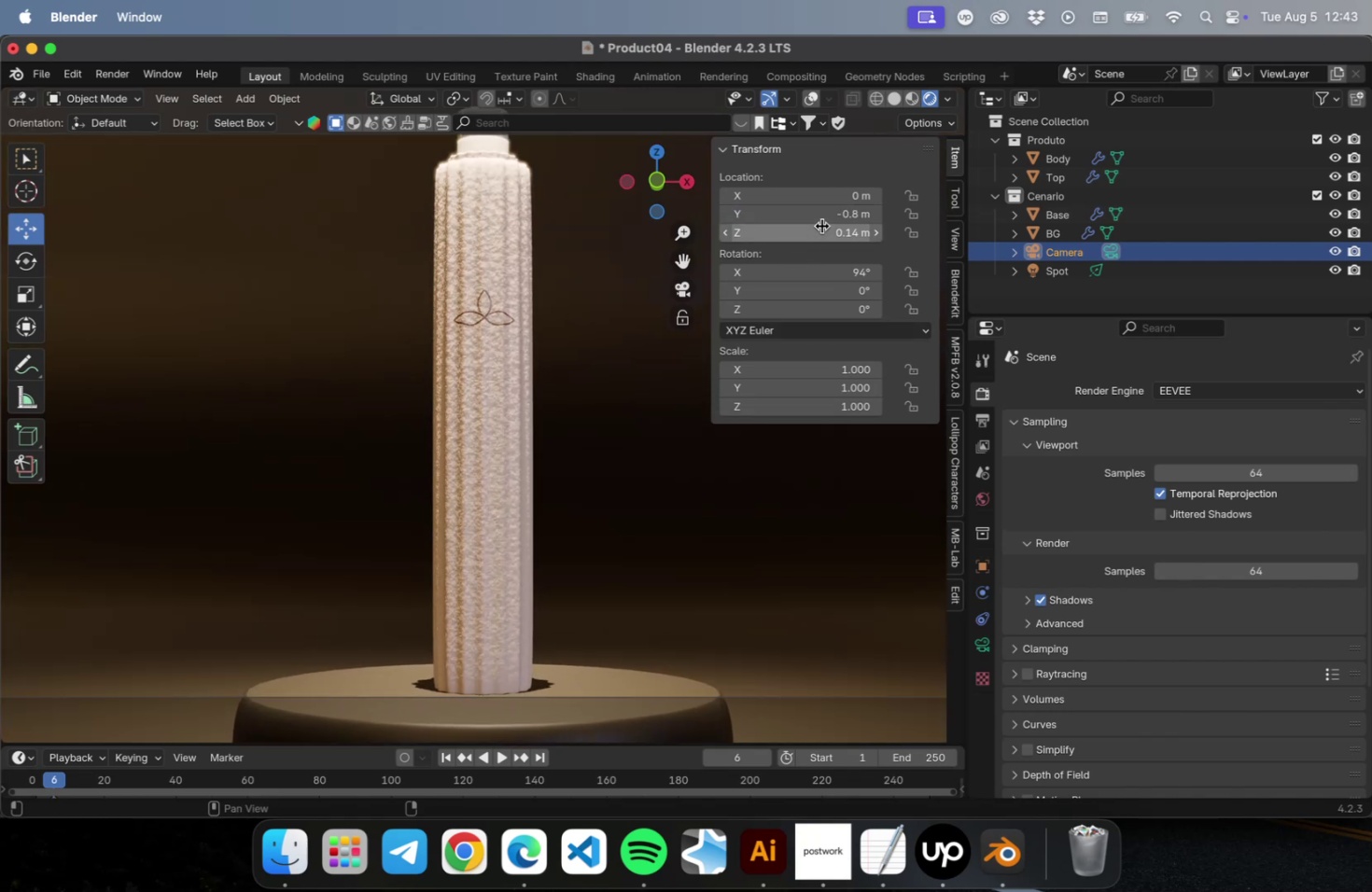 
left_click_drag(start_coordinate=[821, 221], to_coordinate=[799, 221])
 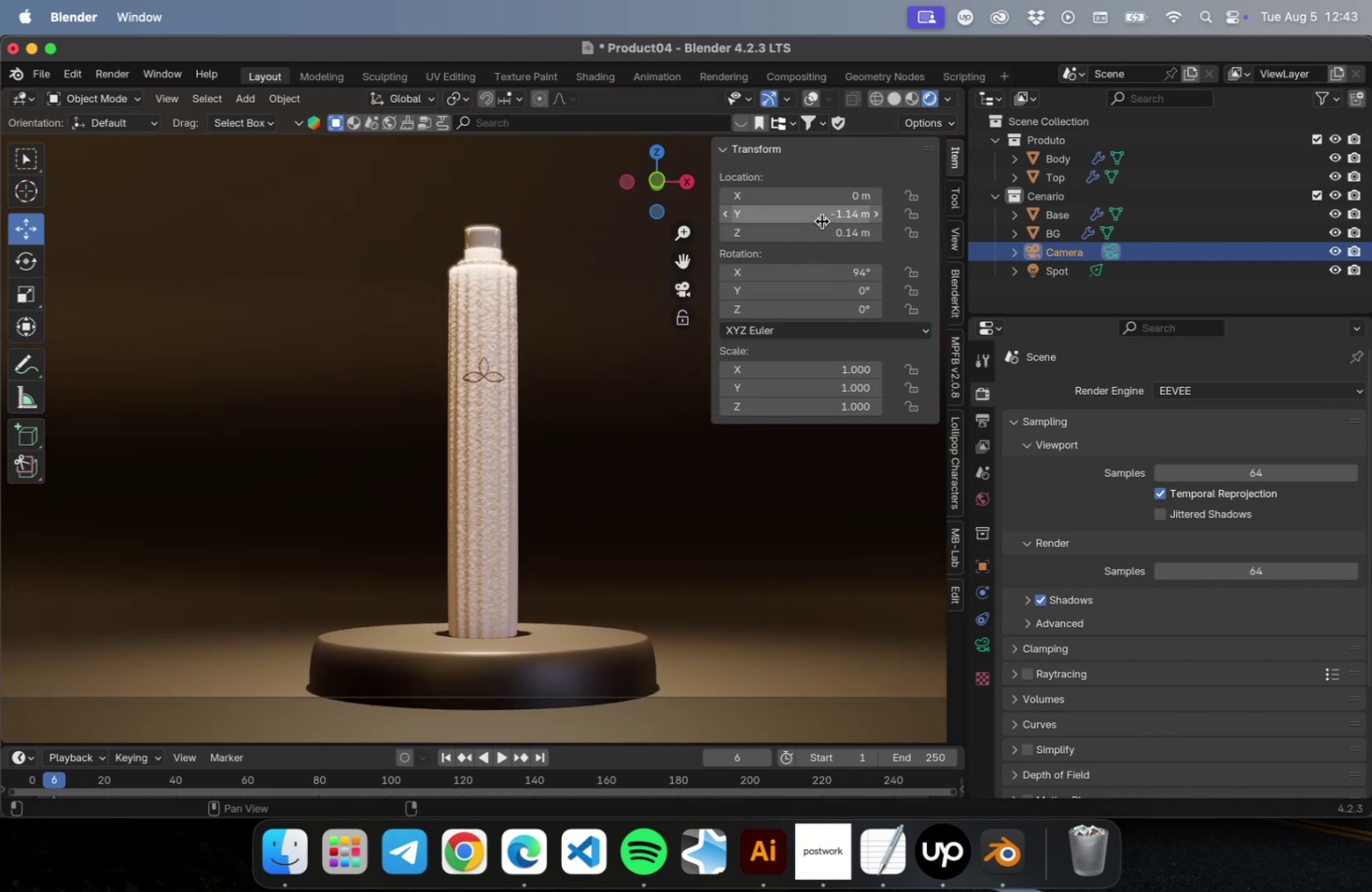 
mouse_move([817, 241])
 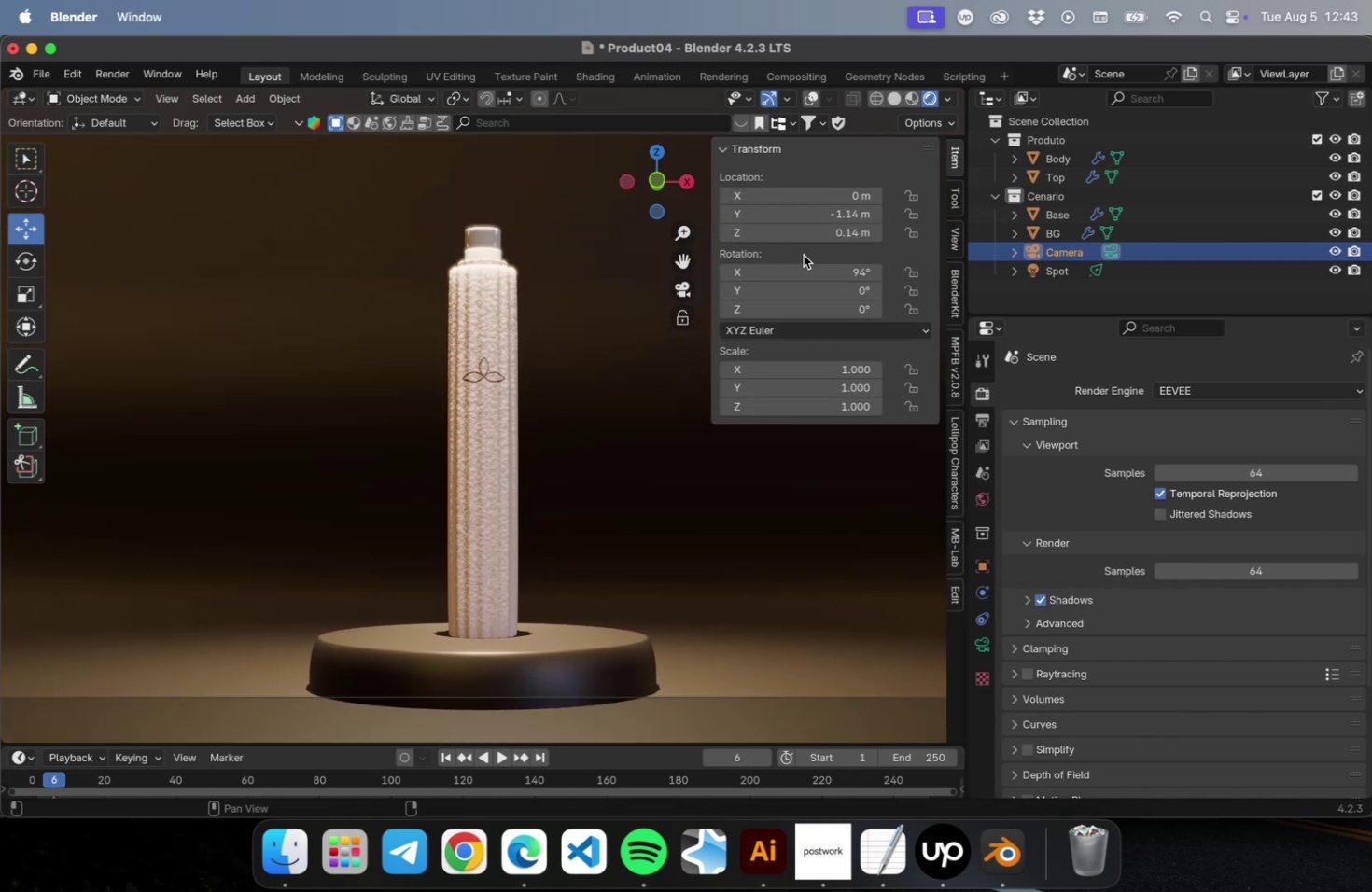 
key(Meta+S)
 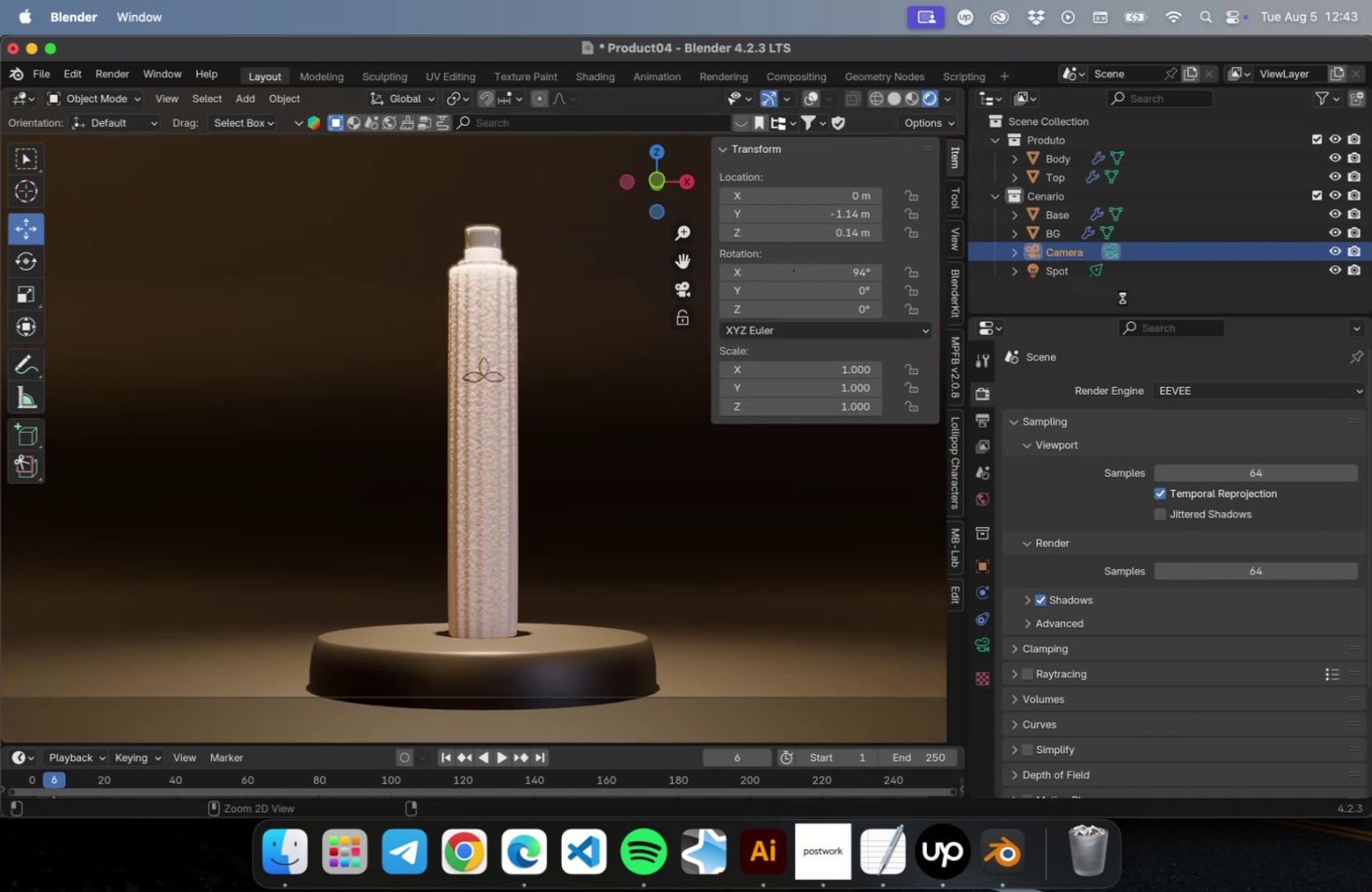 
left_click([1133, 294])
 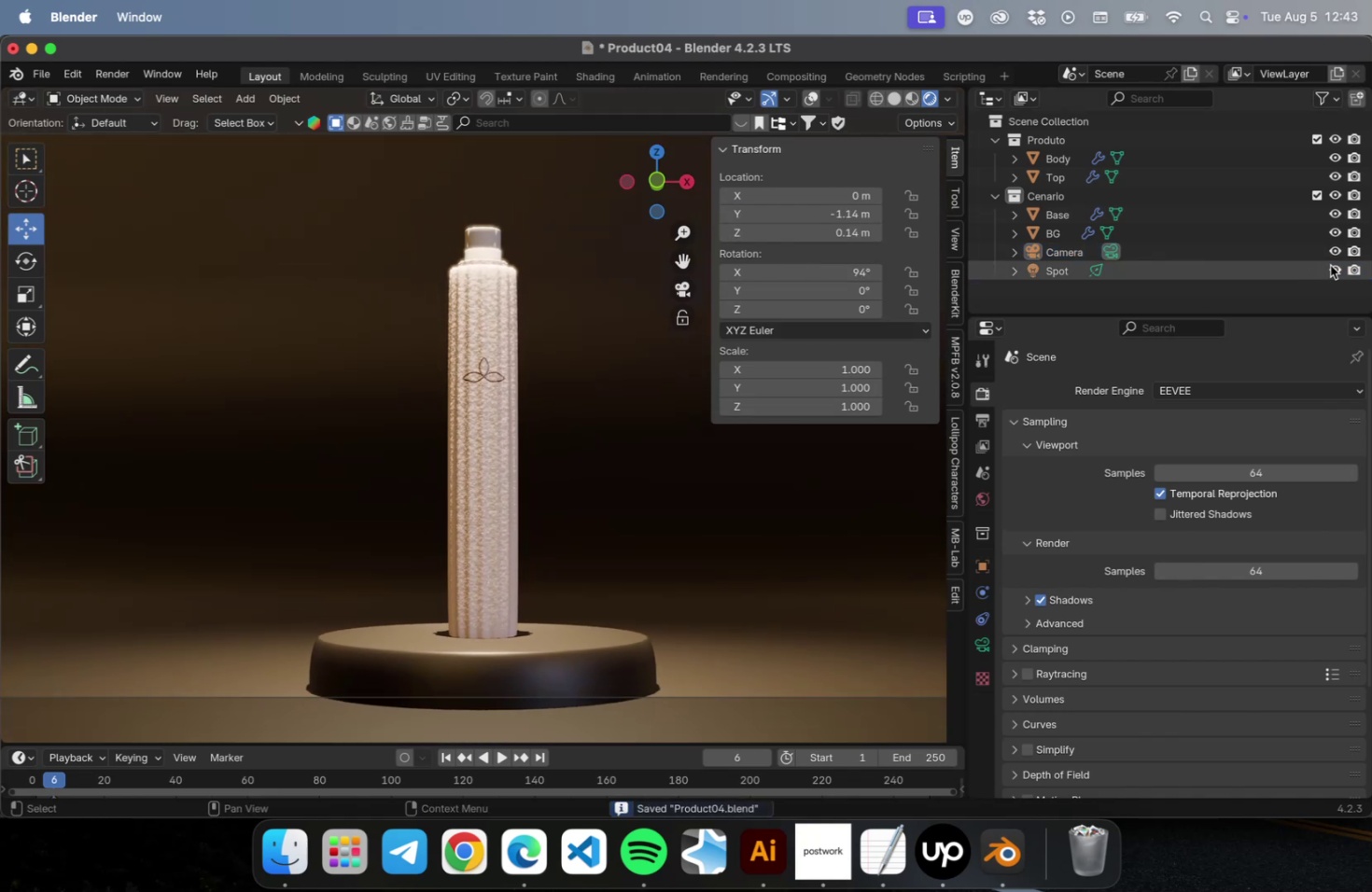 
left_click([1329, 265])
 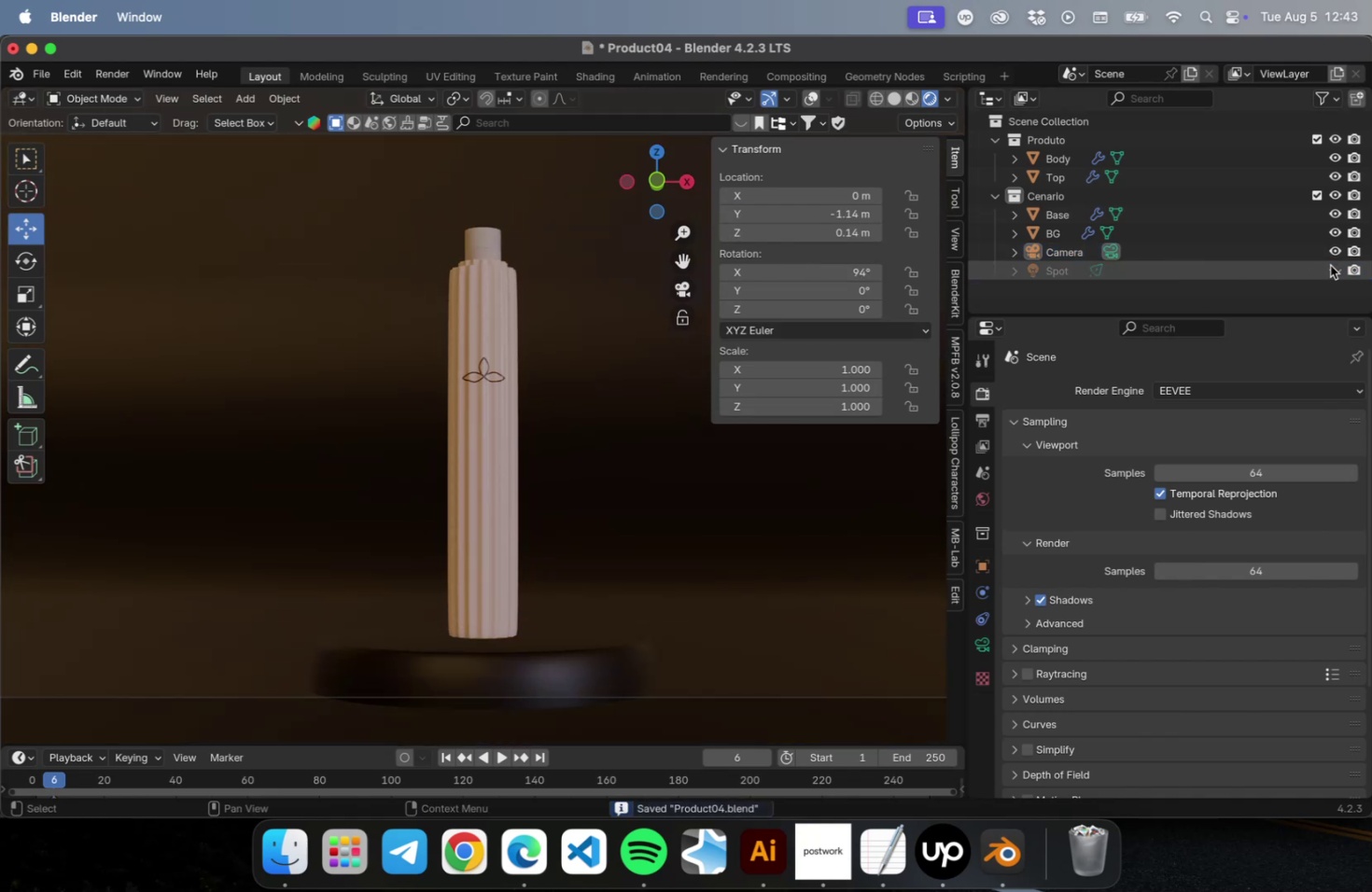 
left_click([1329, 265])
 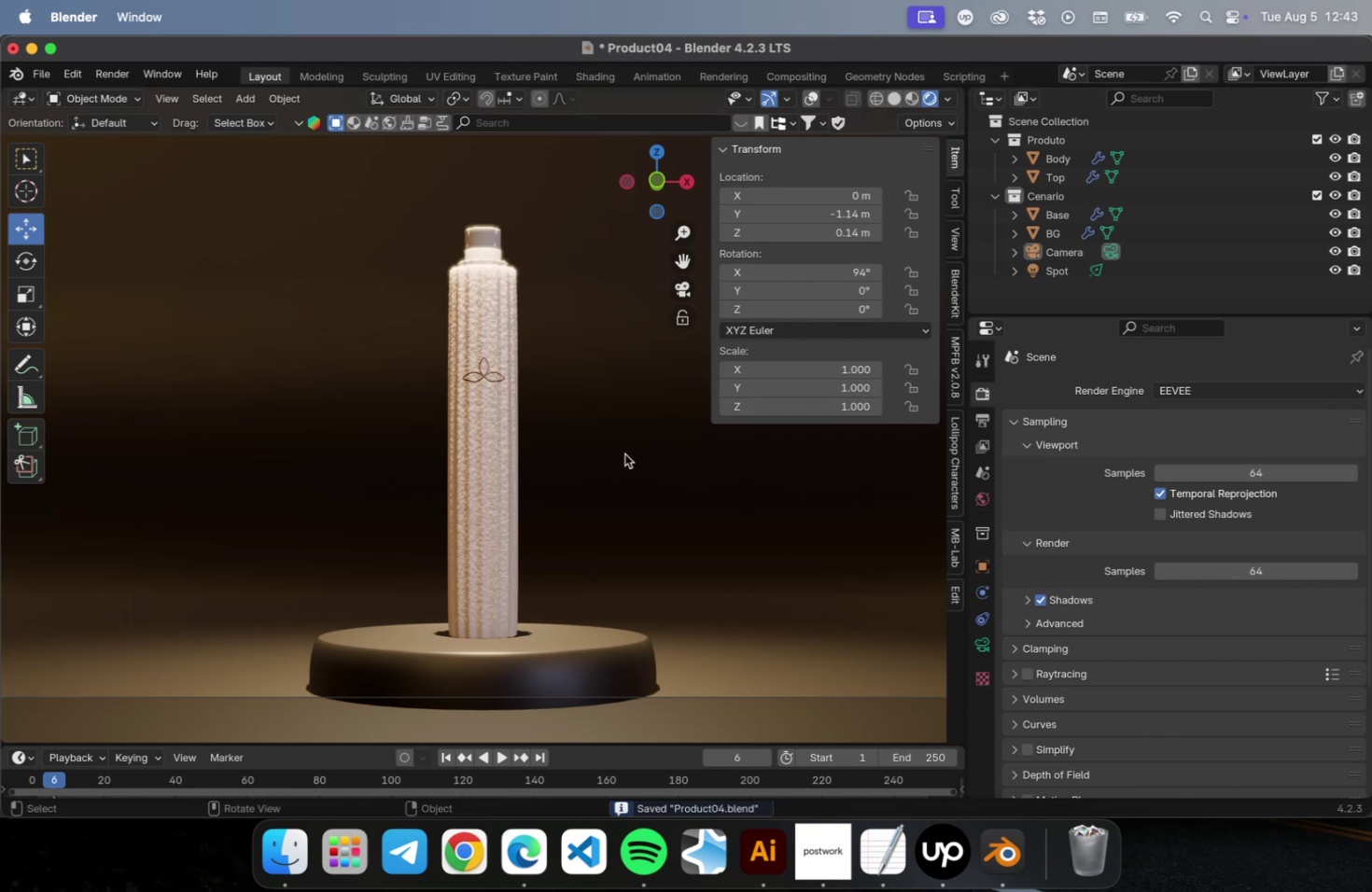 
scroll: coordinate [660, 495], scroll_direction: down, amount: 16.0
 